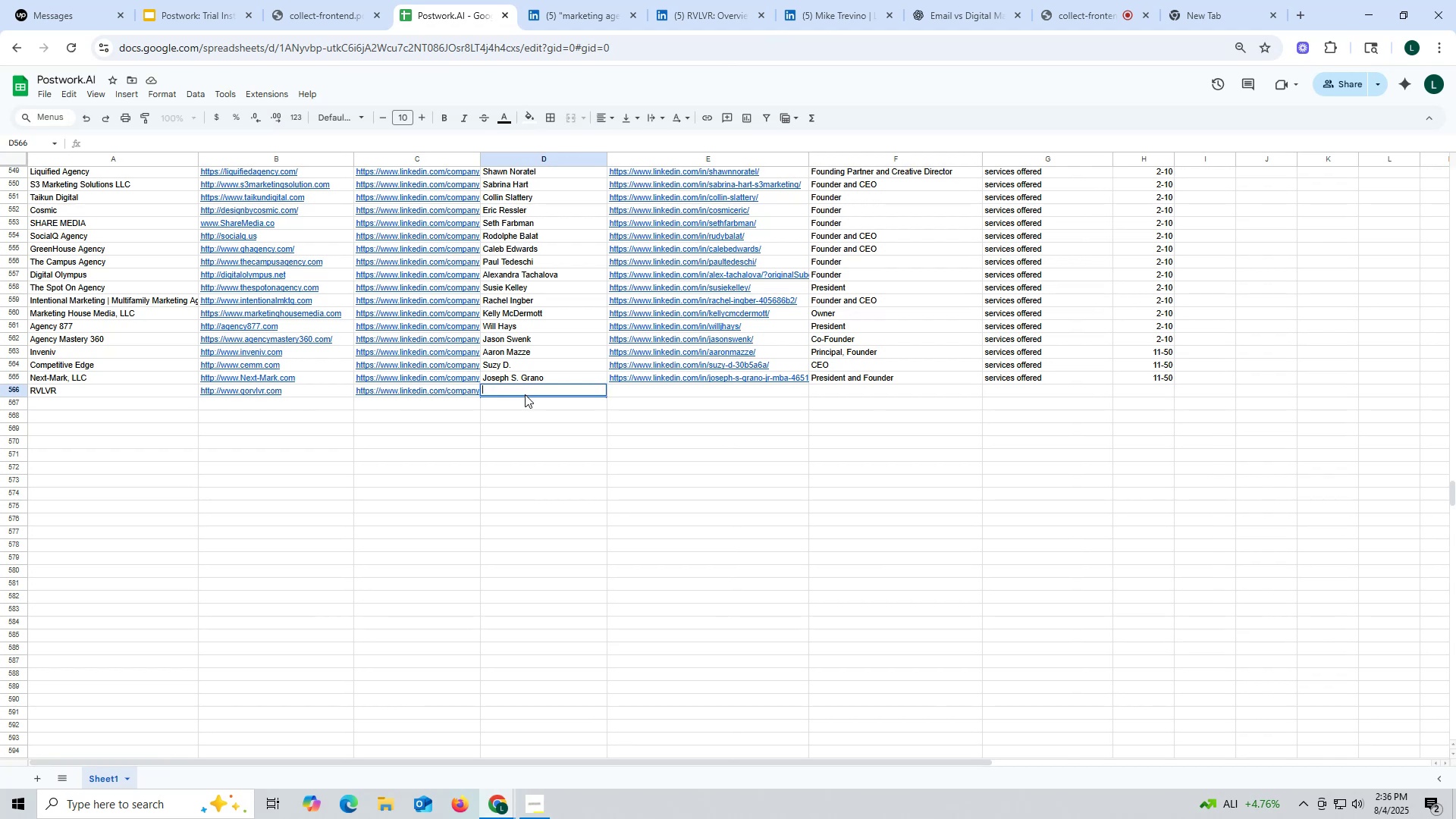 
key(Control+V)
 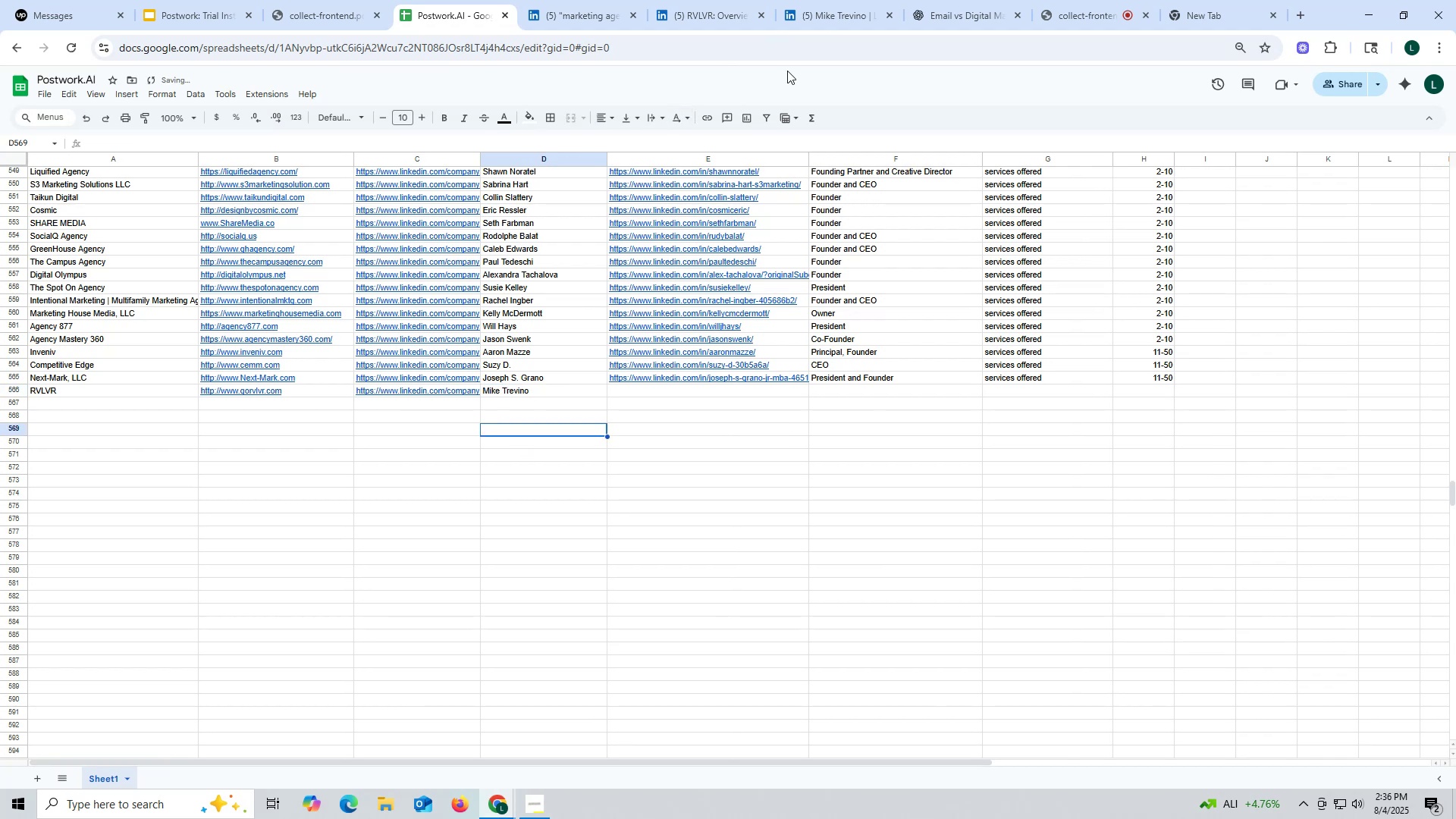 
left_click([820, 26])
 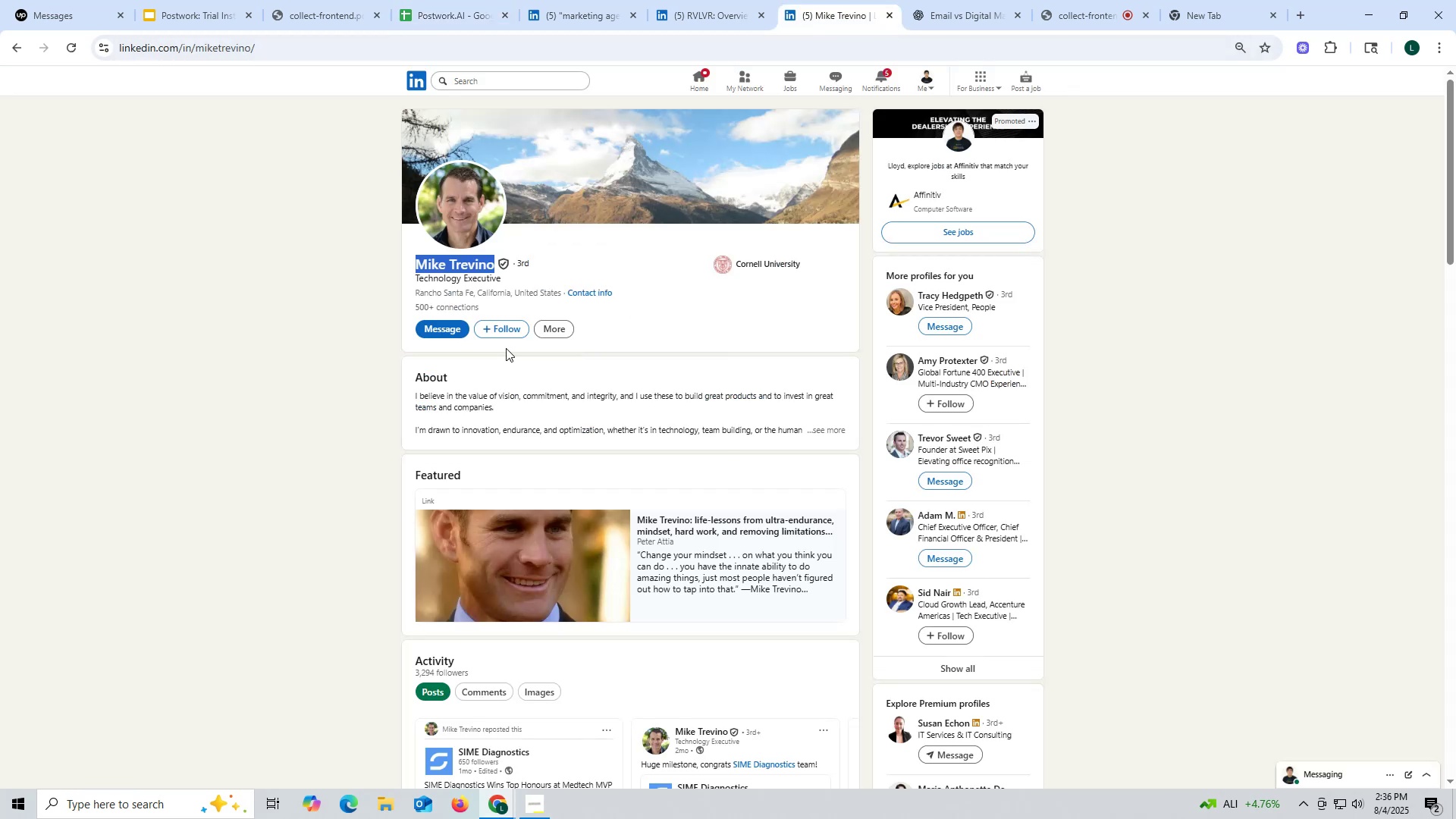 
scroll: coordinate [506, 348], scroll_direction: down, amount: 8.0
 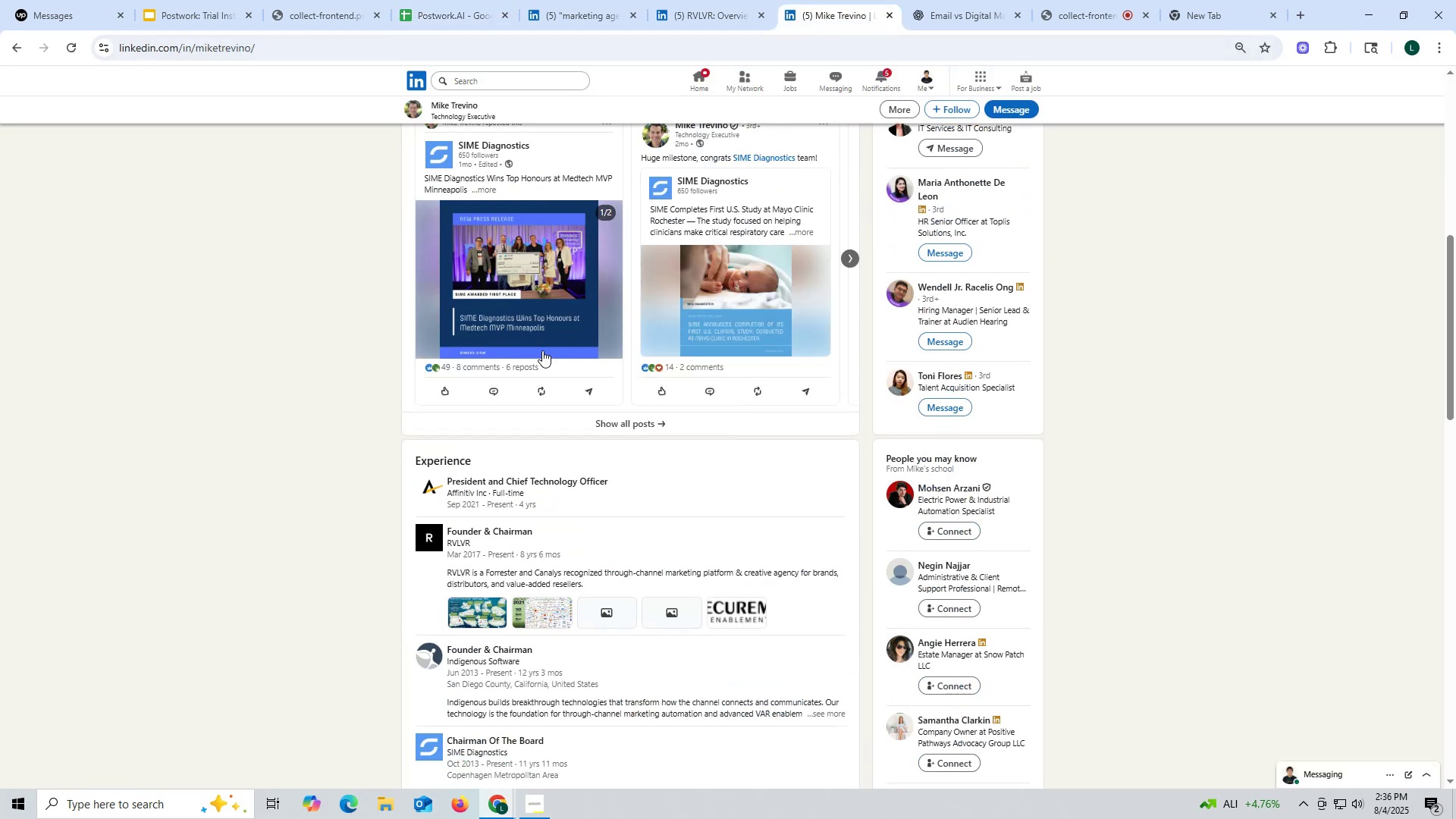 
scroll: coordinate [566, 334], scroll_direction: up, amount: 1.0
 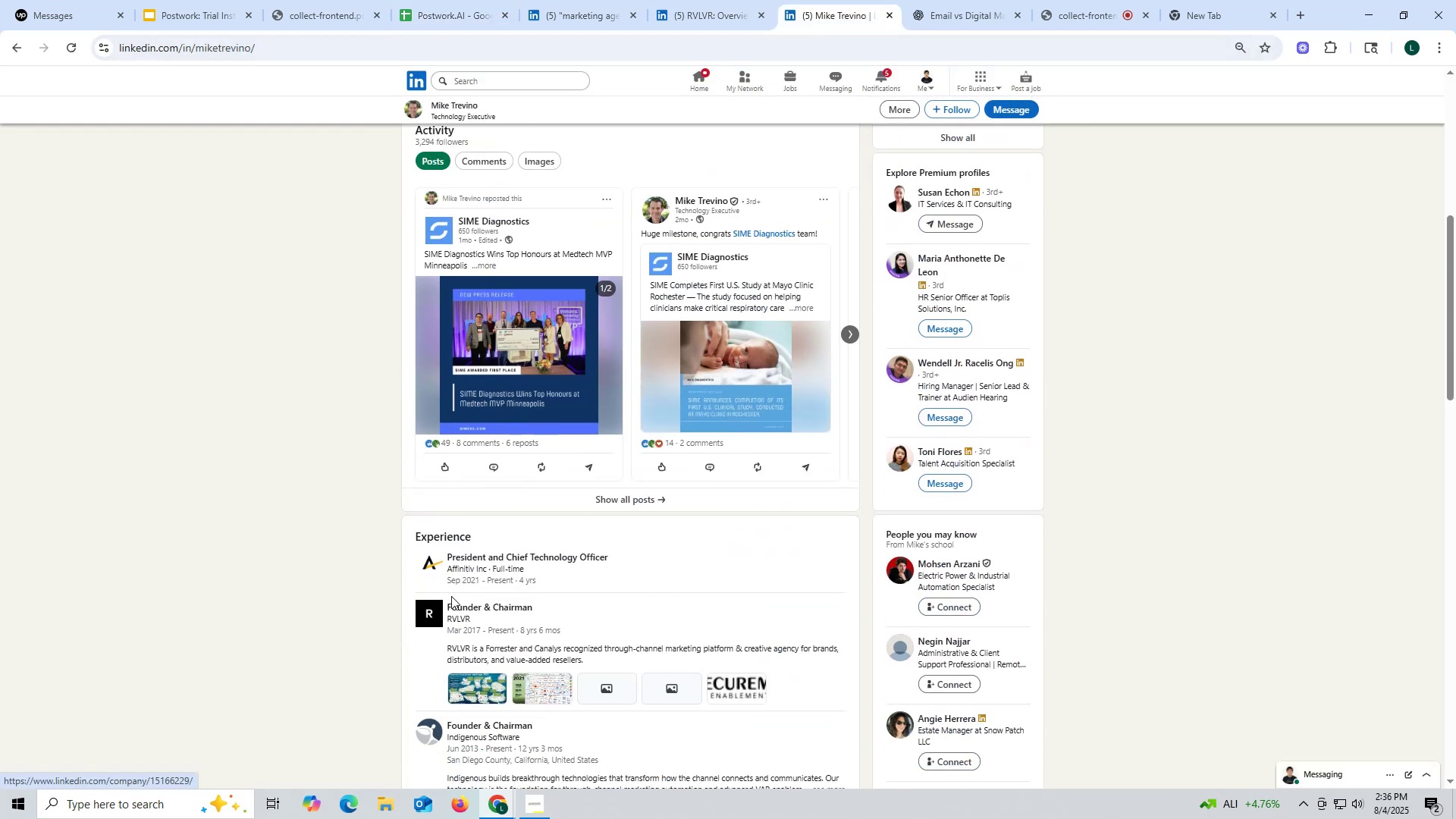 
left_click_drag(start_coordinate=[447, 600], to_coordinate=[494, 601])
 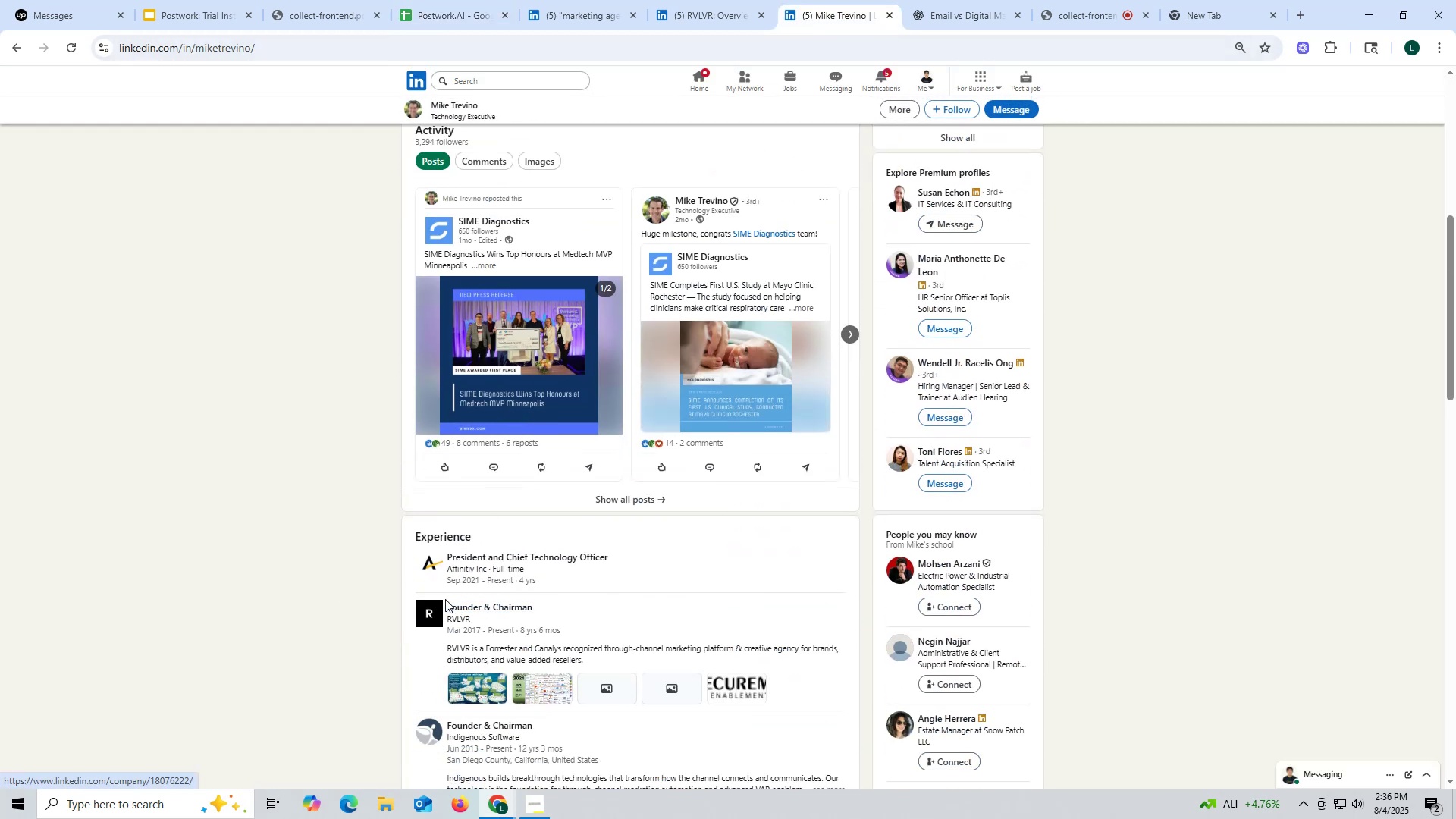 
left_click_drag(start_coordinate=[443, 599], to_coordinate=[534, 607])
 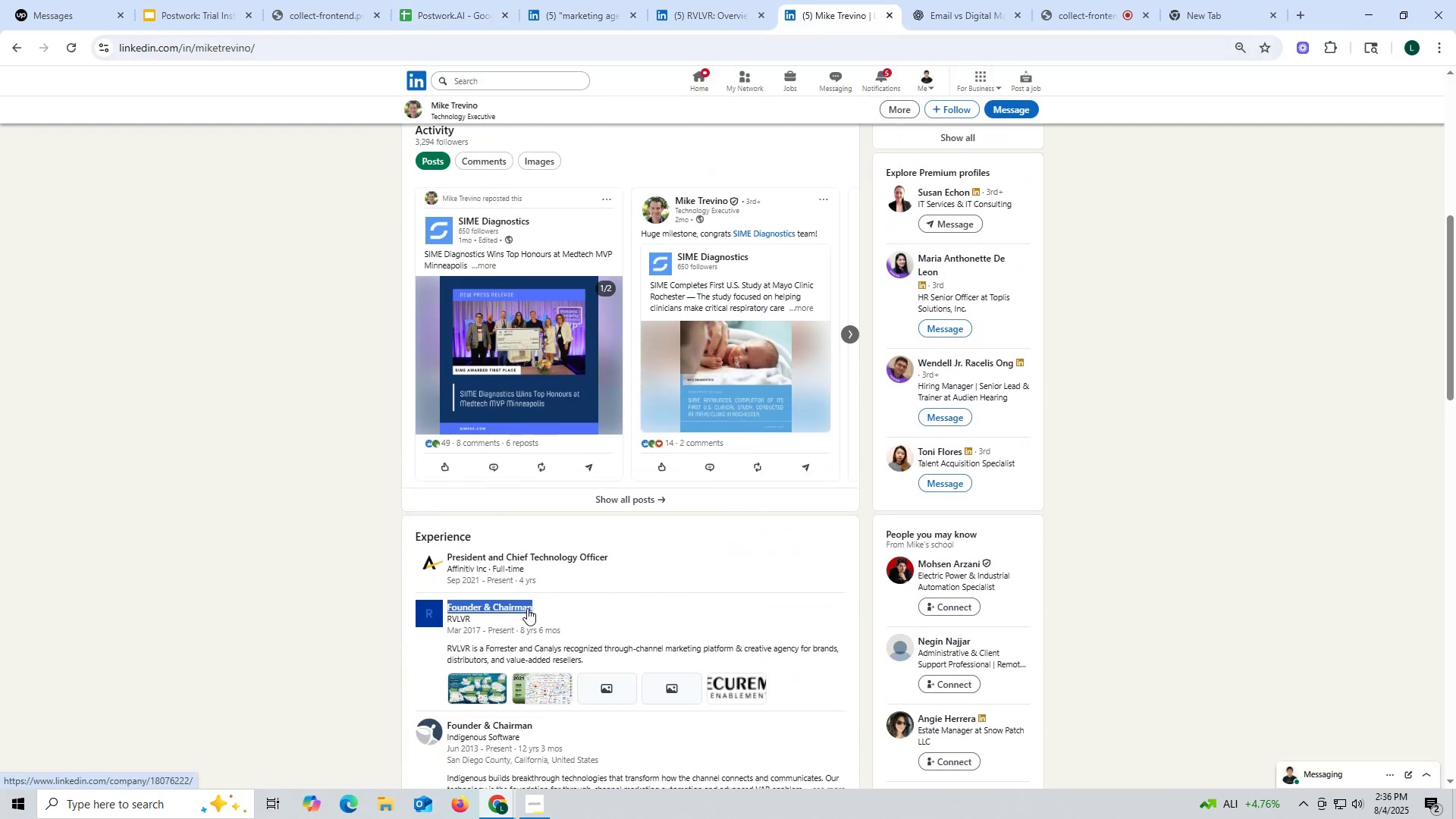 
key(Control+ControlLeft)
 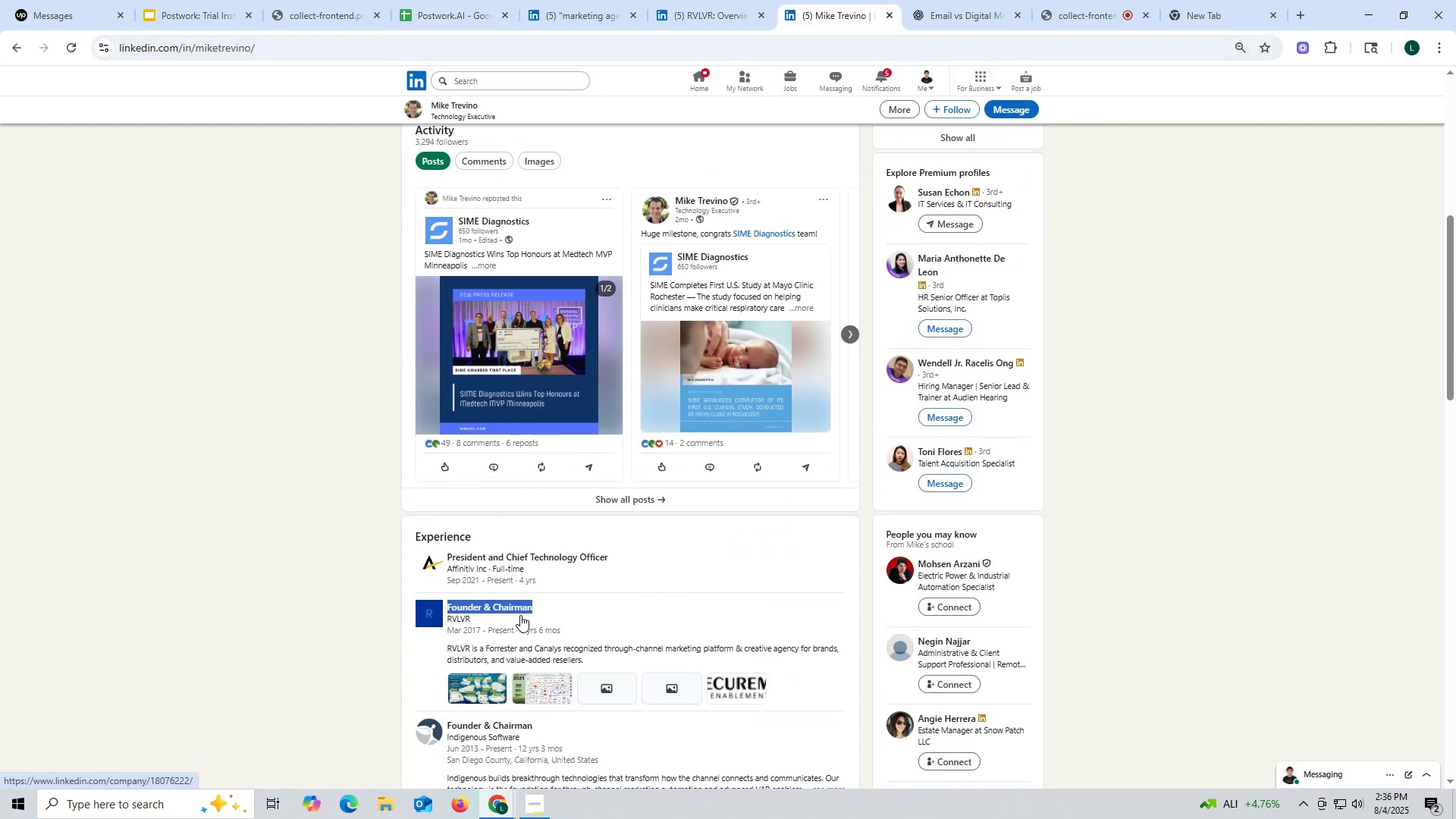 
key(Control+C)
 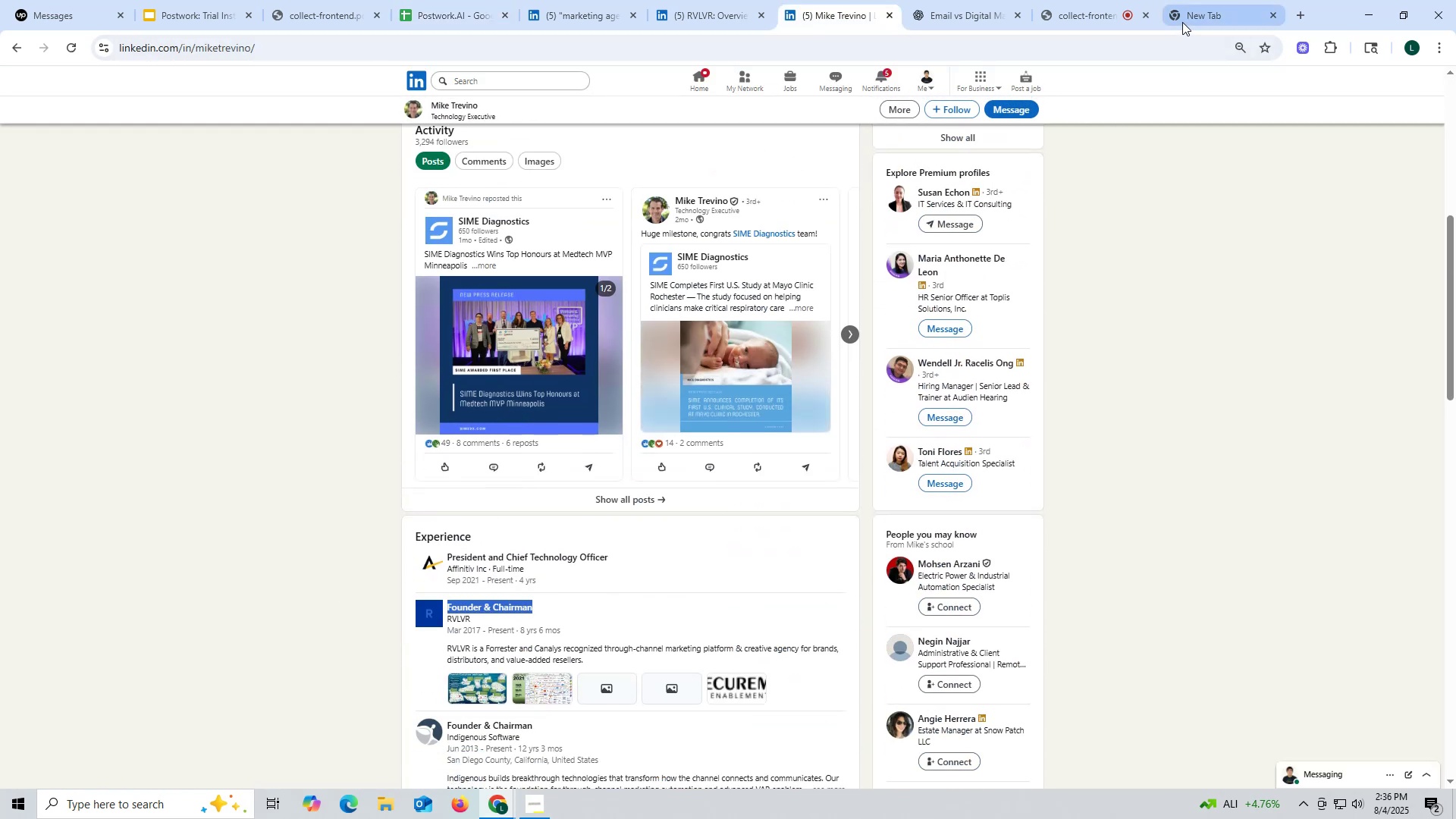 
key(Control+ControlLeft)
 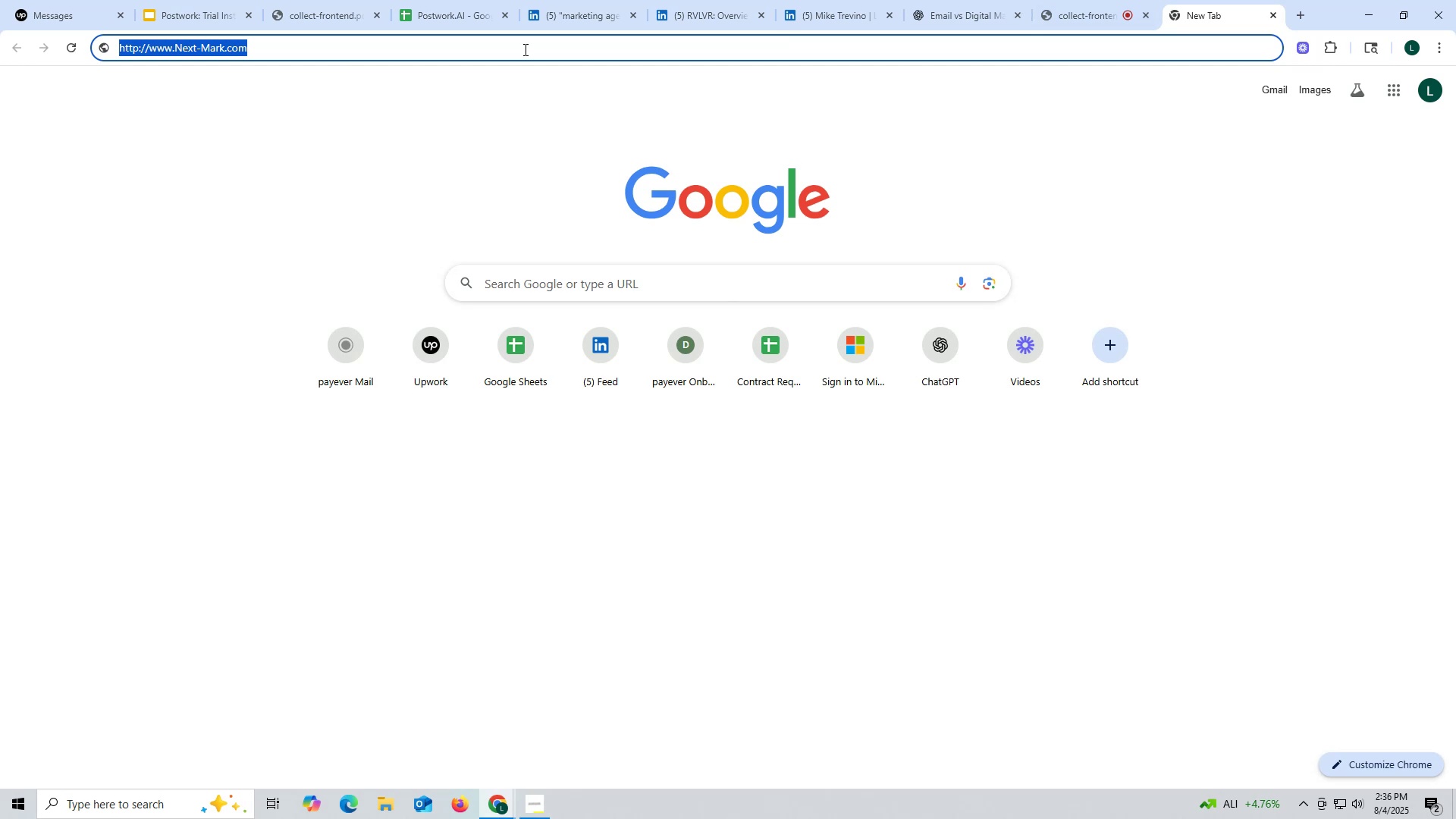 
key(Control+V)
 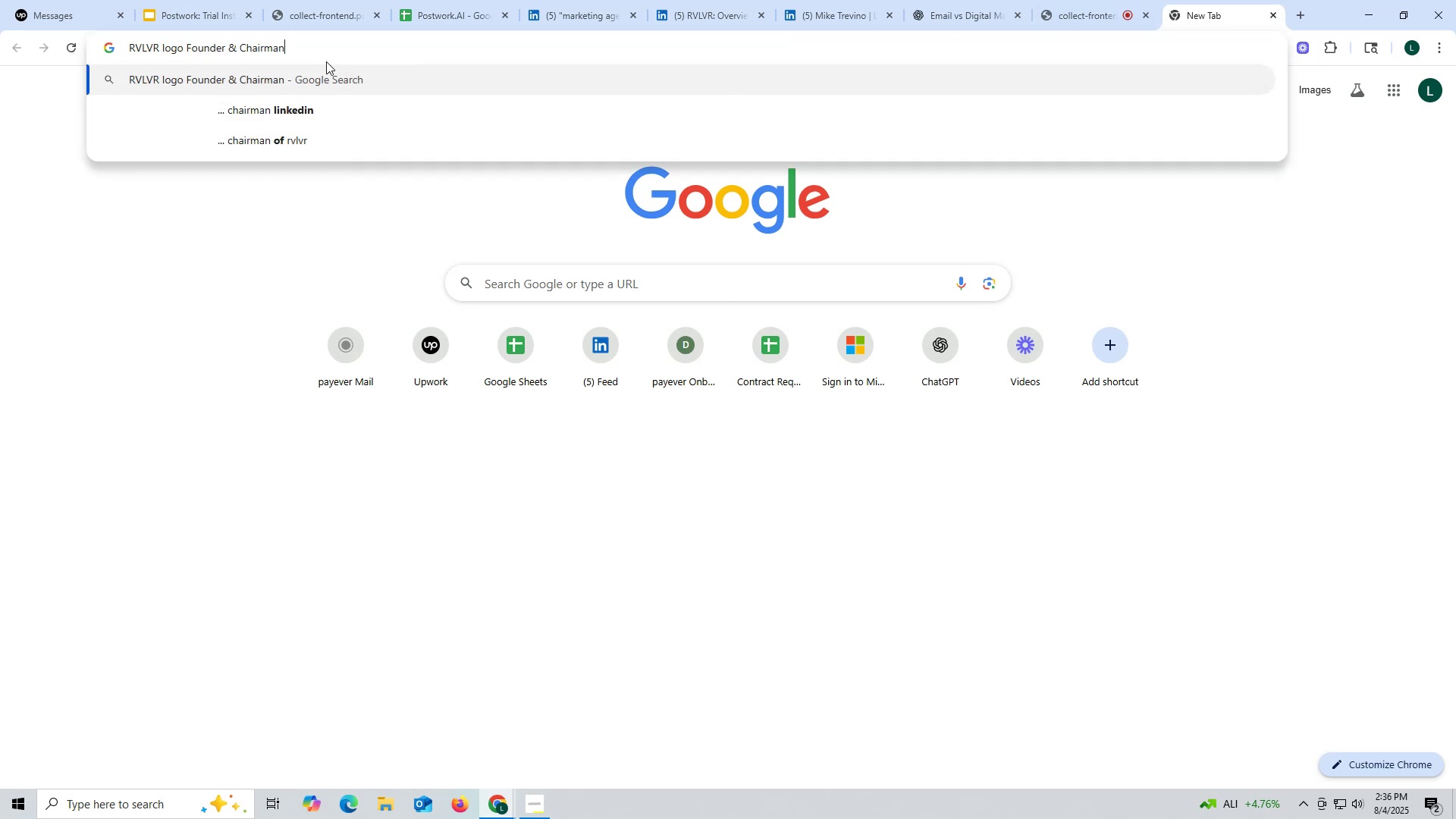 
left_click_drag(start_coordinate=[308, 48], to_coordinate=[187, 46])
 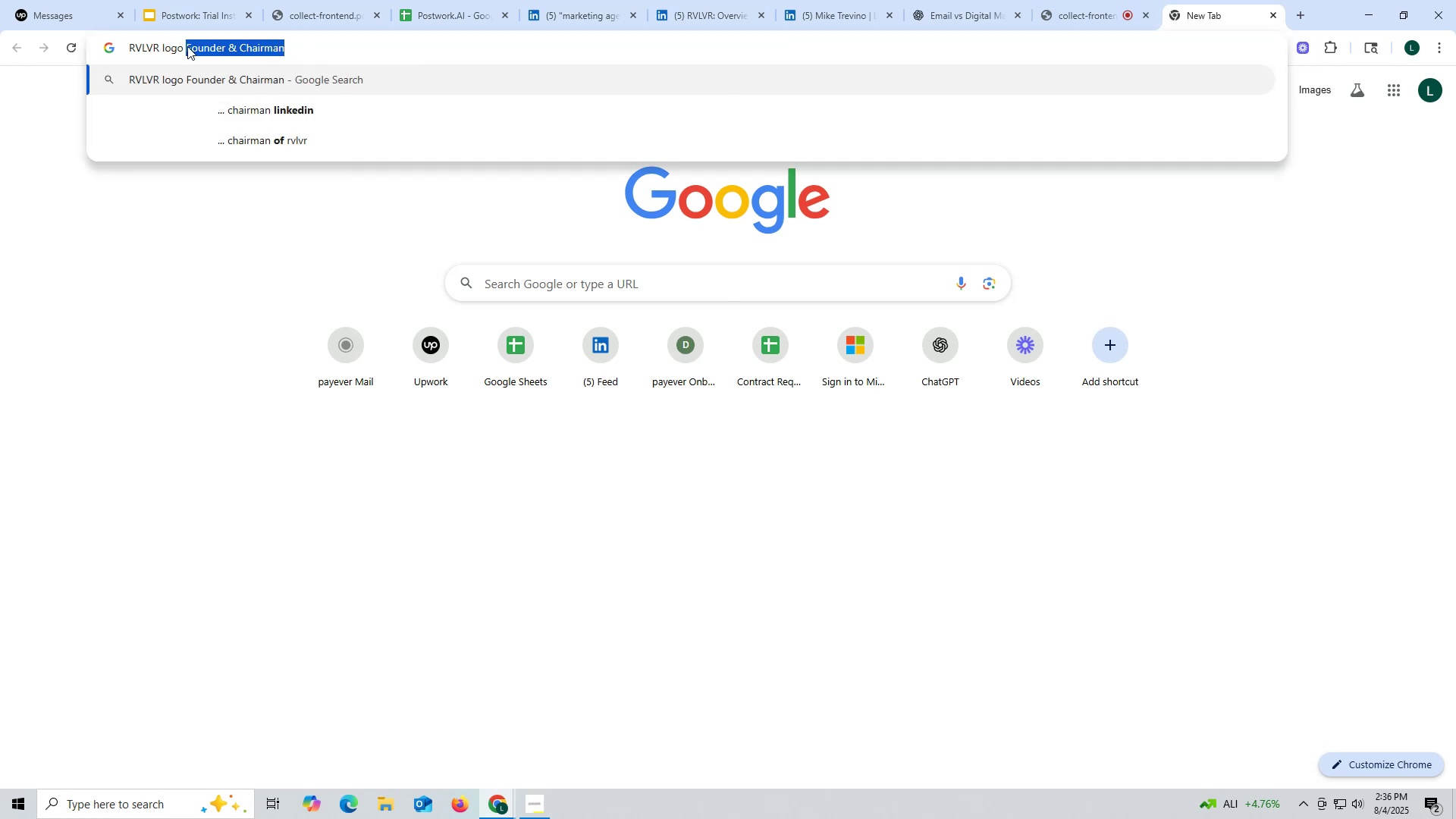 
key(Control+ControlLeft)
 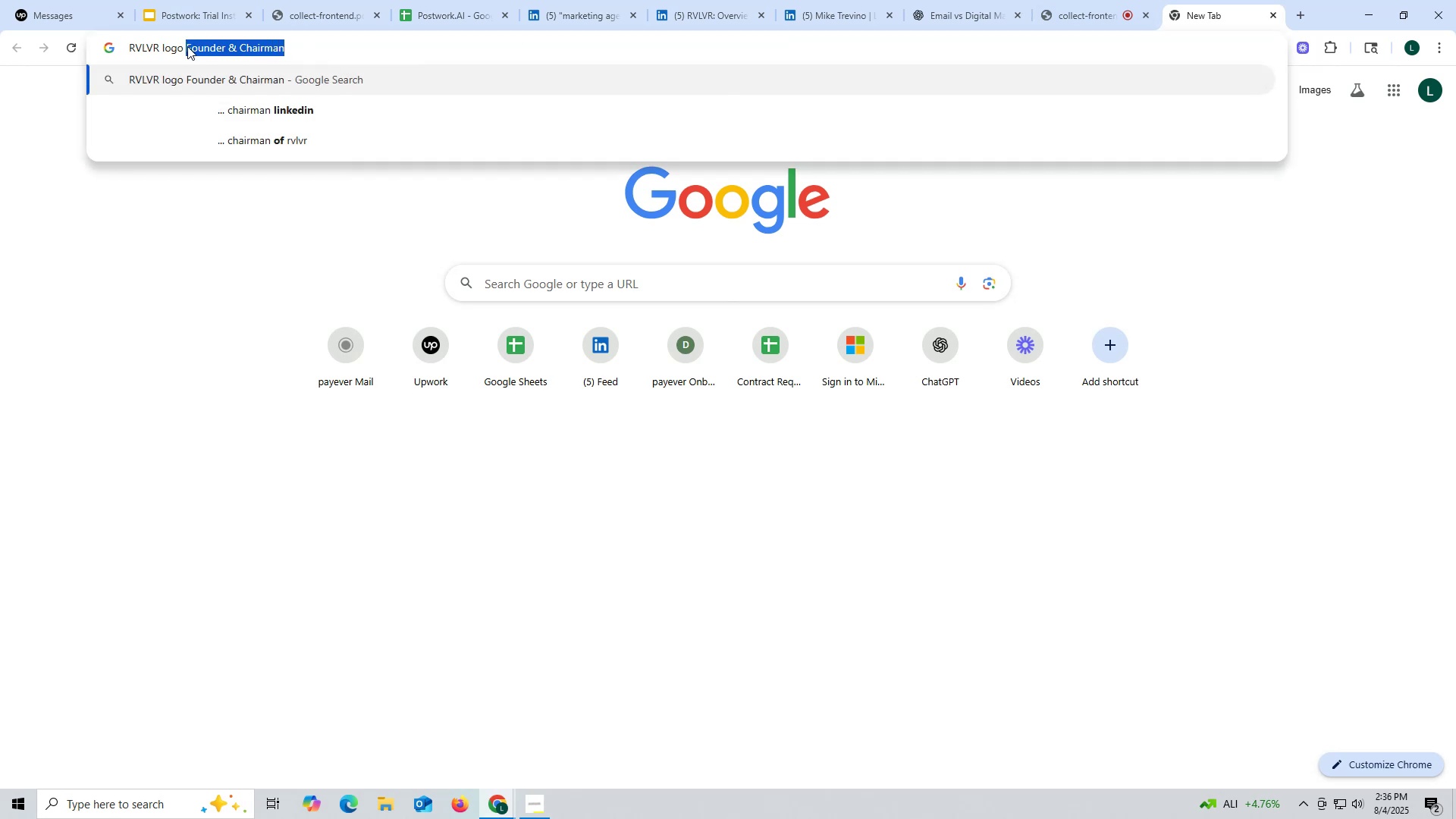 
key(Control+C)
 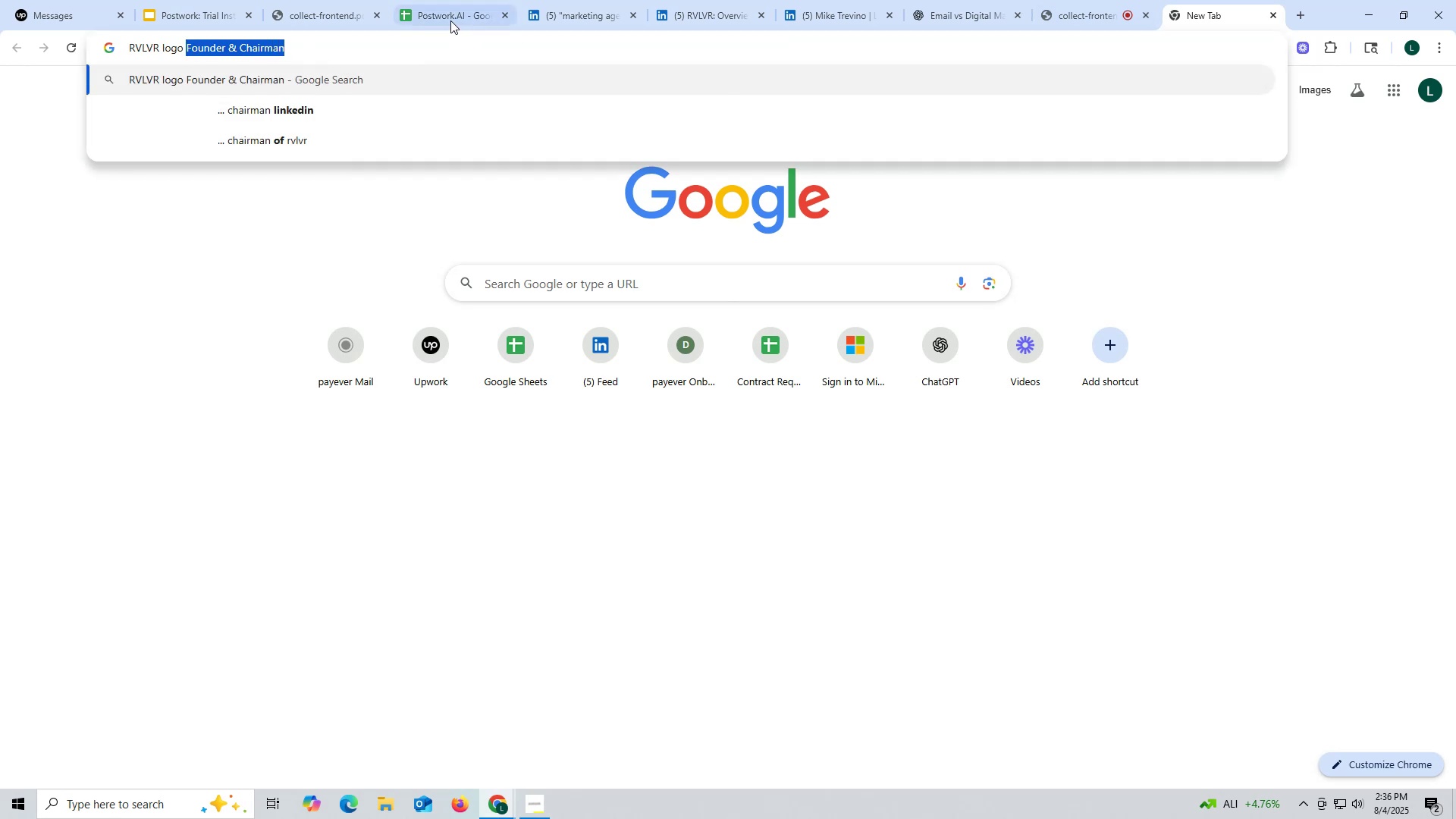 
left_click([450, 18])
 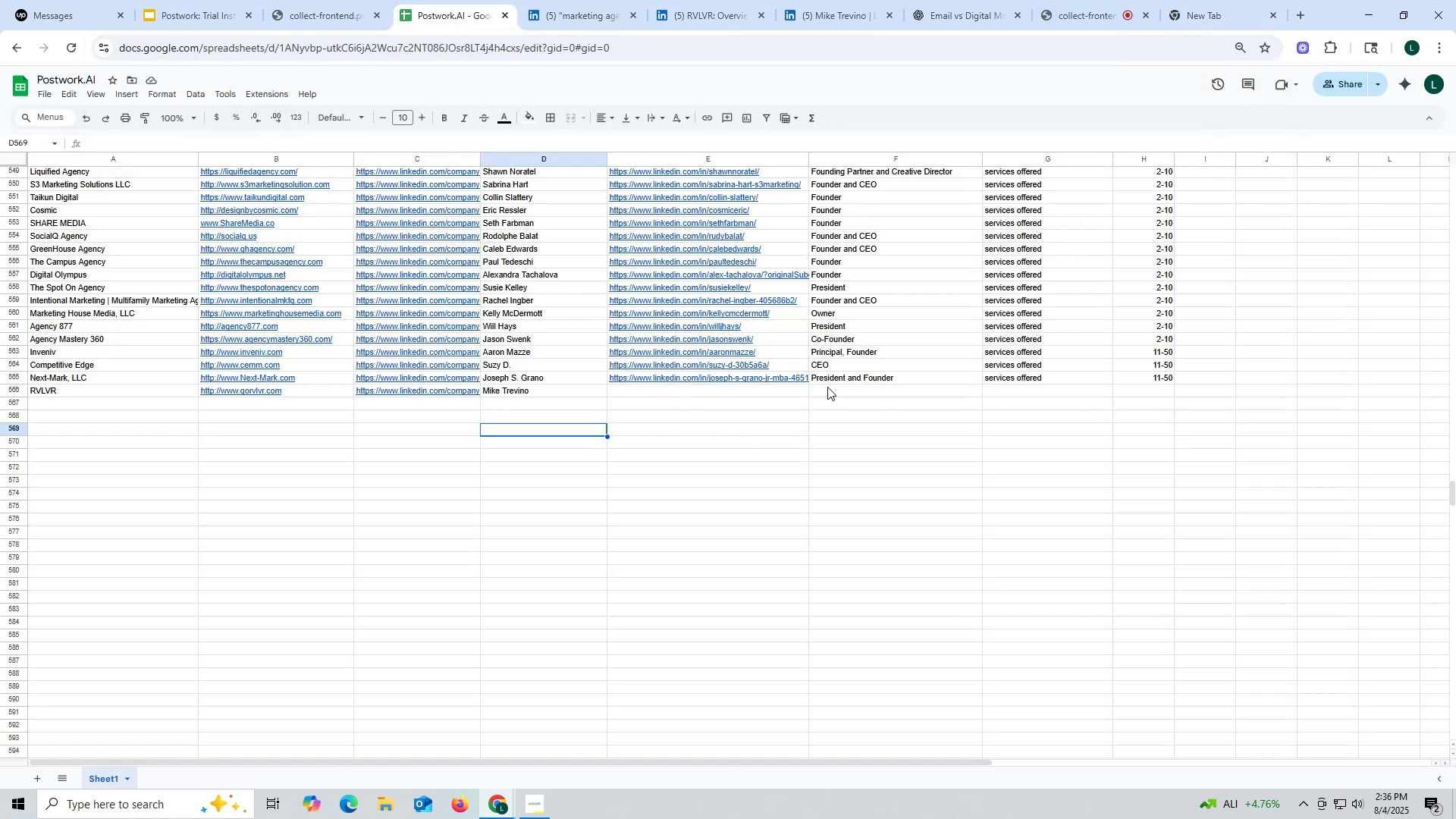 
double_click([830, 387])
 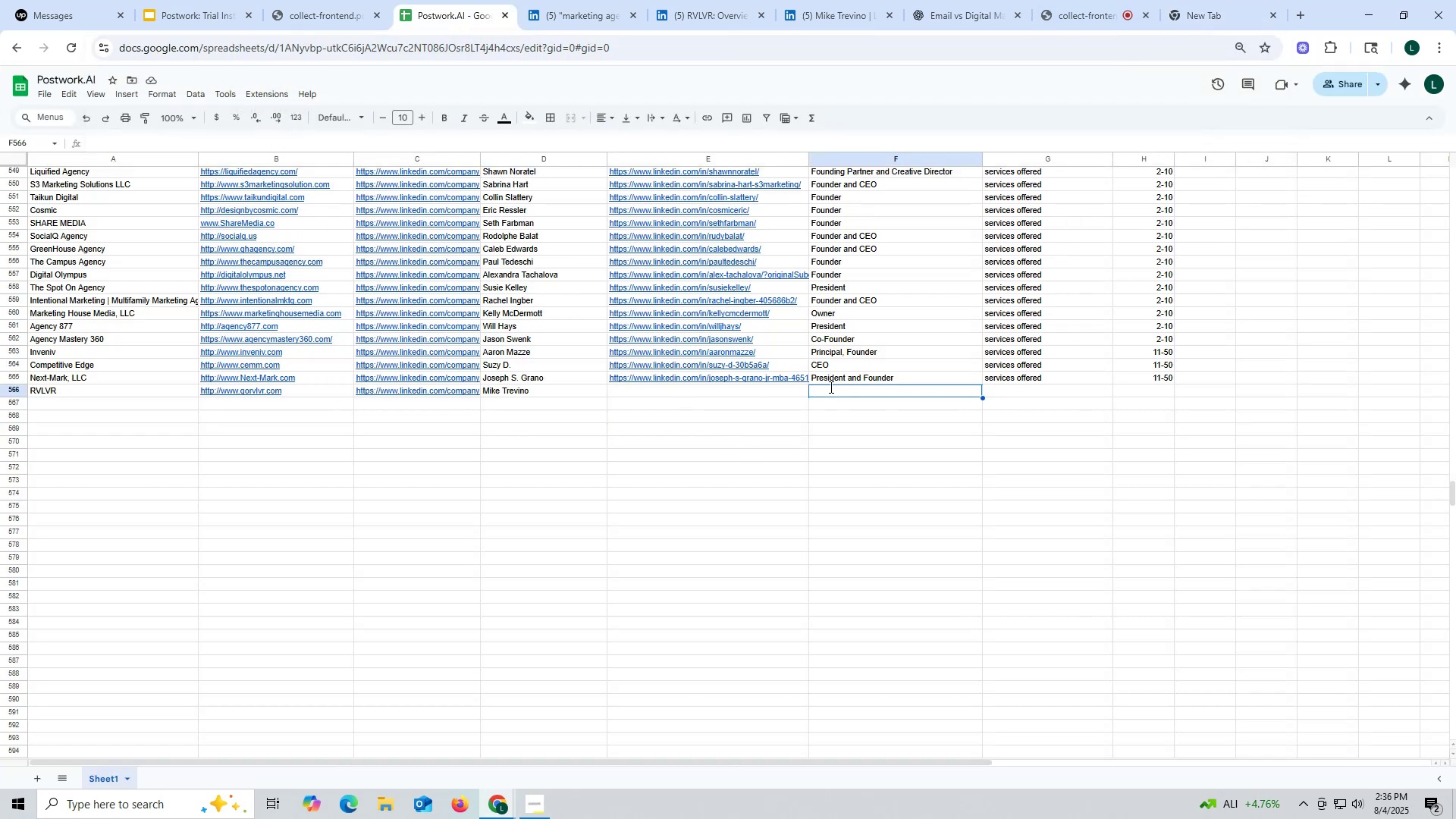 
key(Control+ControlLeft)
 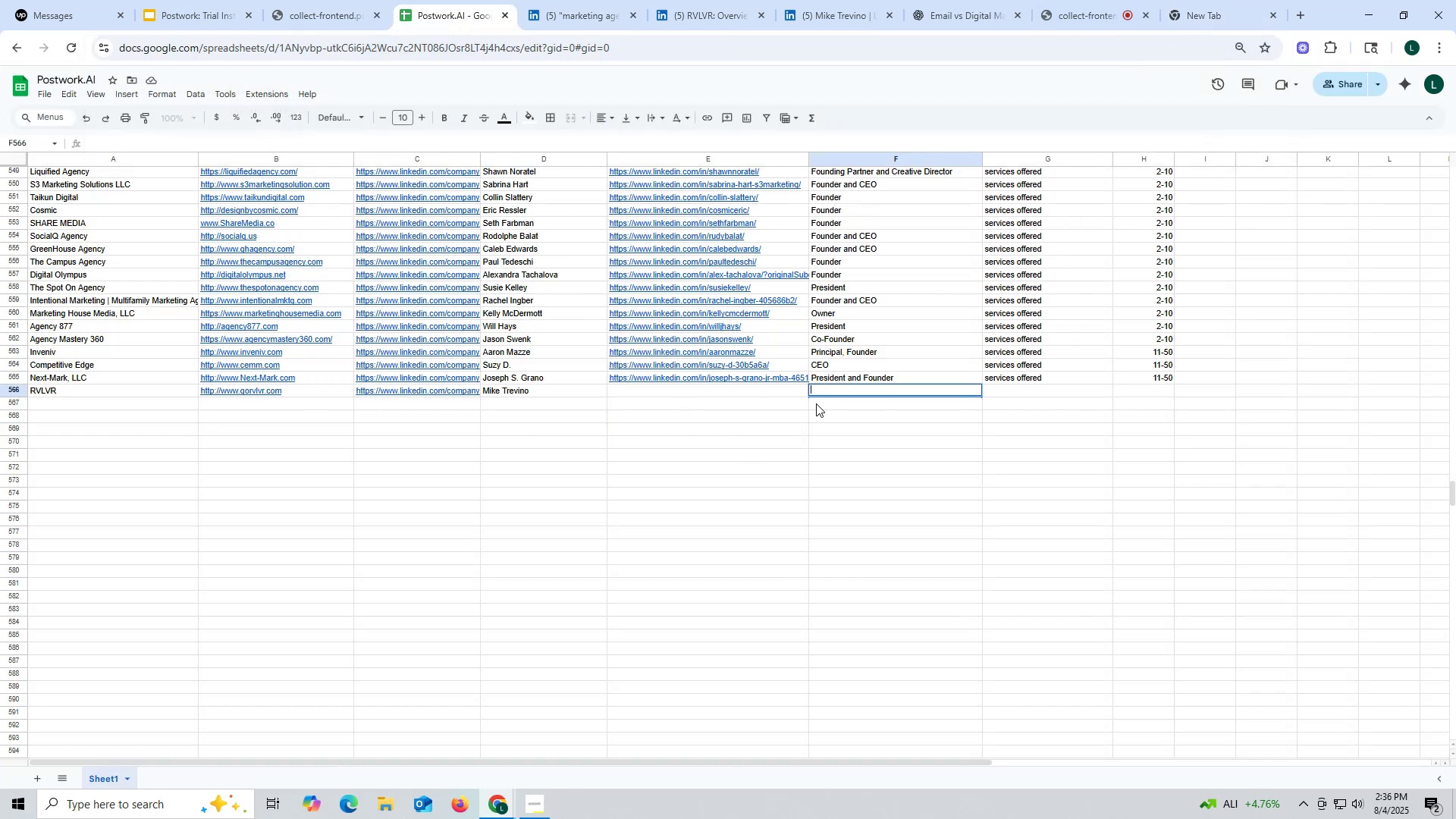 
key(Control+V)
 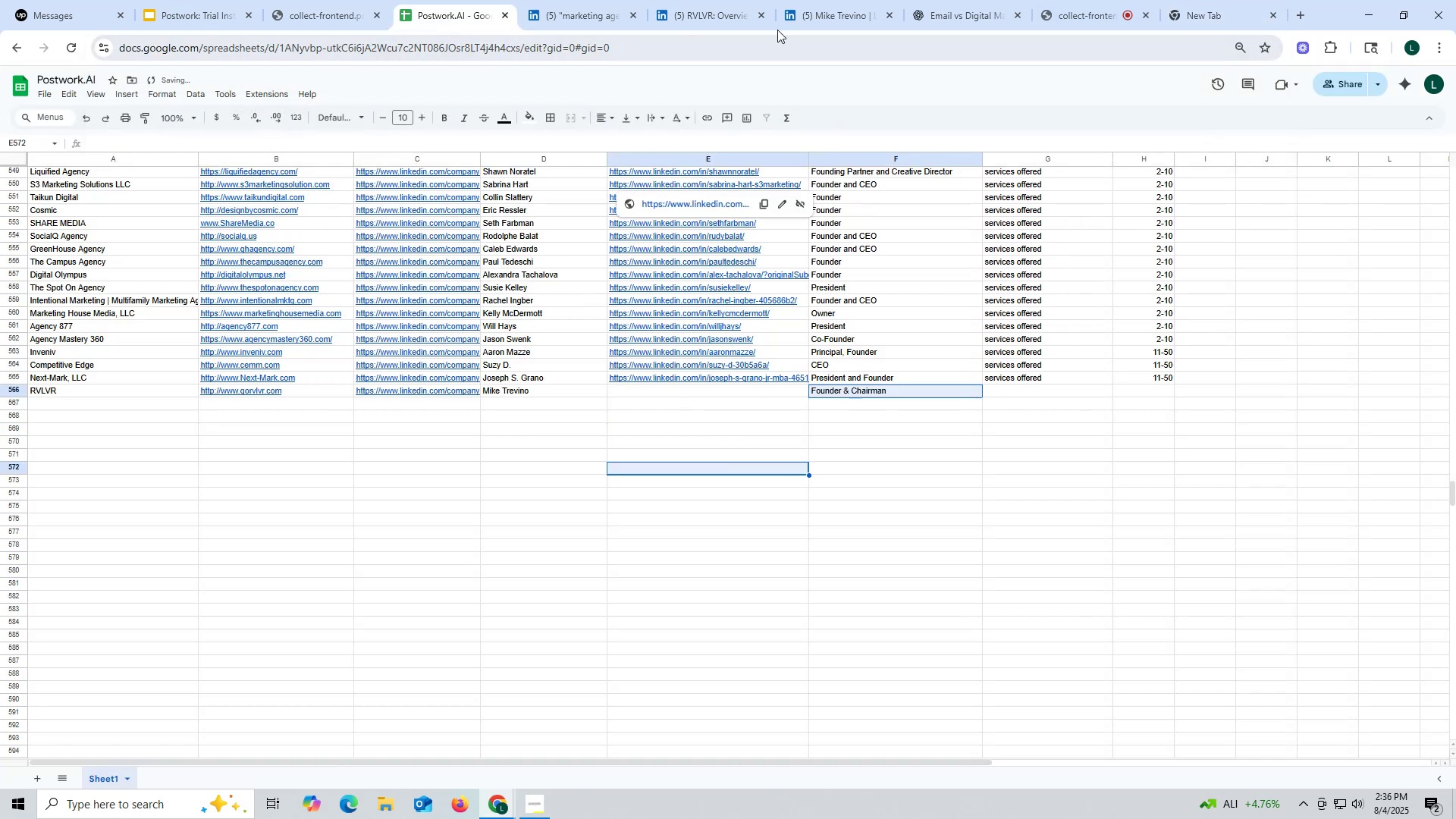 
left_click([809, 12])
 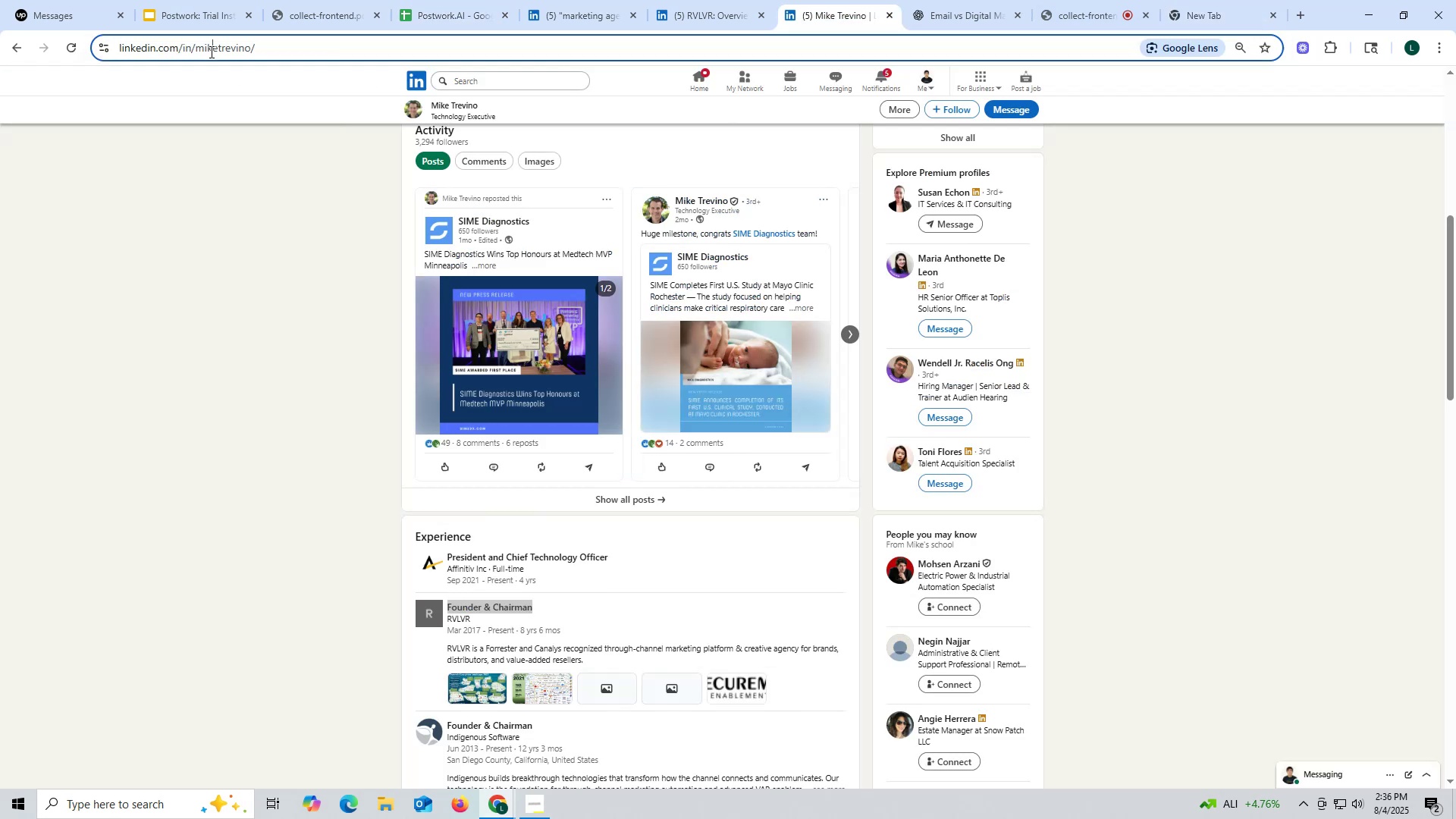 
double_click([210, 52])
 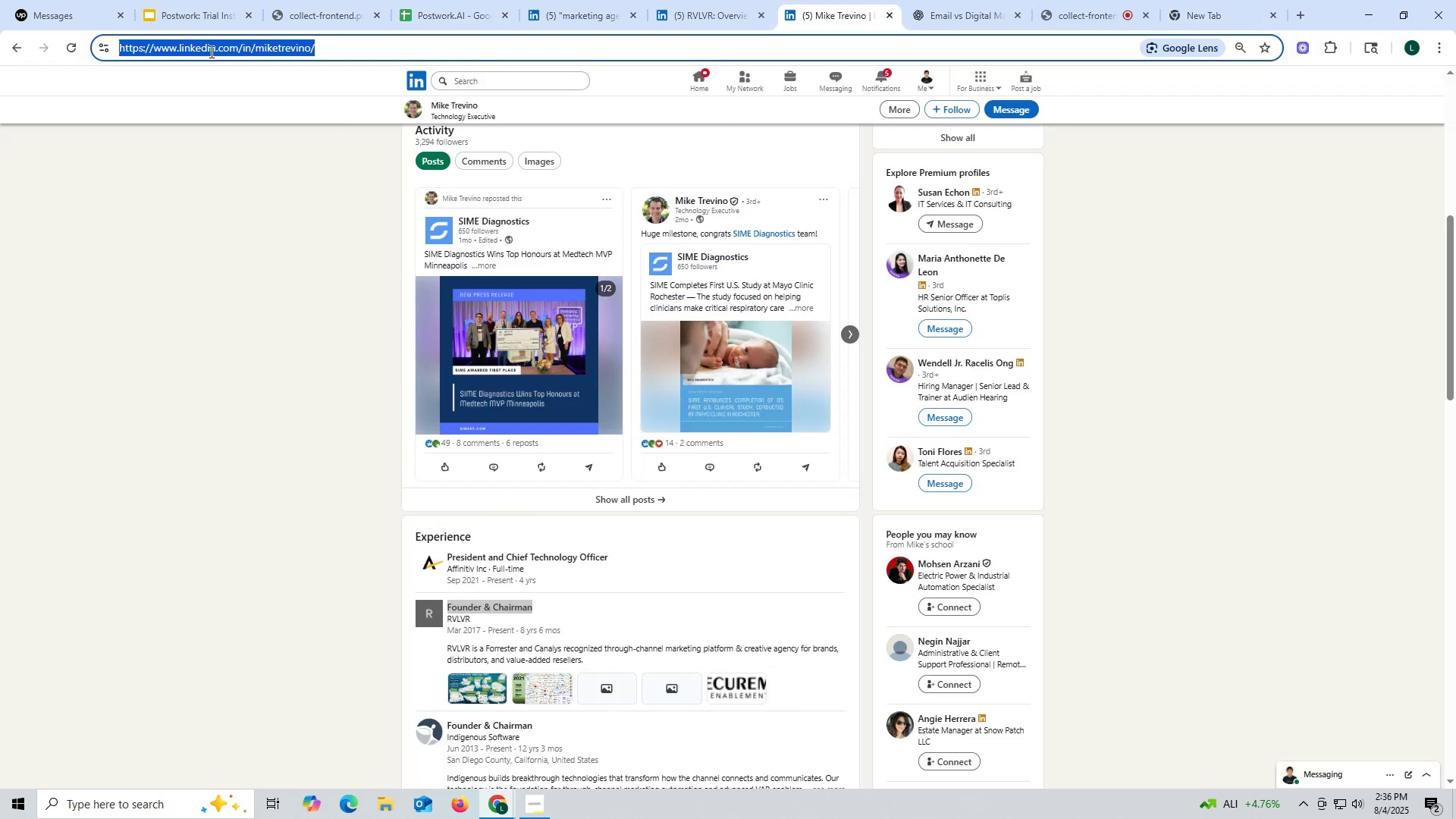 
triple_click([210, 52])
 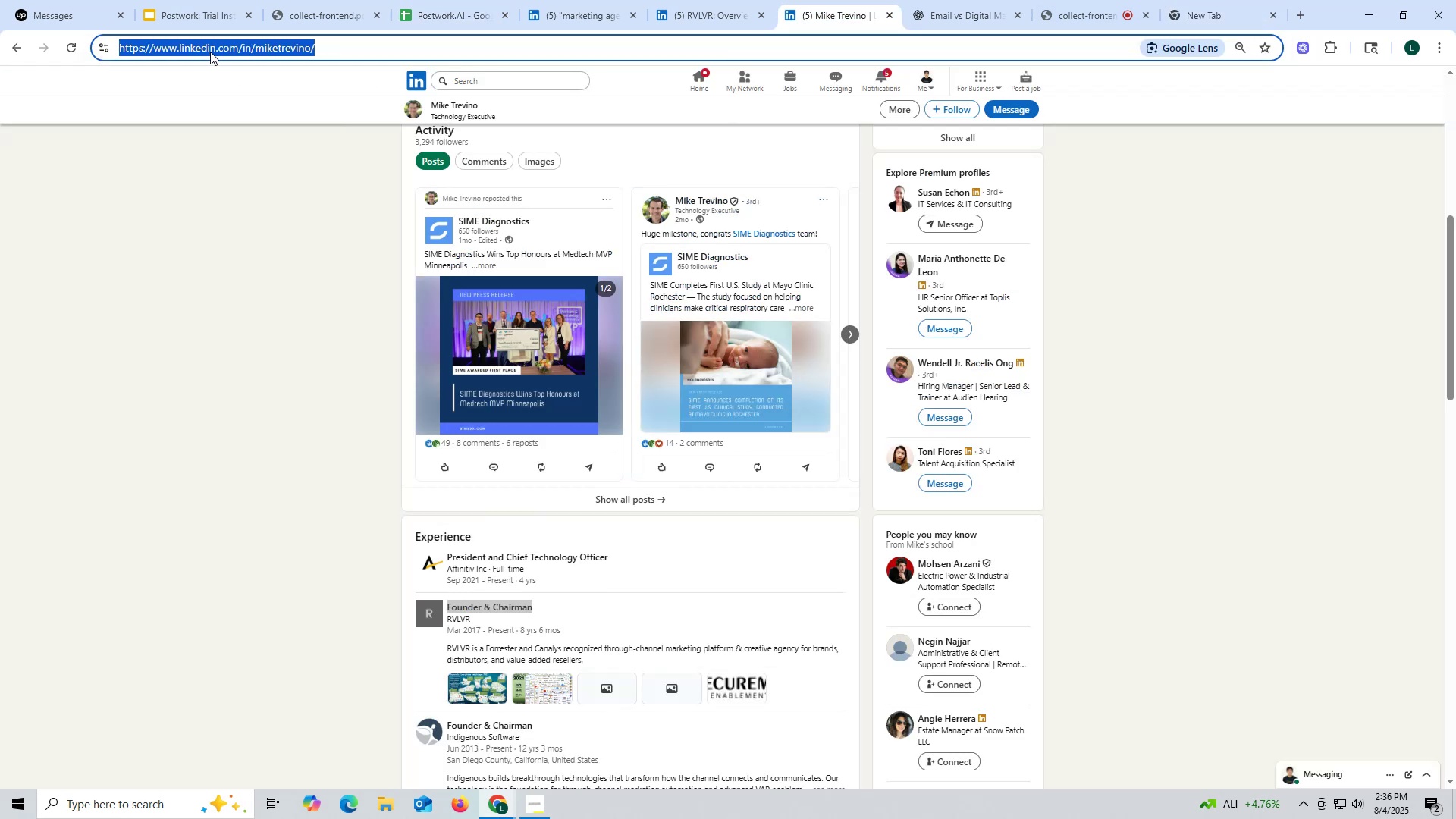 
key(Control+ControlLeft)
 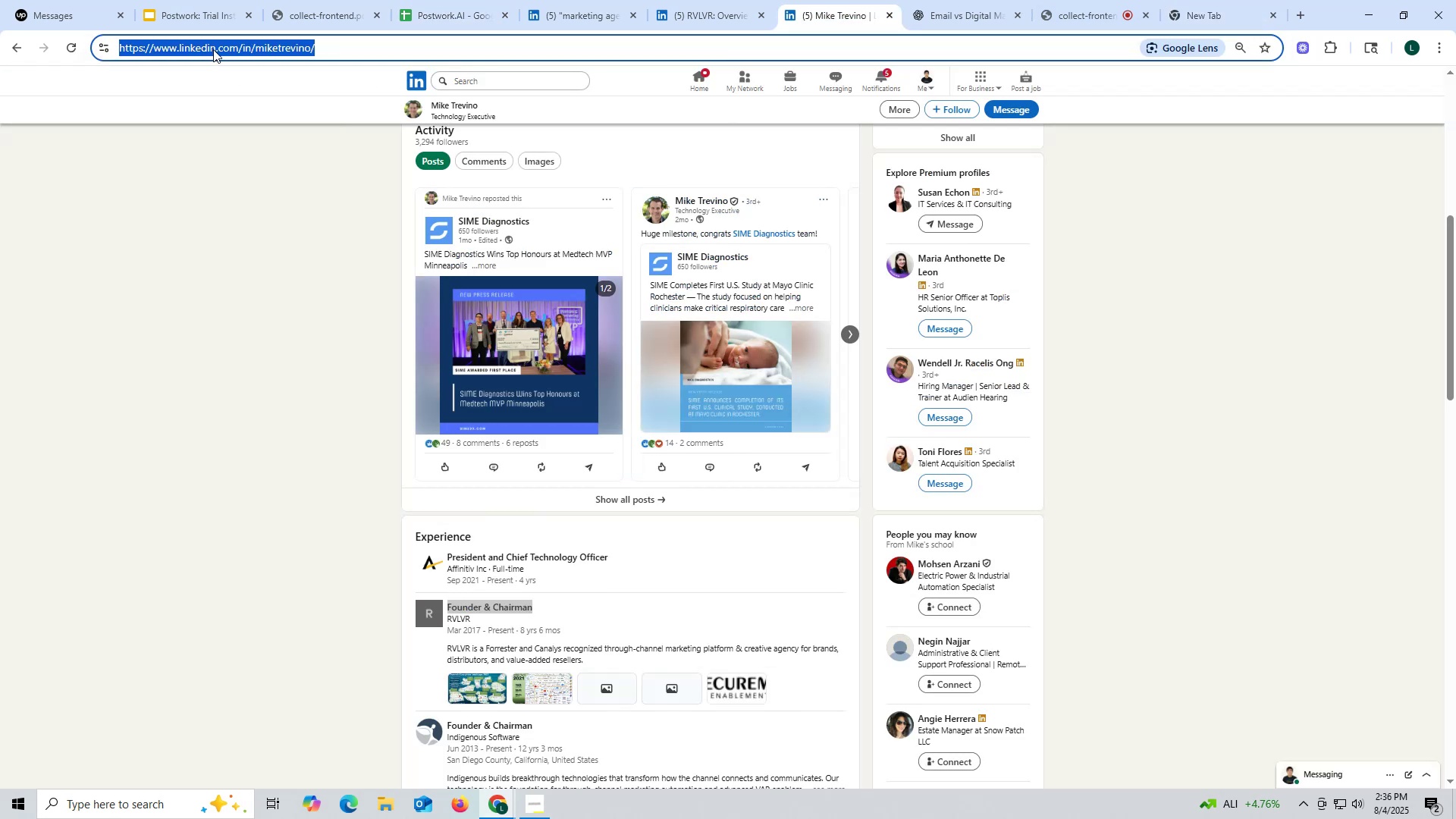 
key(Control+C)
 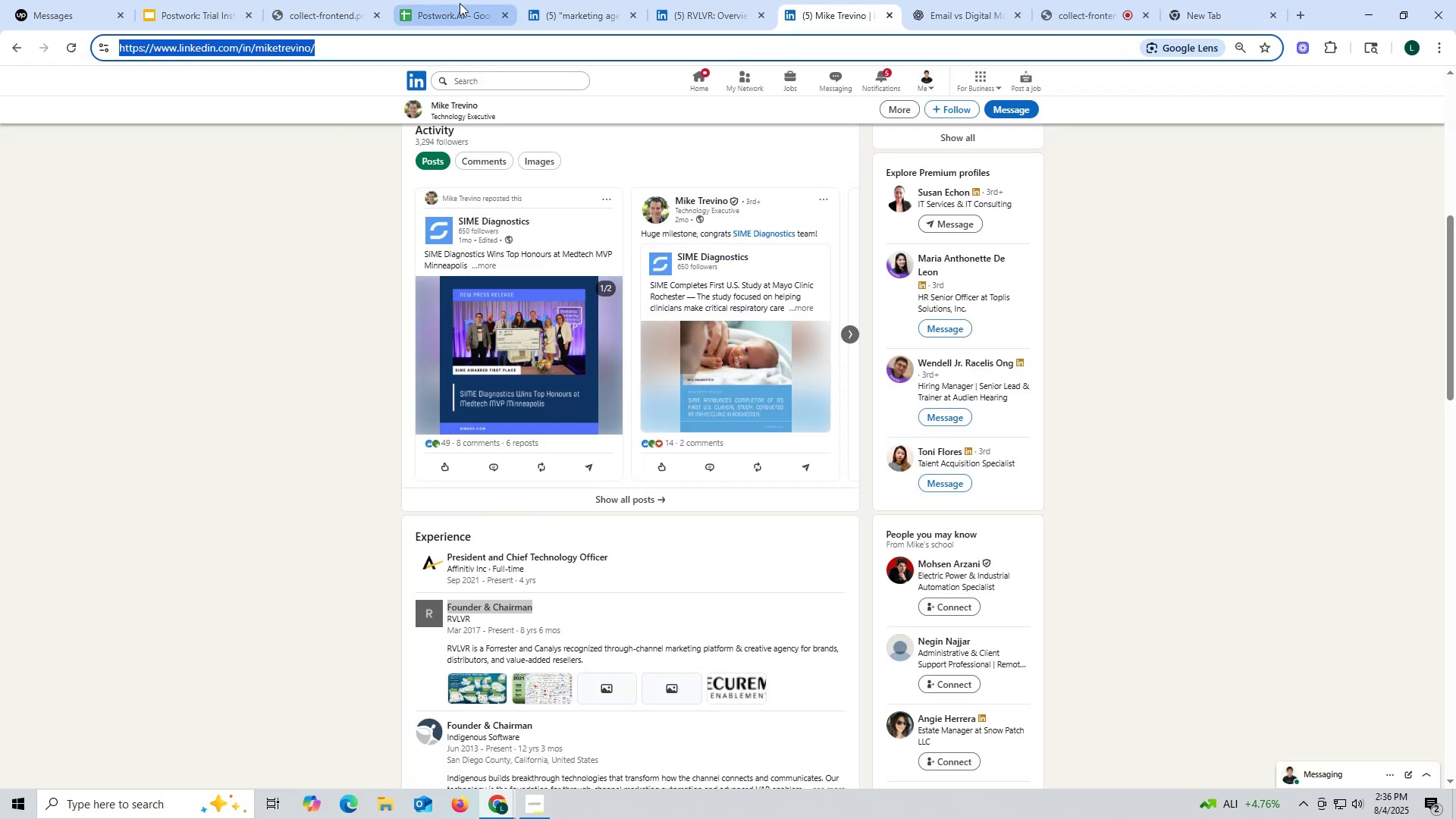 
left_click([460, 3])
 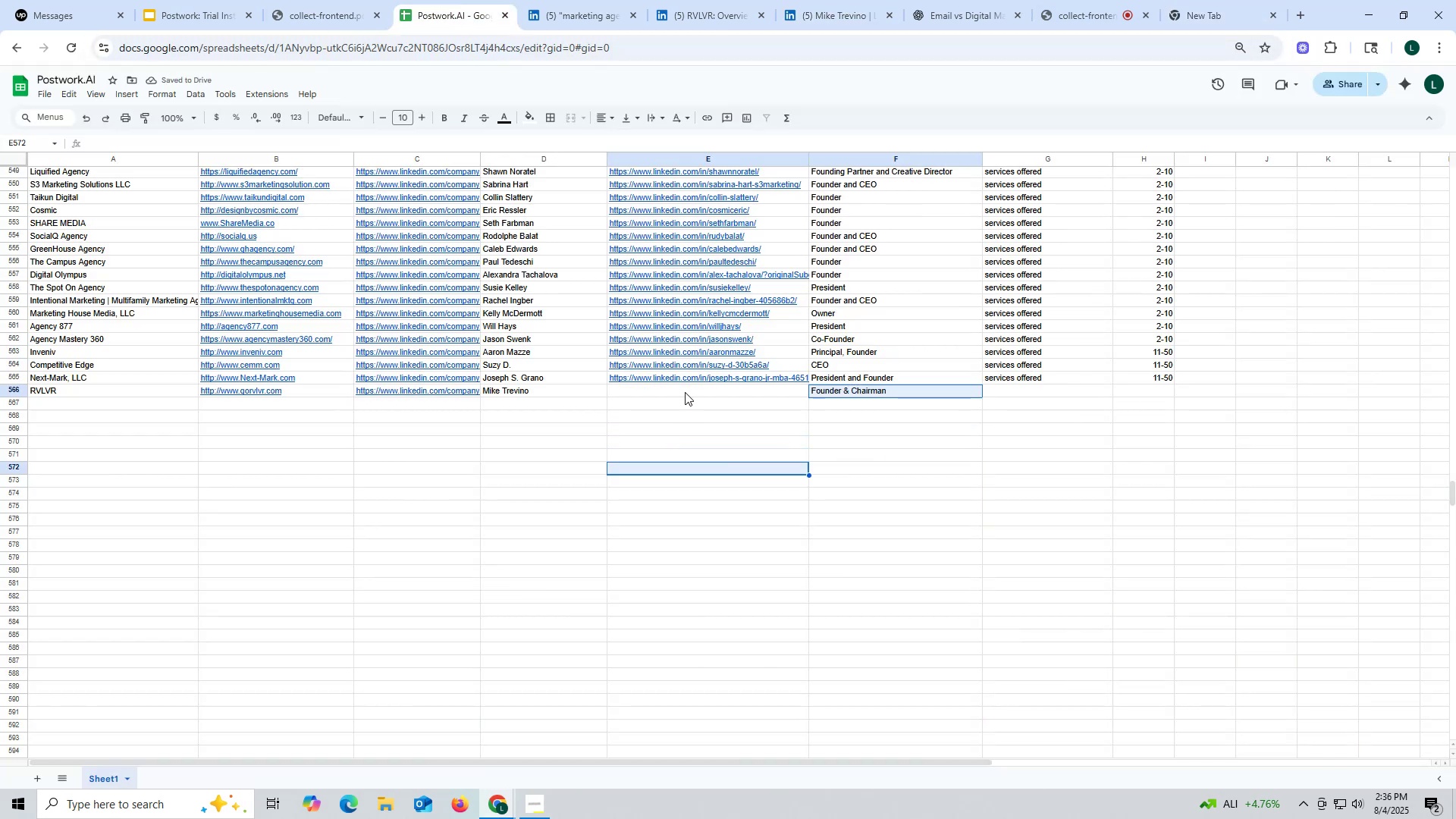 
double_click([685, 392])
 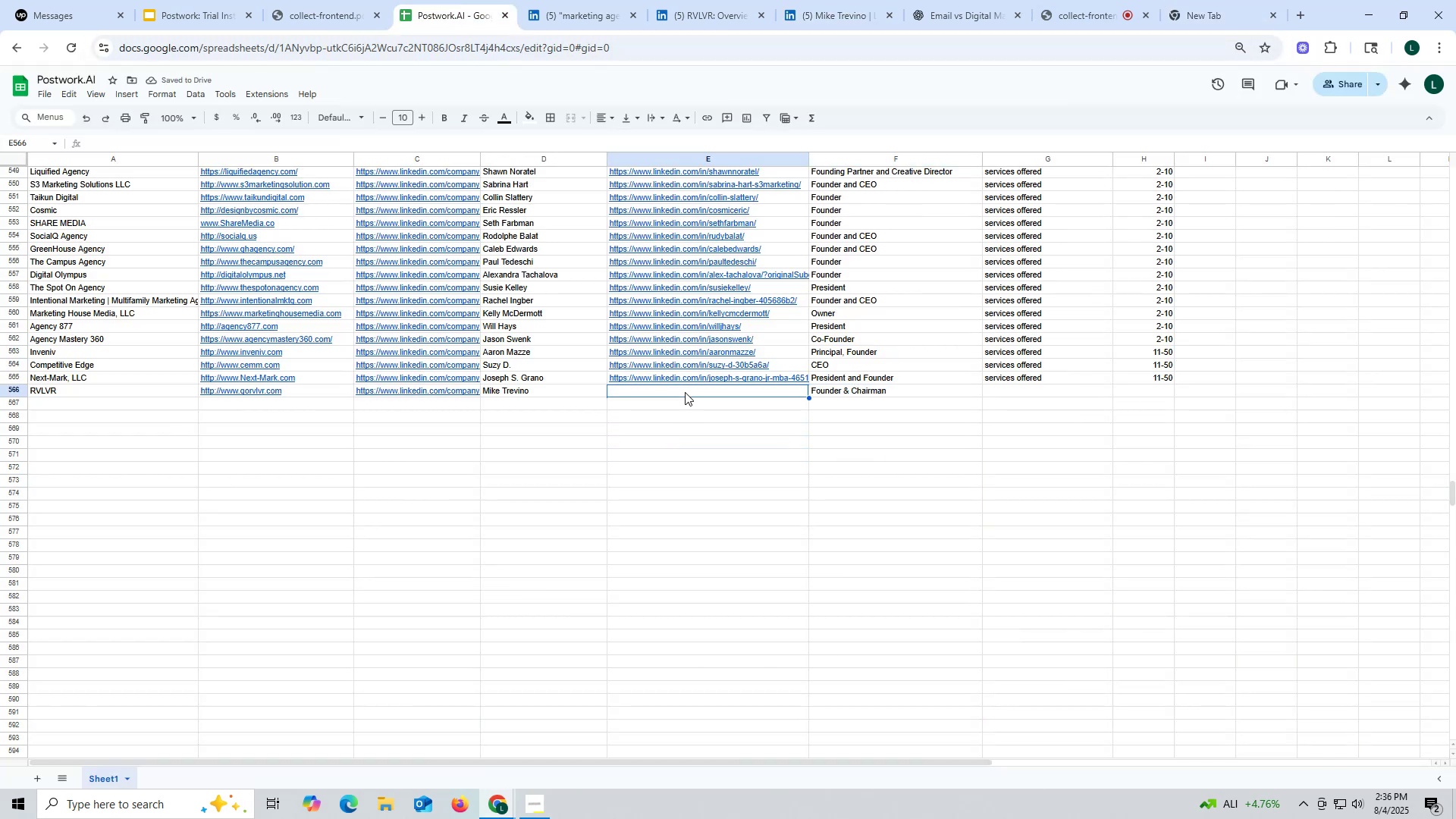 
key(Control+ControlLeft)
 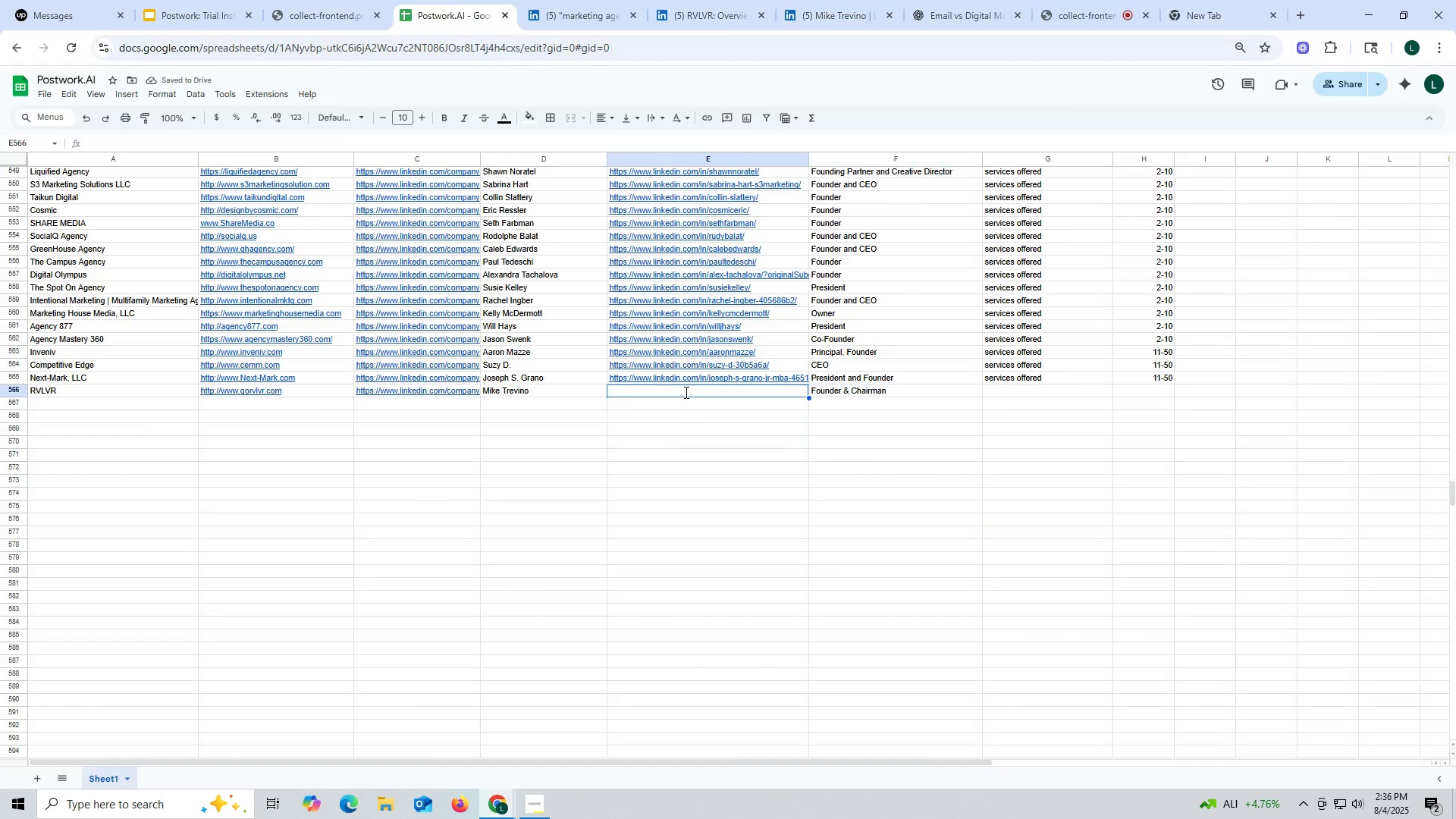 
key(Control+V)
 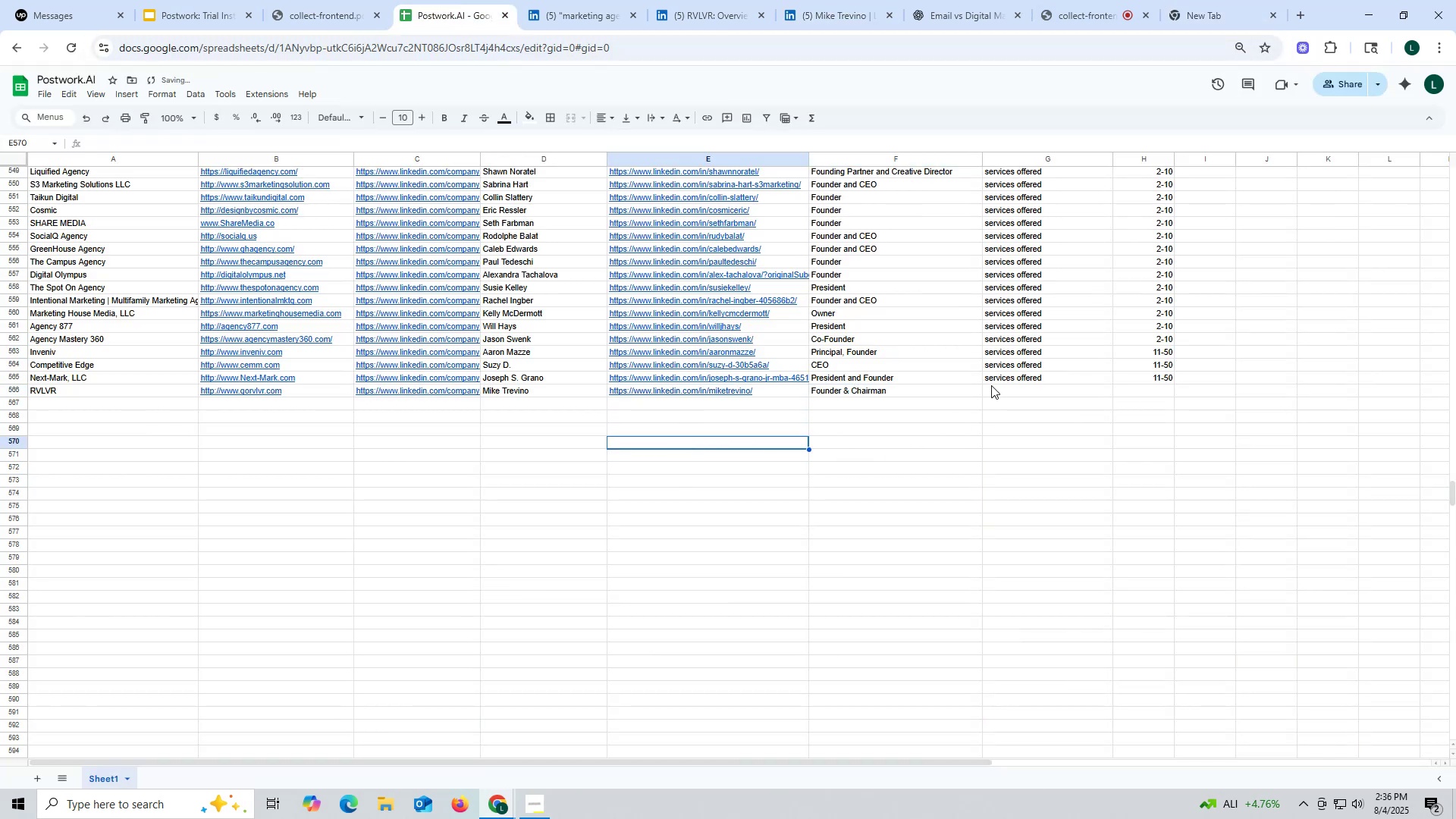 
key(Control+ControlLeft)
 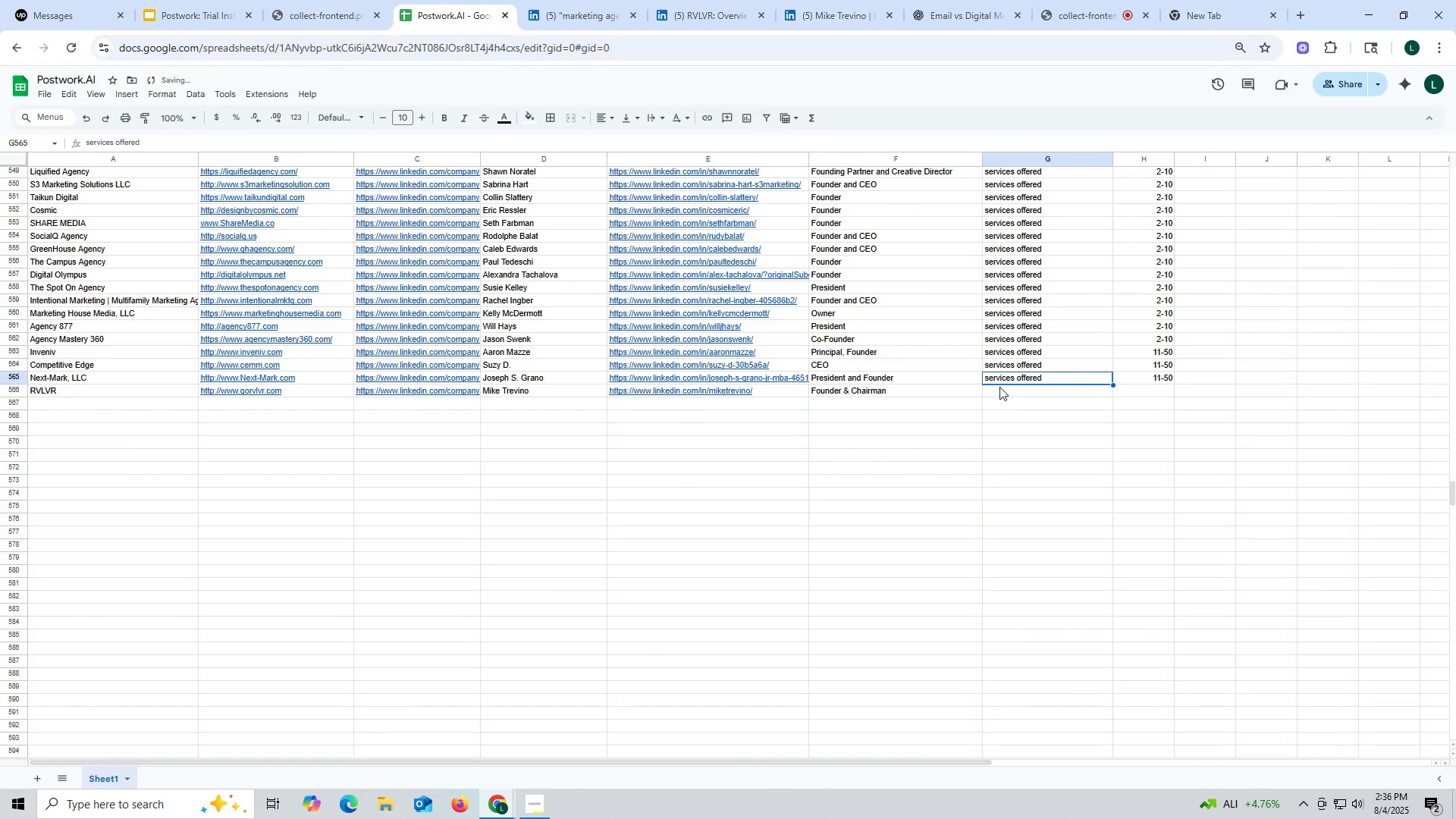 
key(Control+C)
 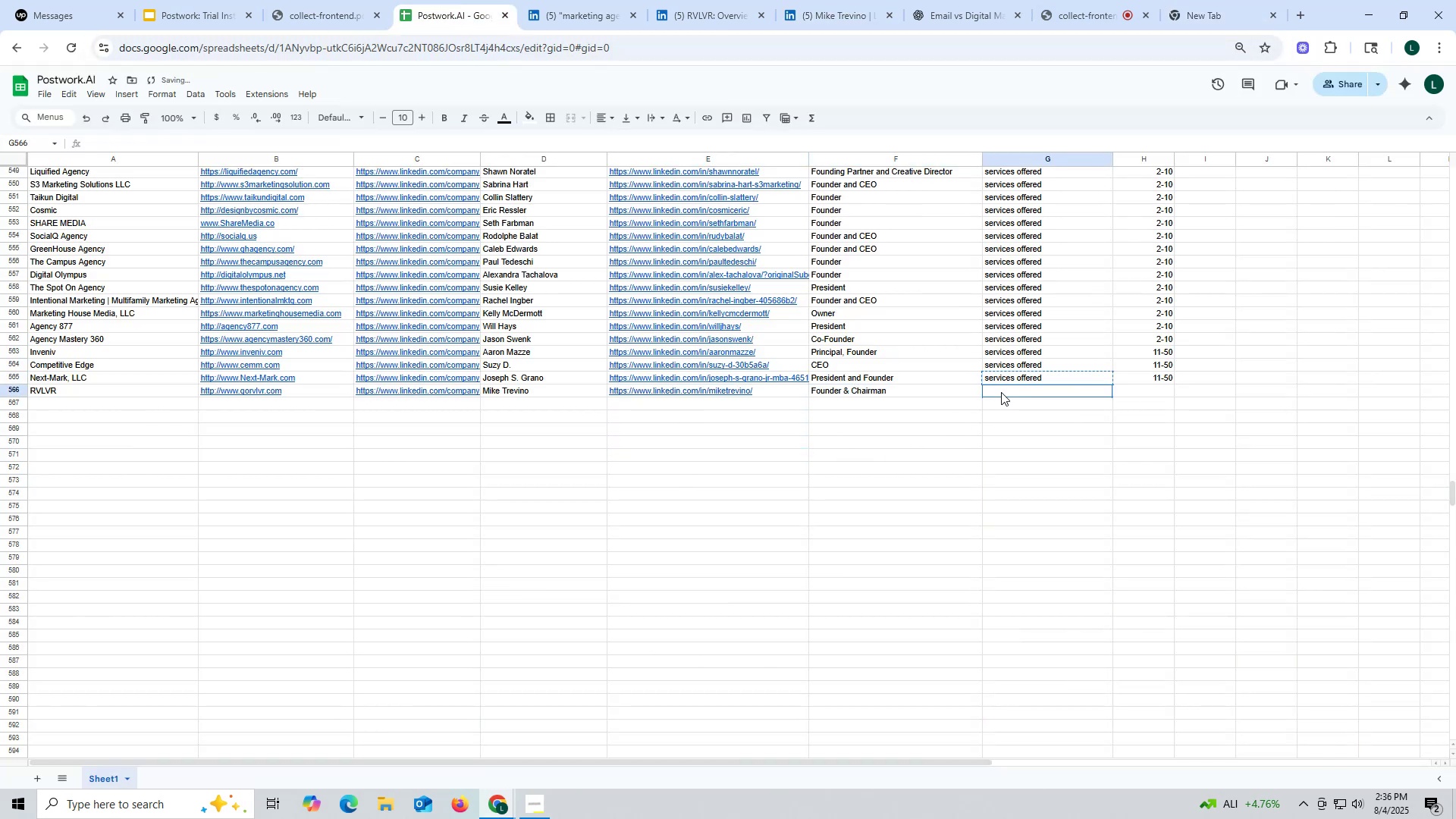 
key(Control+ControlLeft)
 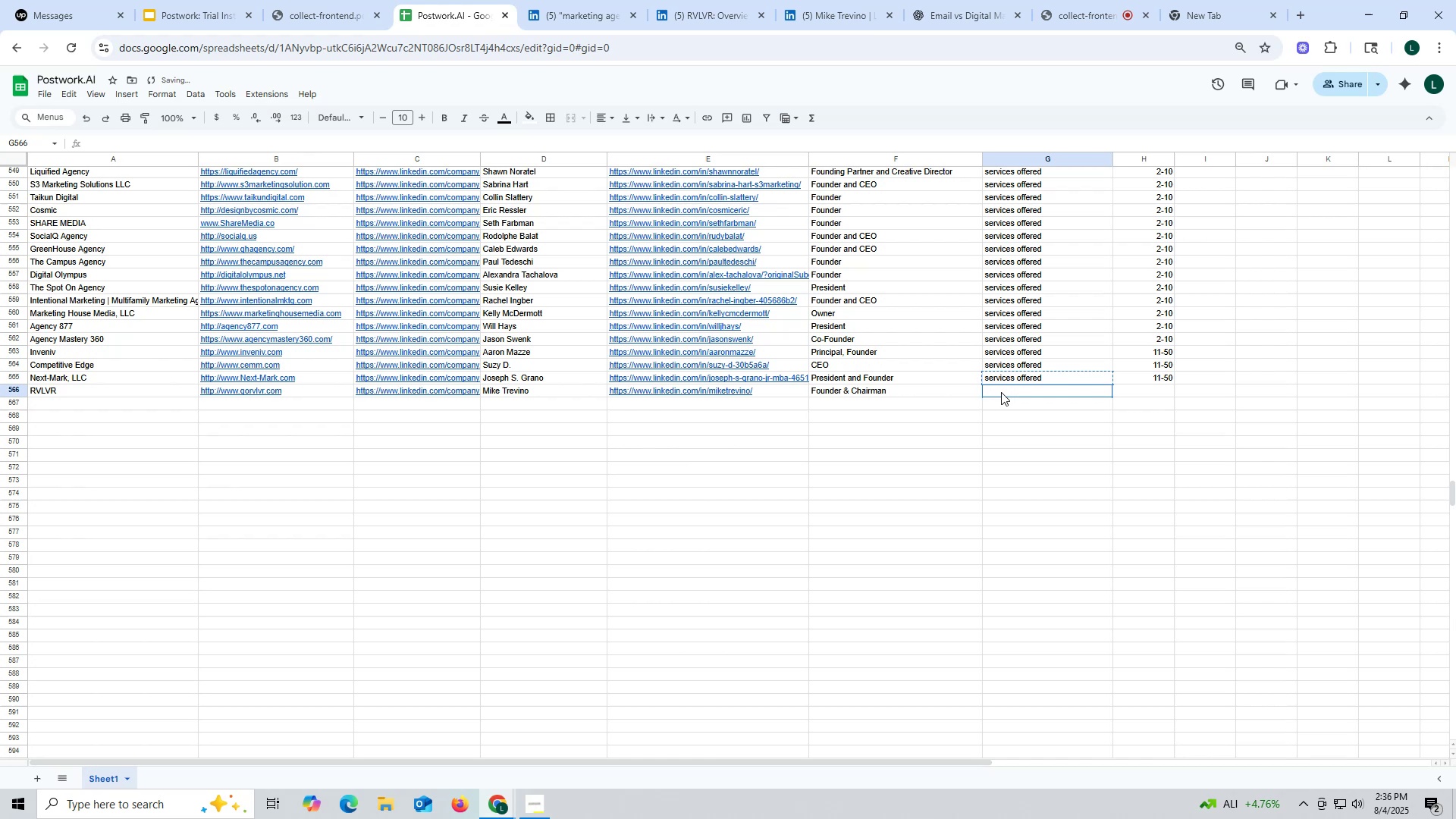 
double_click([1001, 392])
 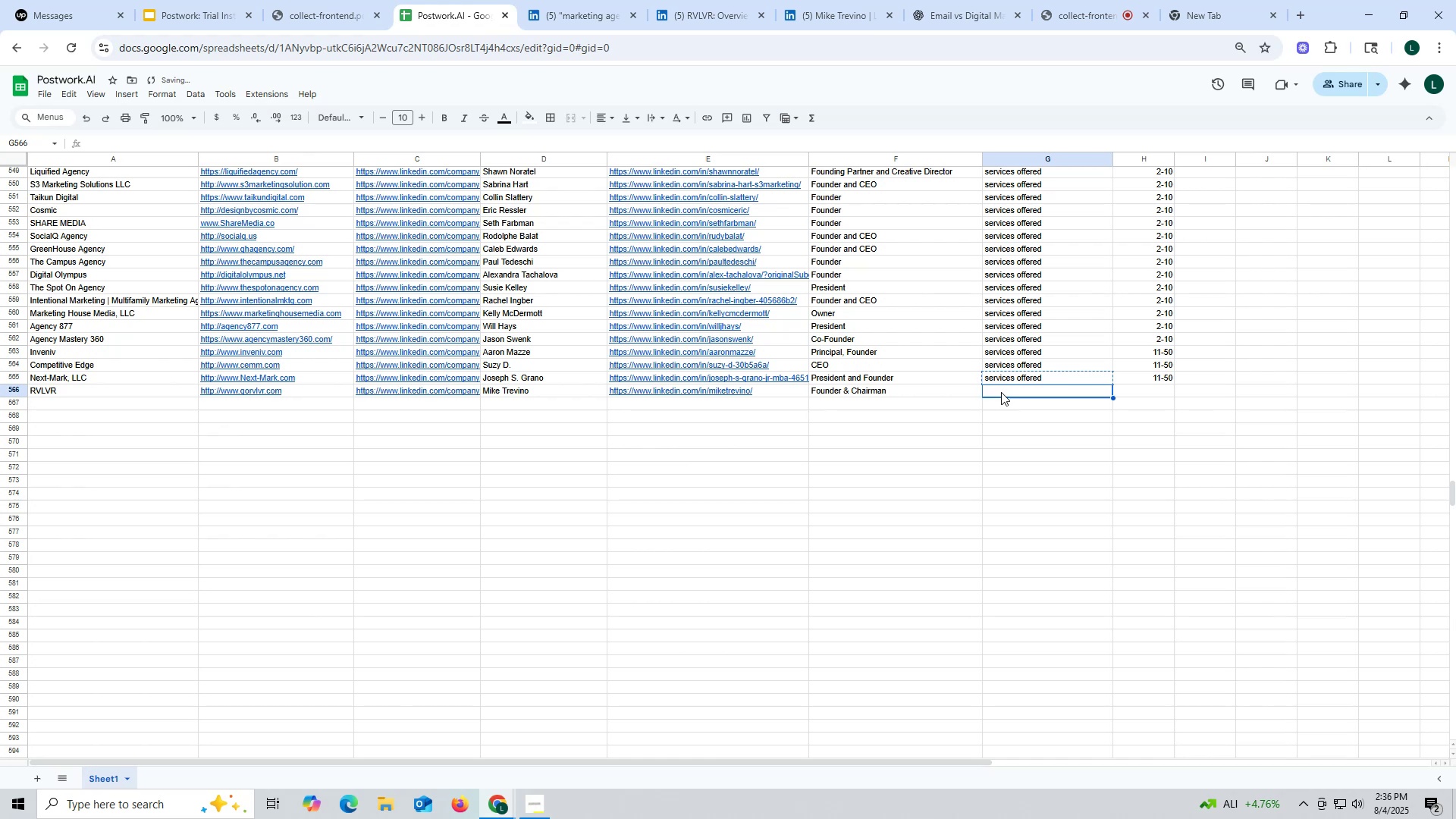 
key(Control+V)
 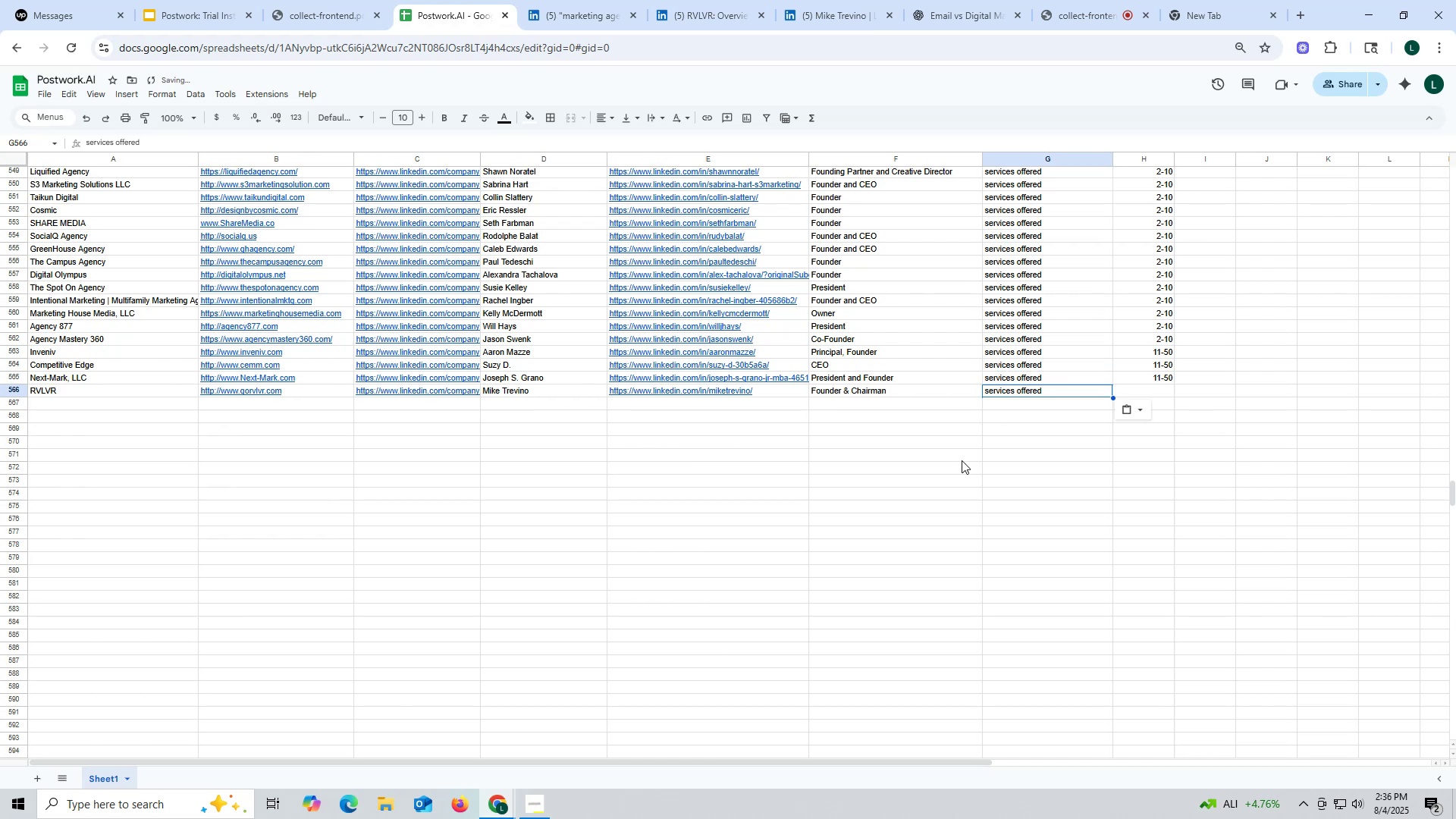 
left_click_drag(start_coordinate=[962, 460], to_coordinate=[962, 455])
 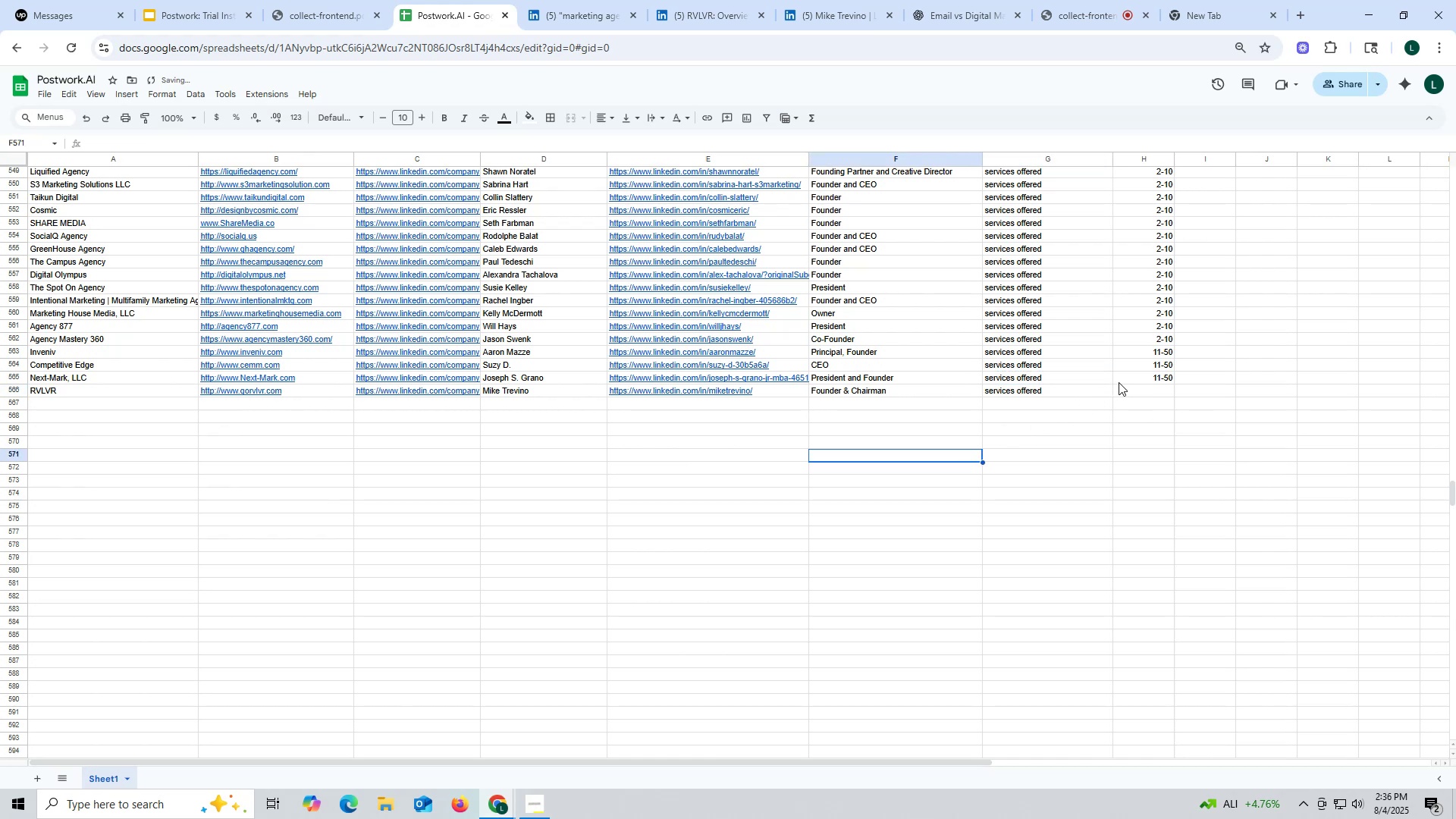 
key(Control+ControlLeft)
 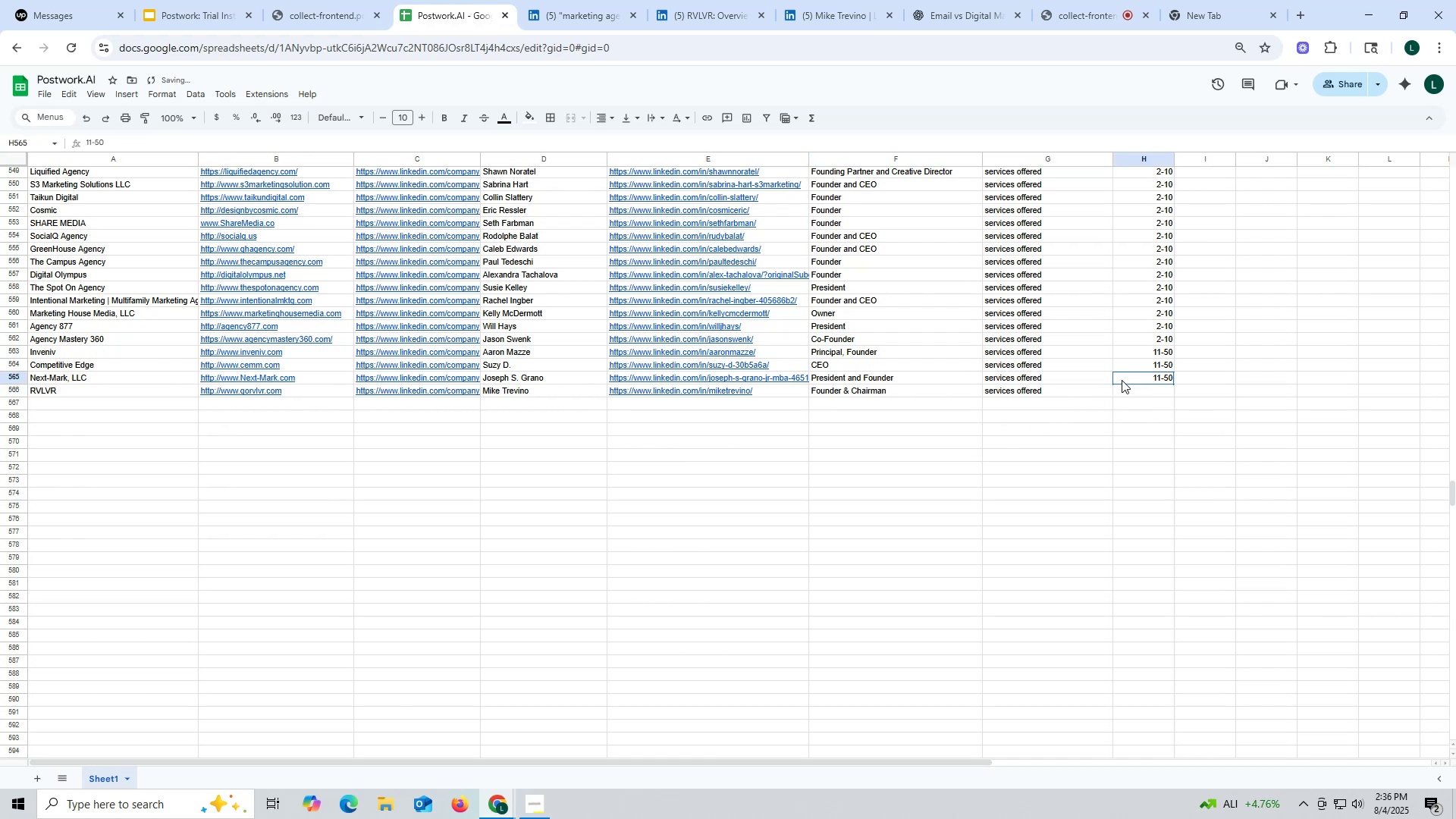 
key(Control+C)
 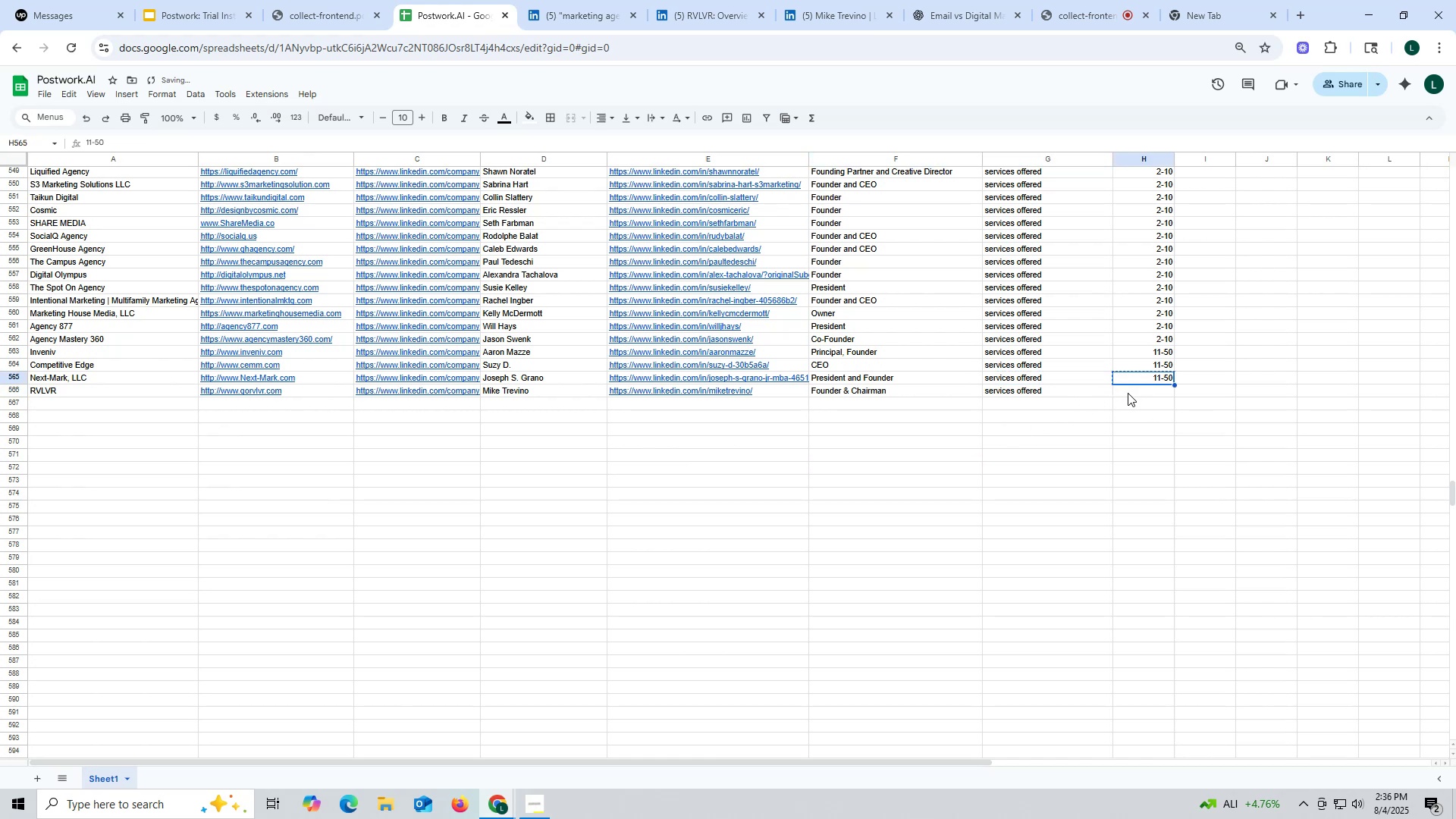 
key(Control+ControlLeft)
 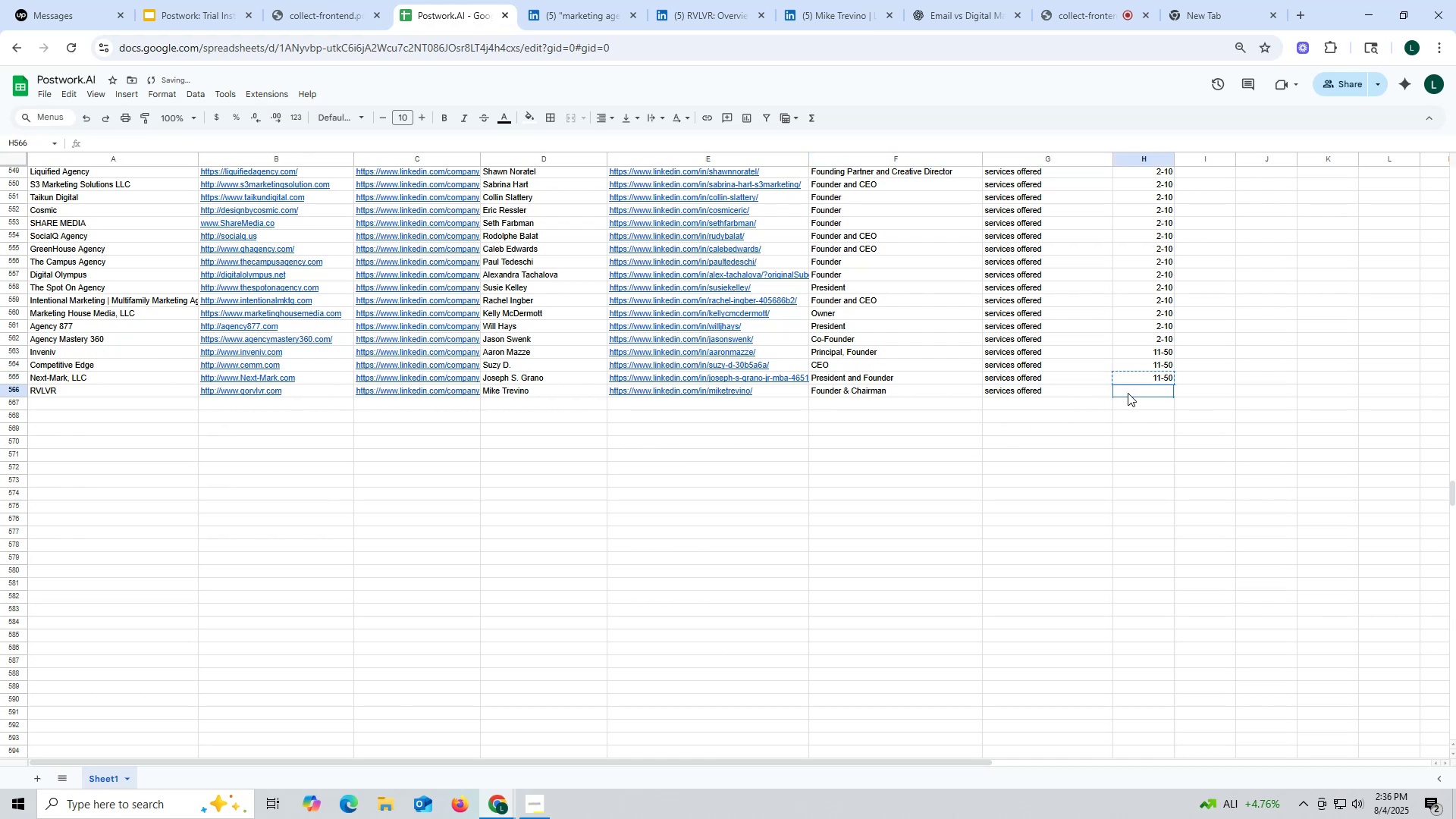 
double_click([1128, 393])
 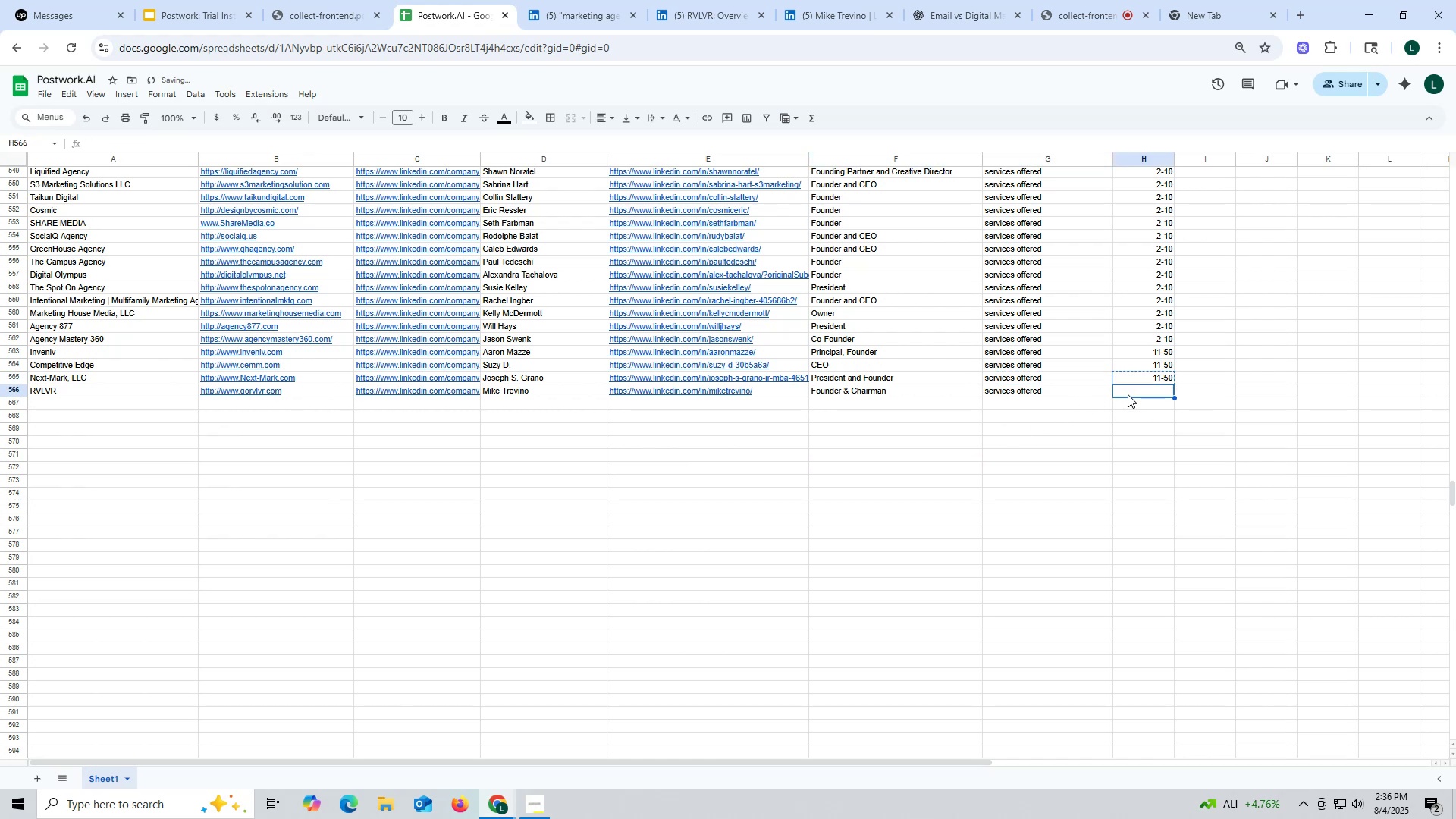 
key(Control+V)
 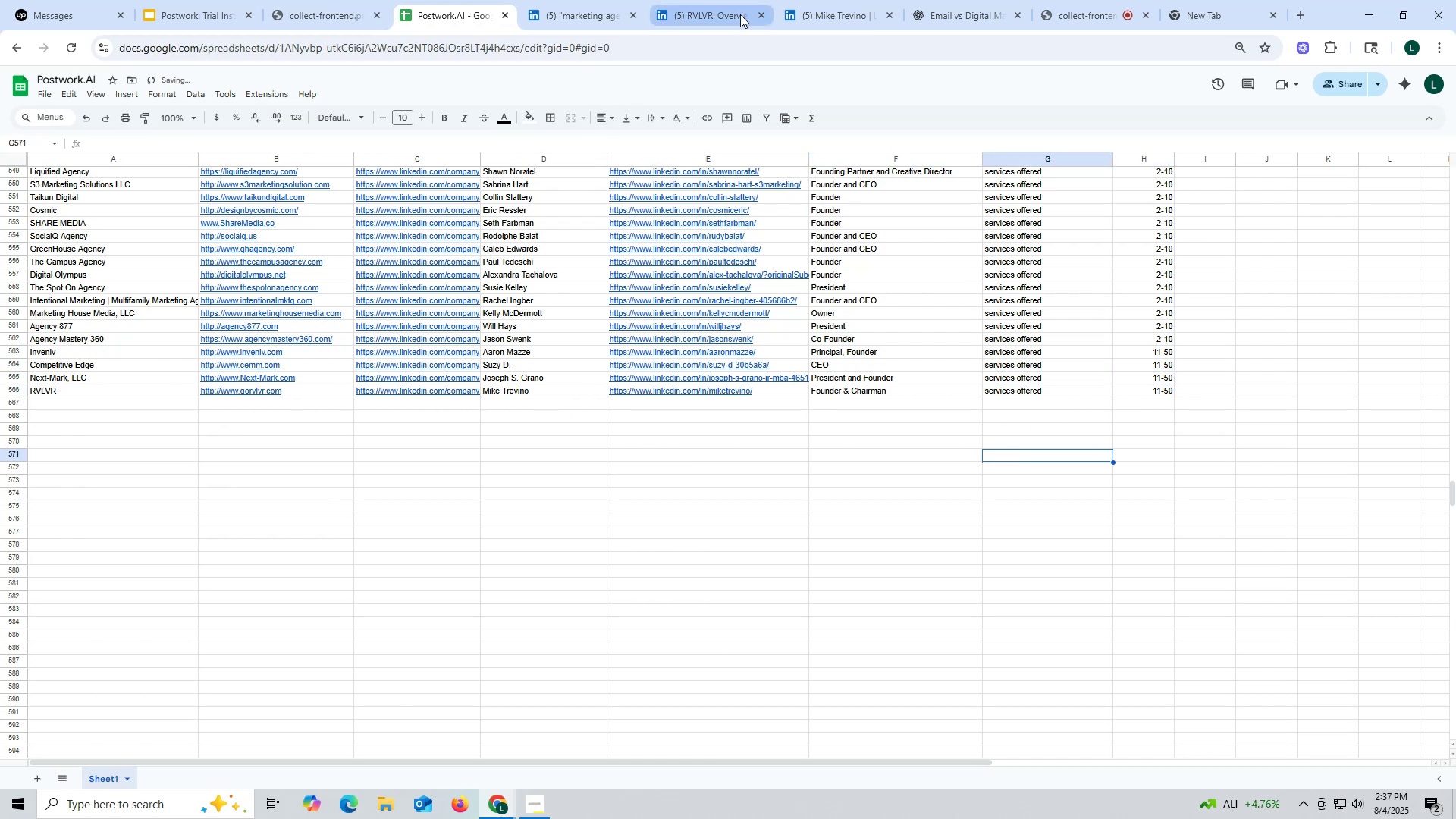 
double_click([761, 17])
 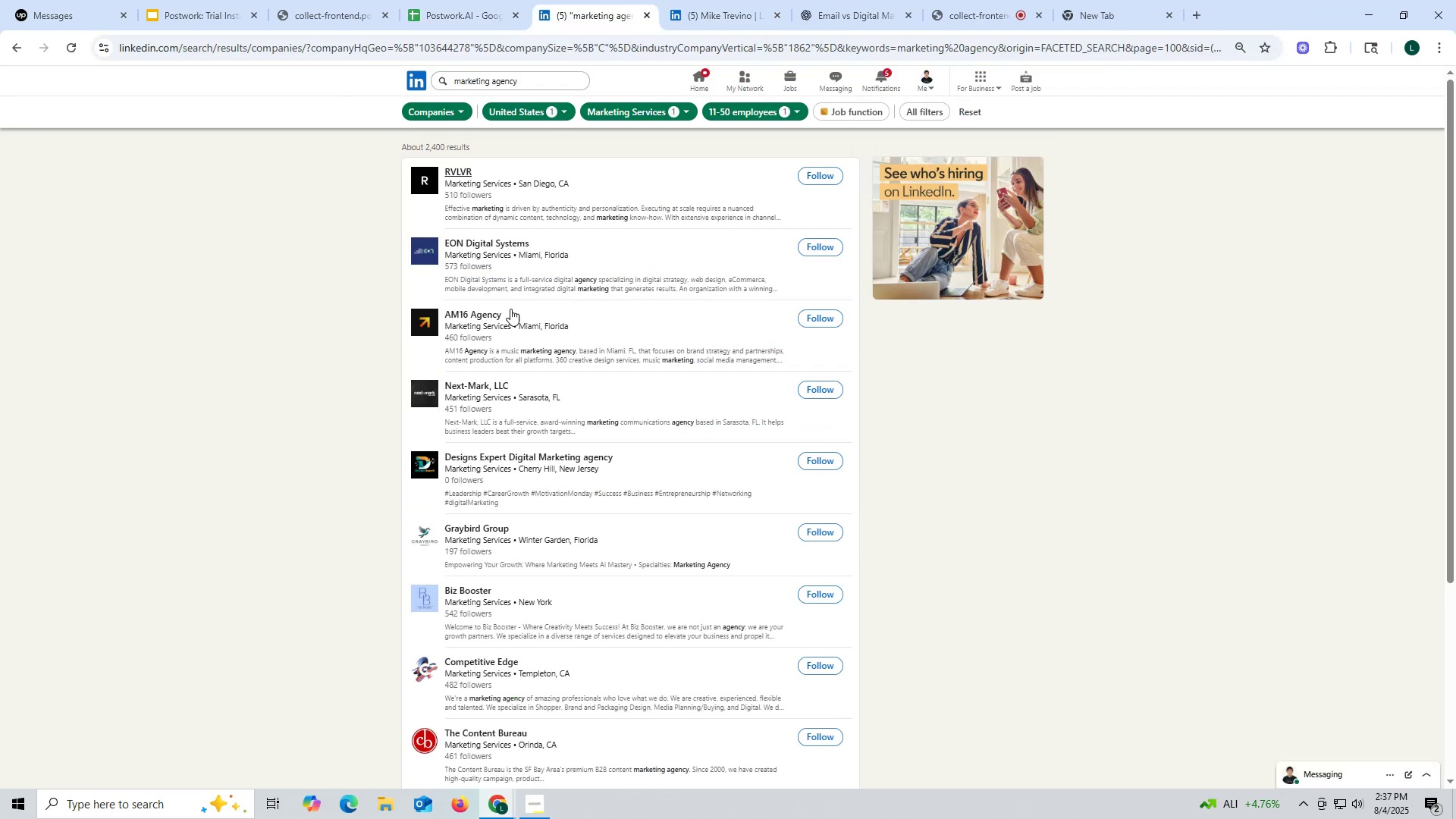 
scroll: coordinate [513, 412], scroll_direction: down, amount: 2.0
 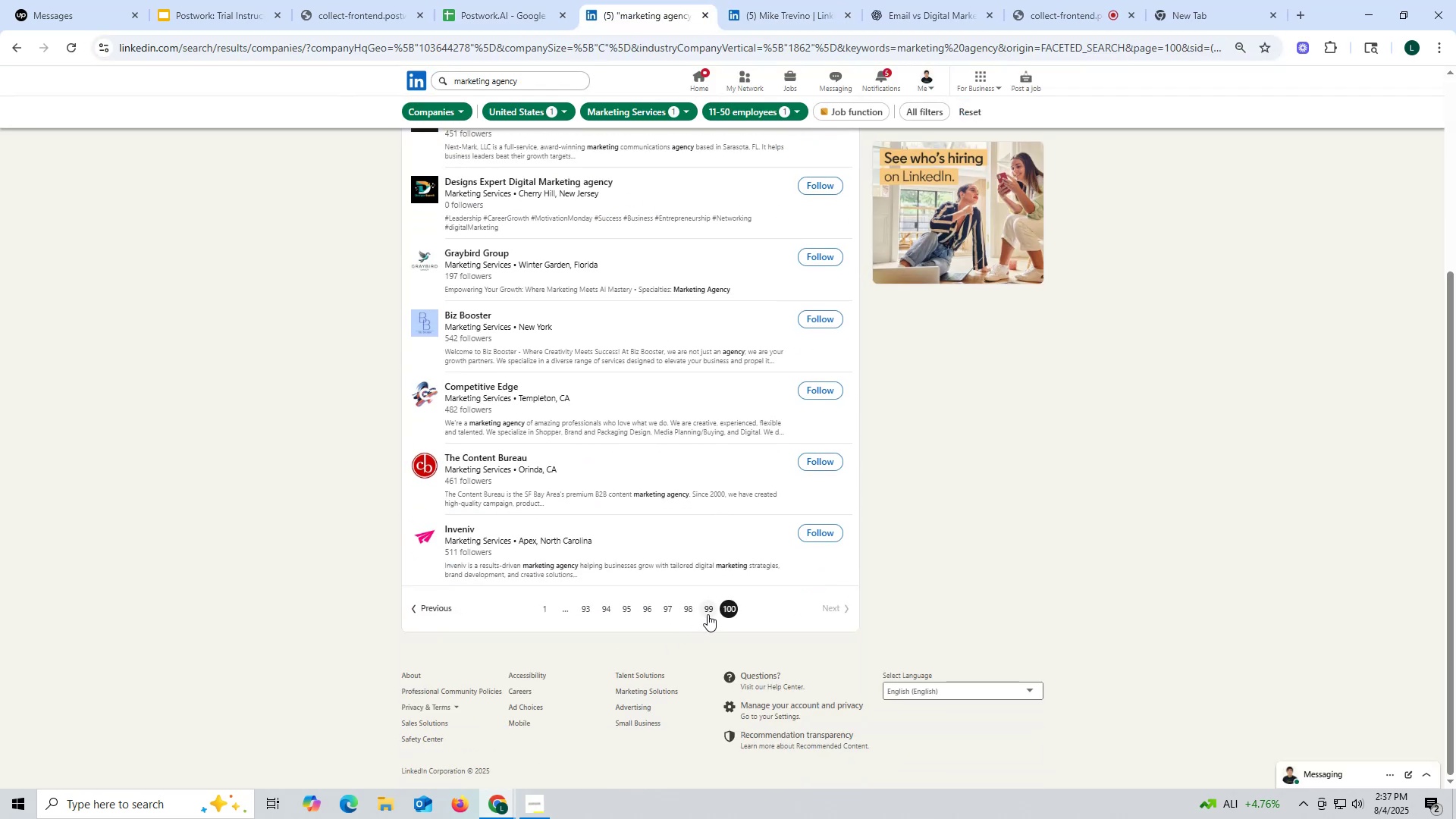 
left_click([710, 612])
 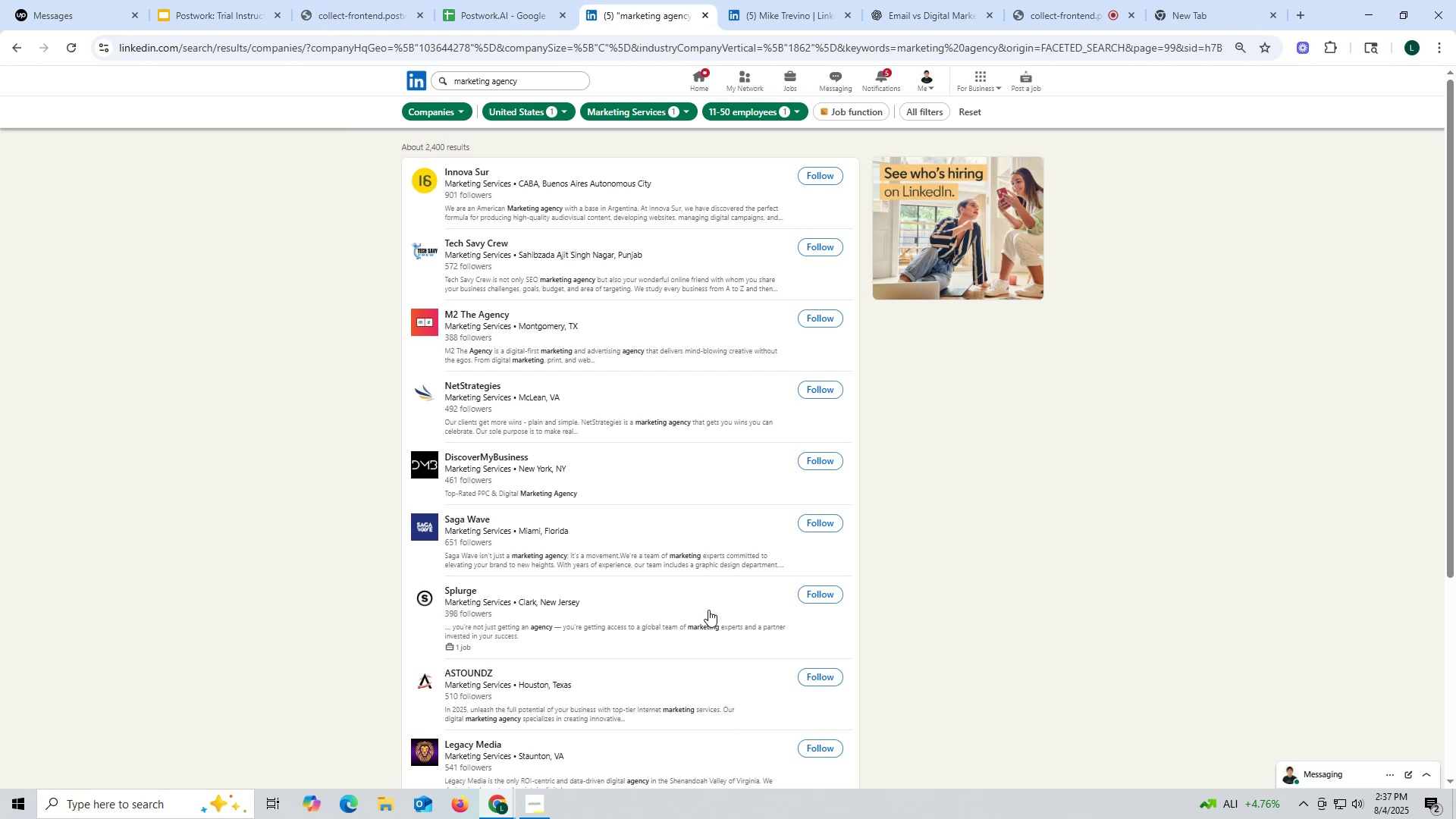 
scroll: coordinate [692, 613], scroll_direction: down, amount: 11.0
 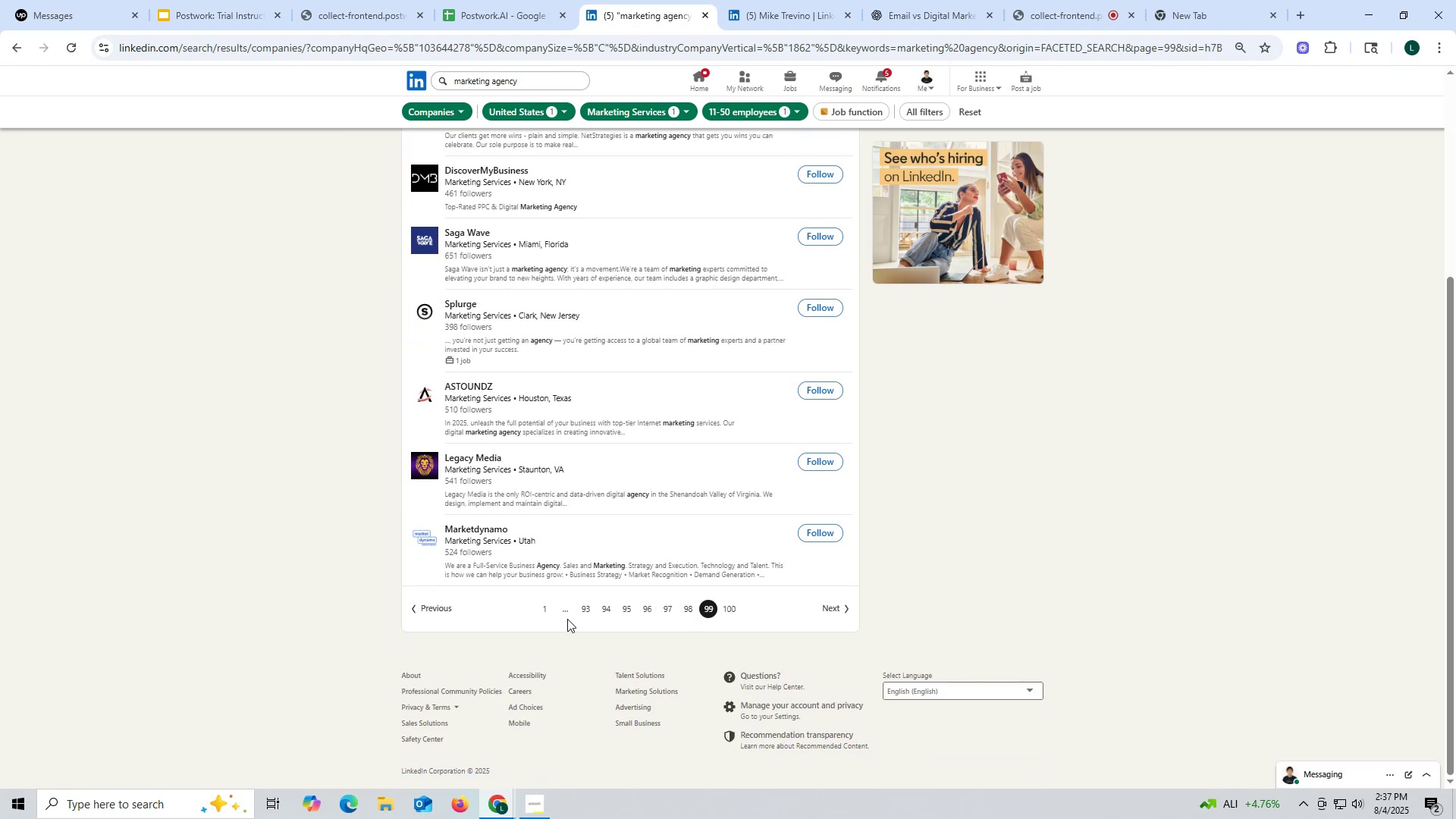 
wait(10.43)
 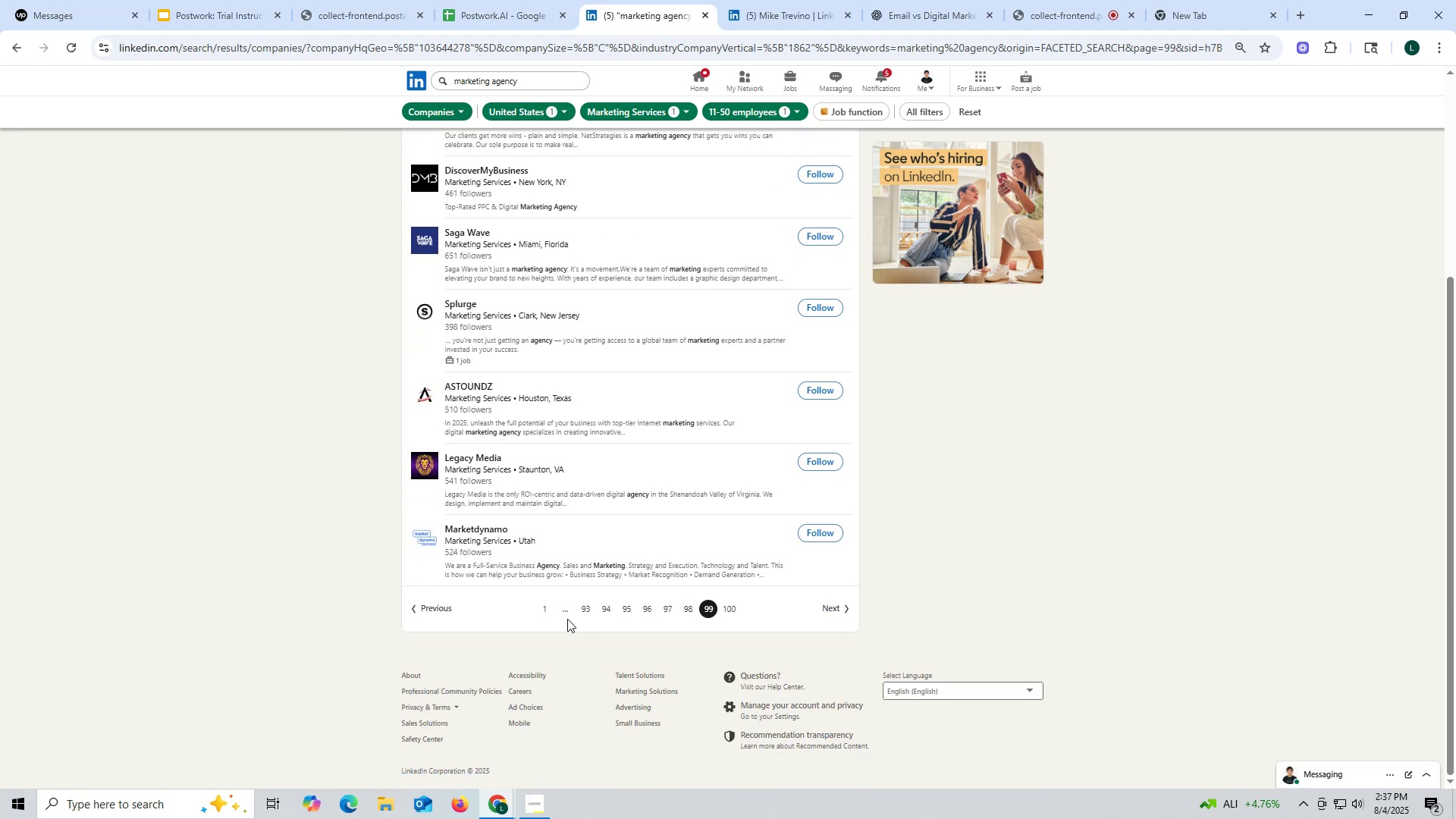 
right_click([481, 520])
 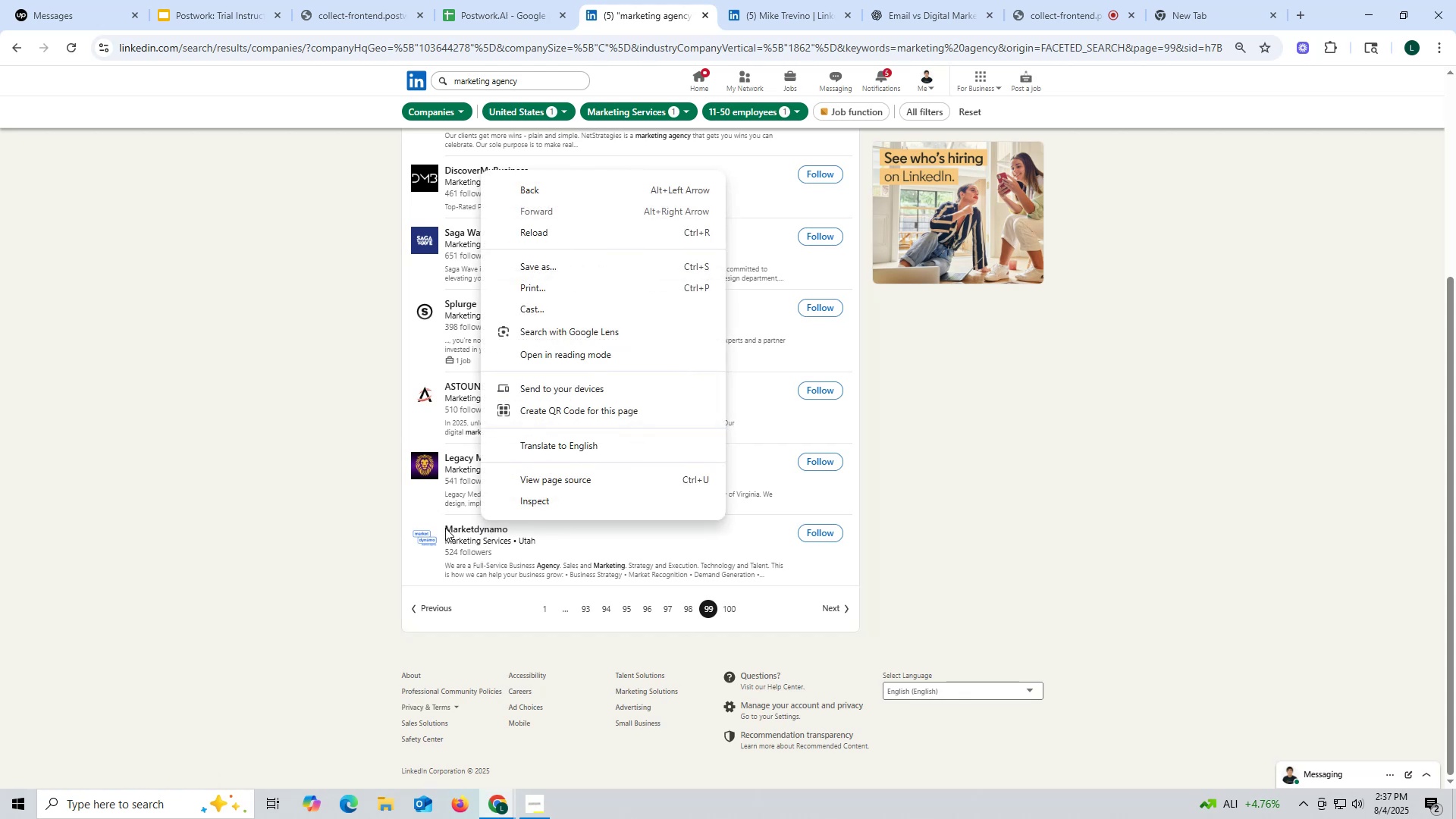 
right_click([442, 530])
 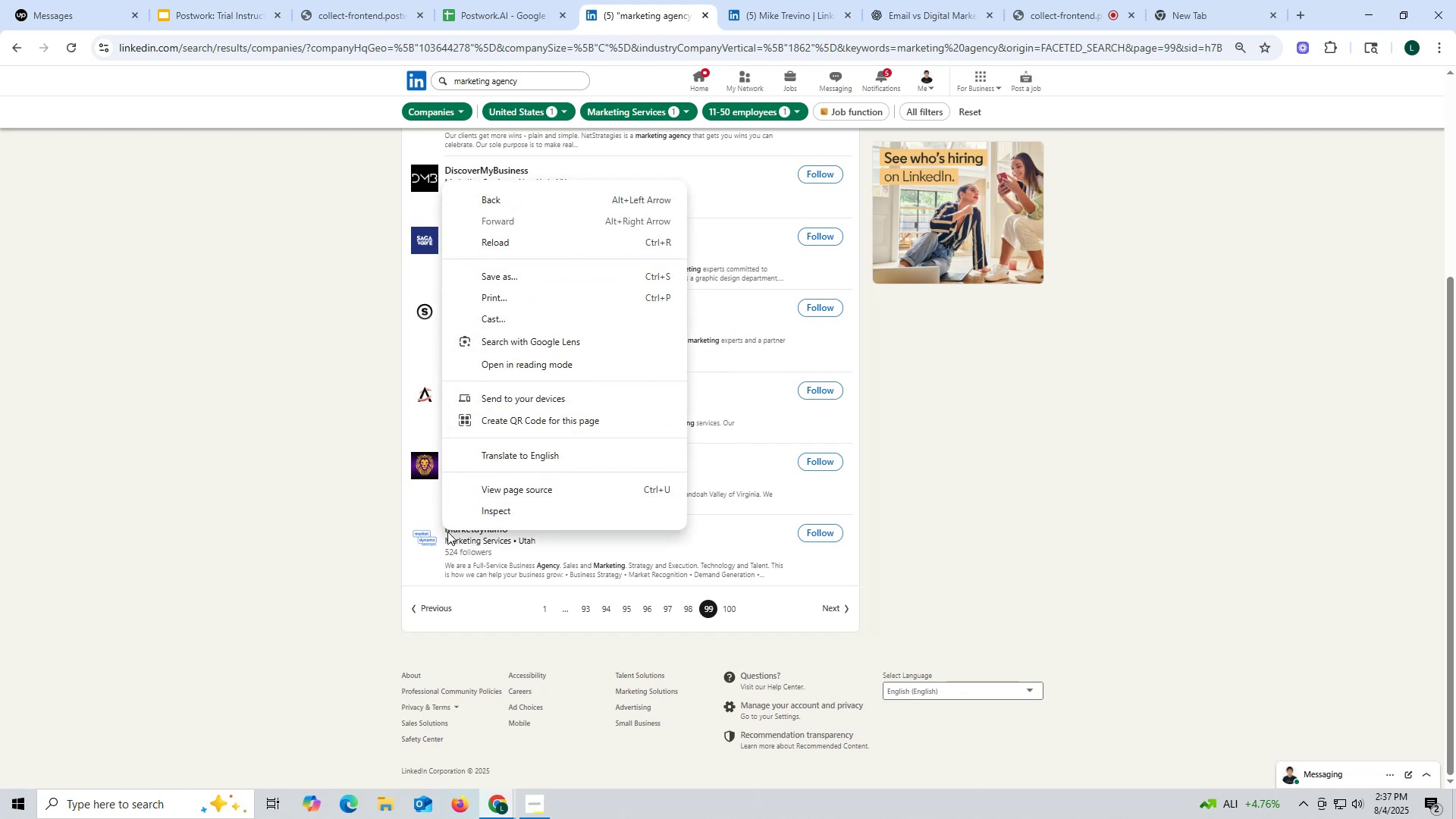 
right_click([447, 532])
 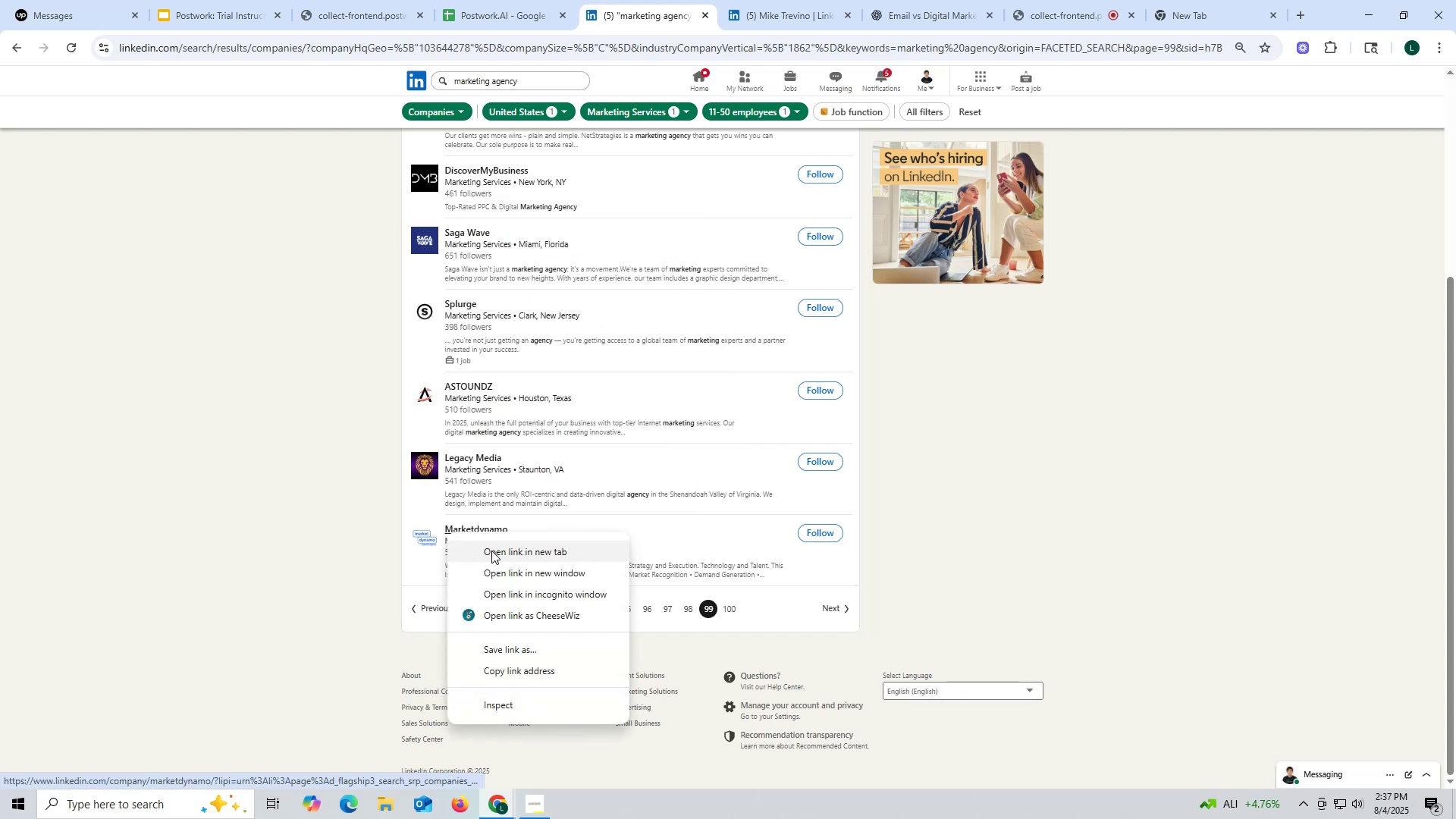 
left_click([491, 551])
 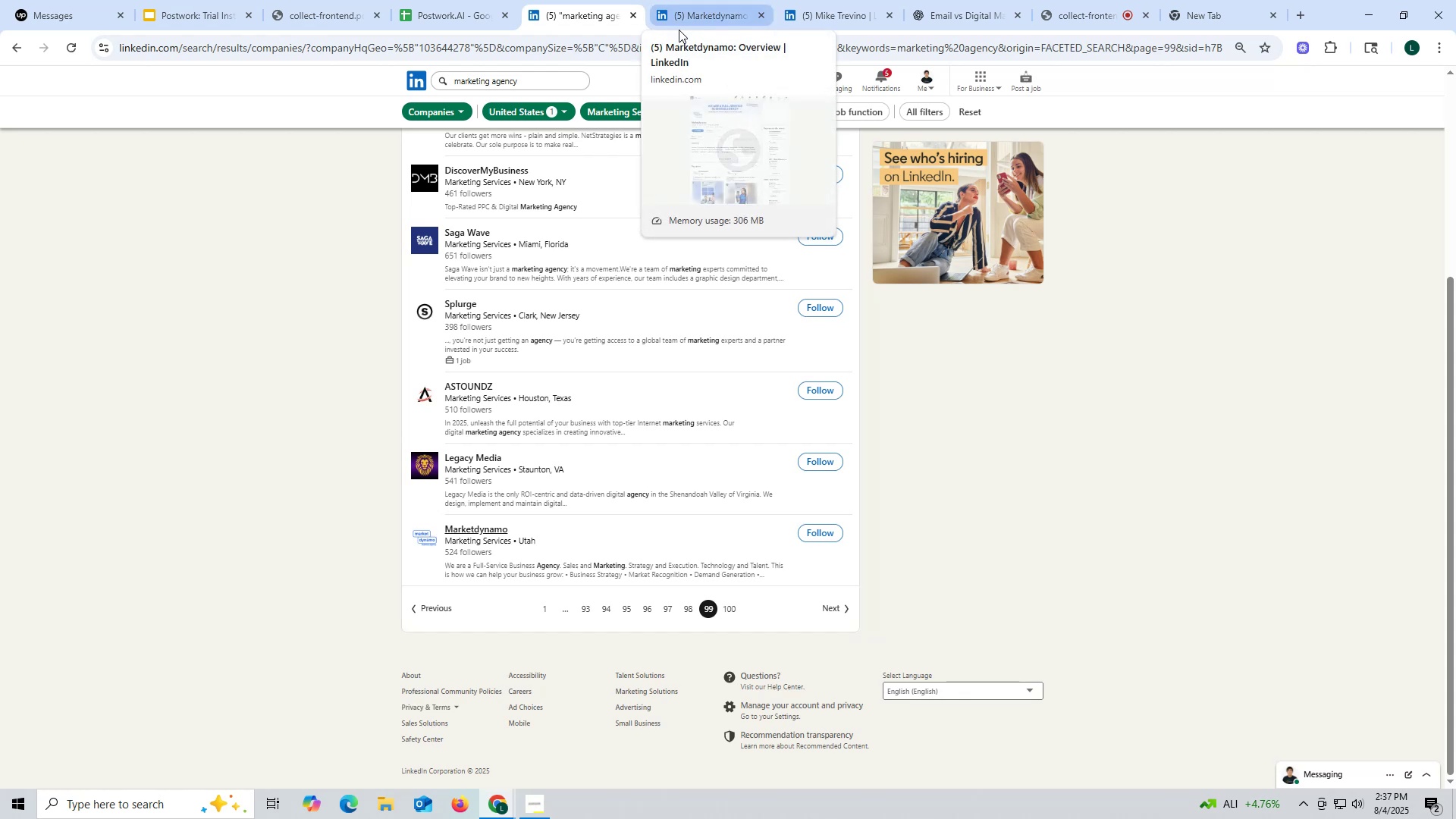 
wait(7.5)
 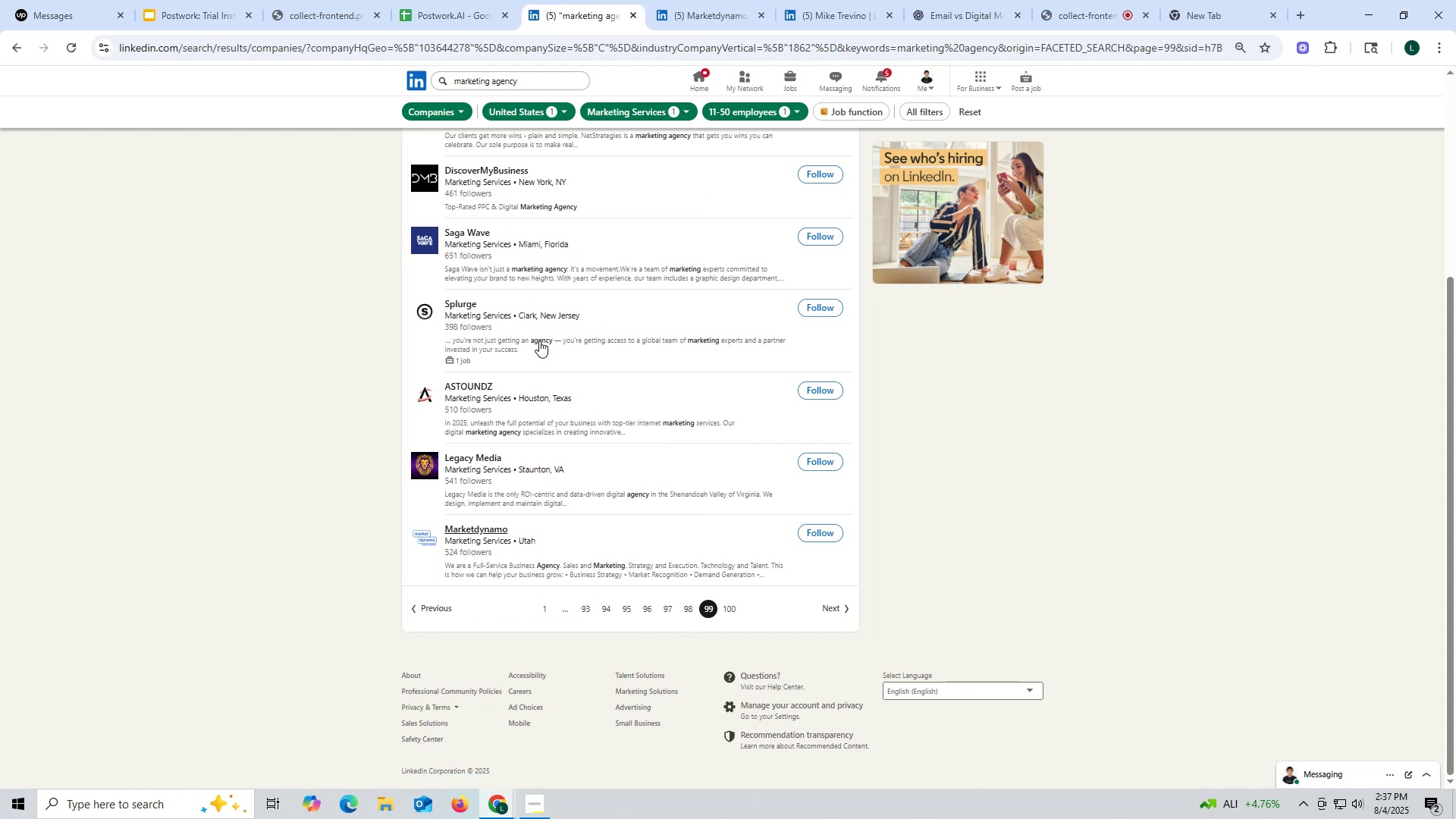 
left_click([710, 16])
 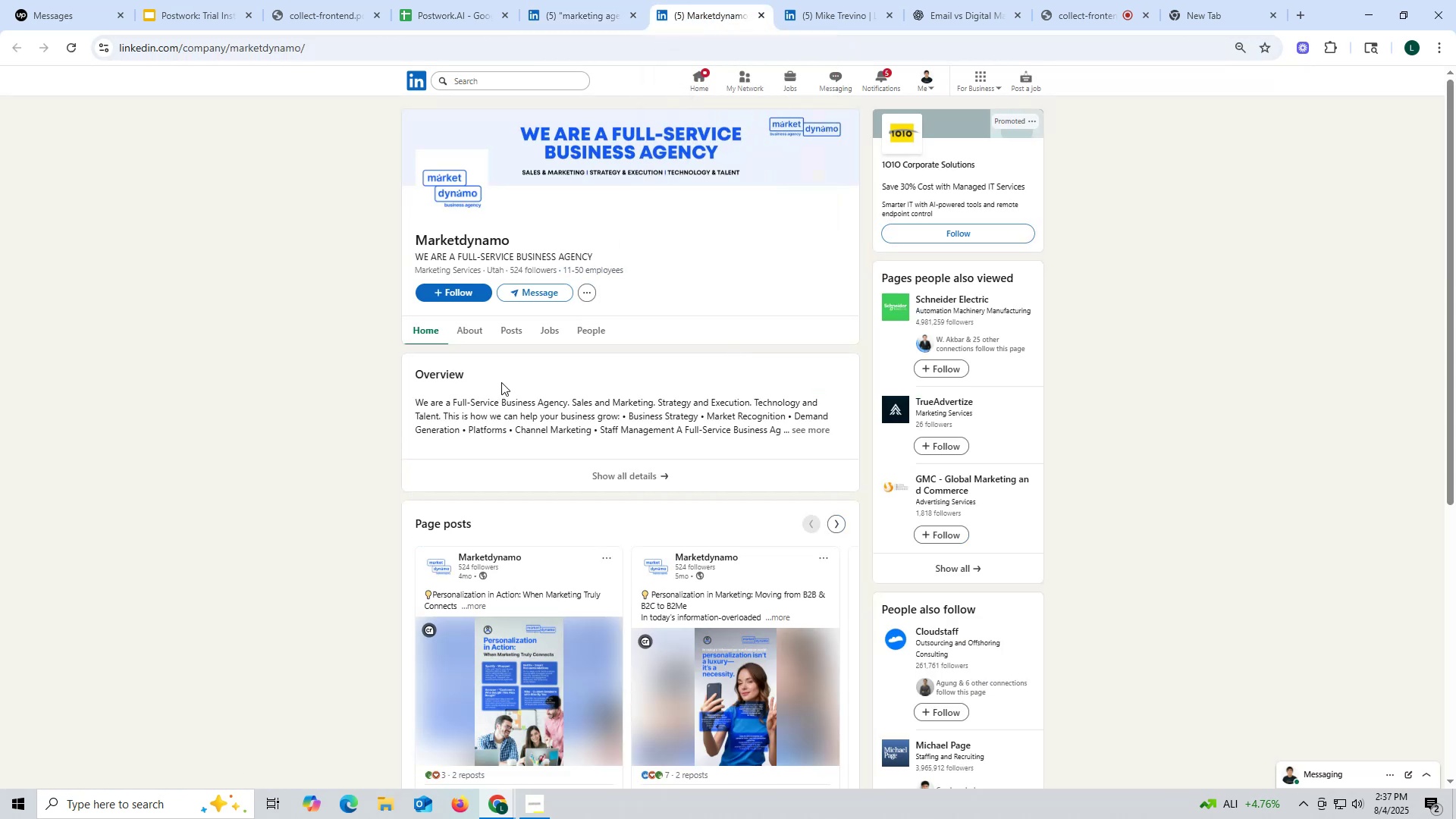 
left_click([513, 330])
 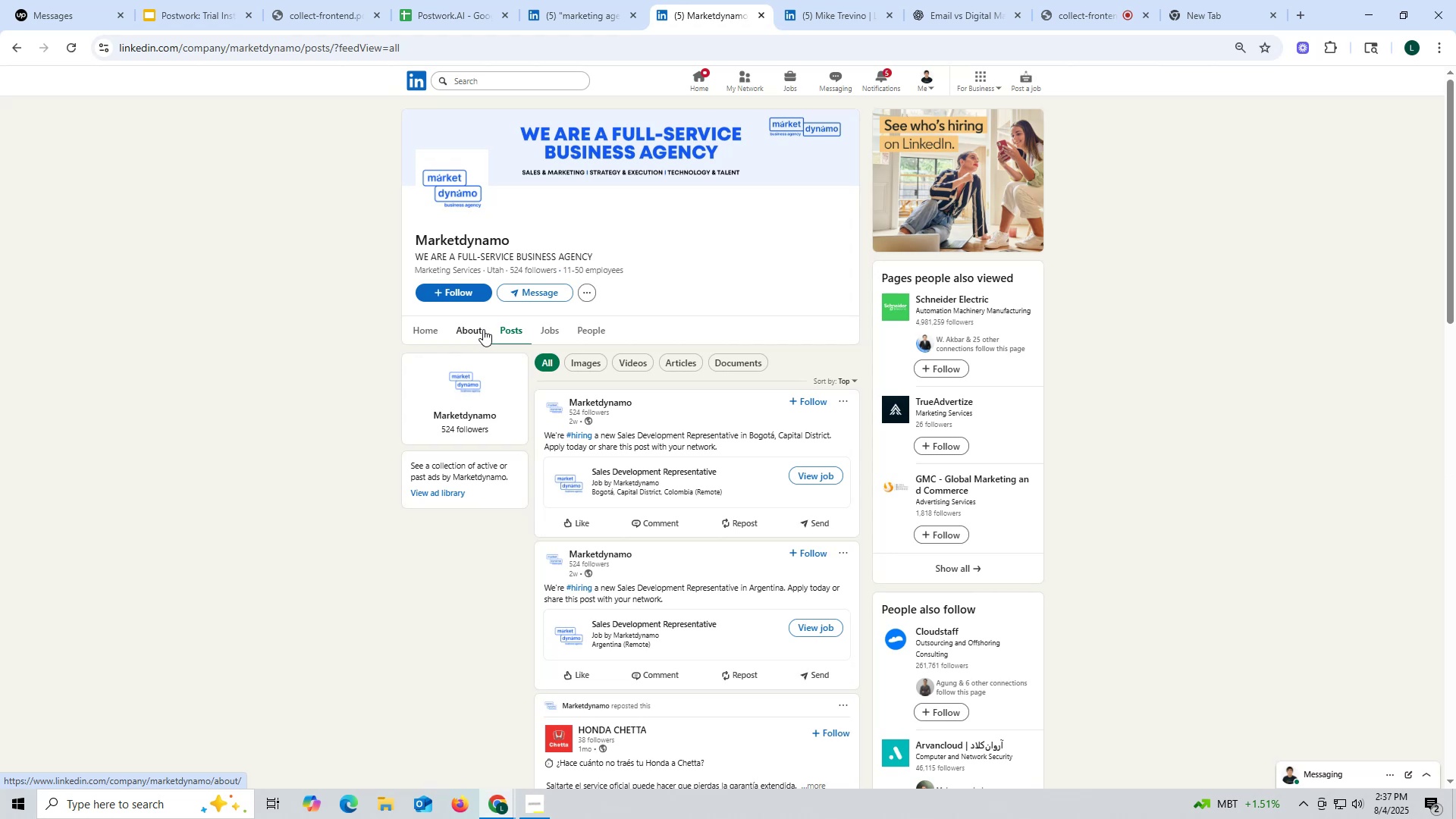 
wait(9.2)
 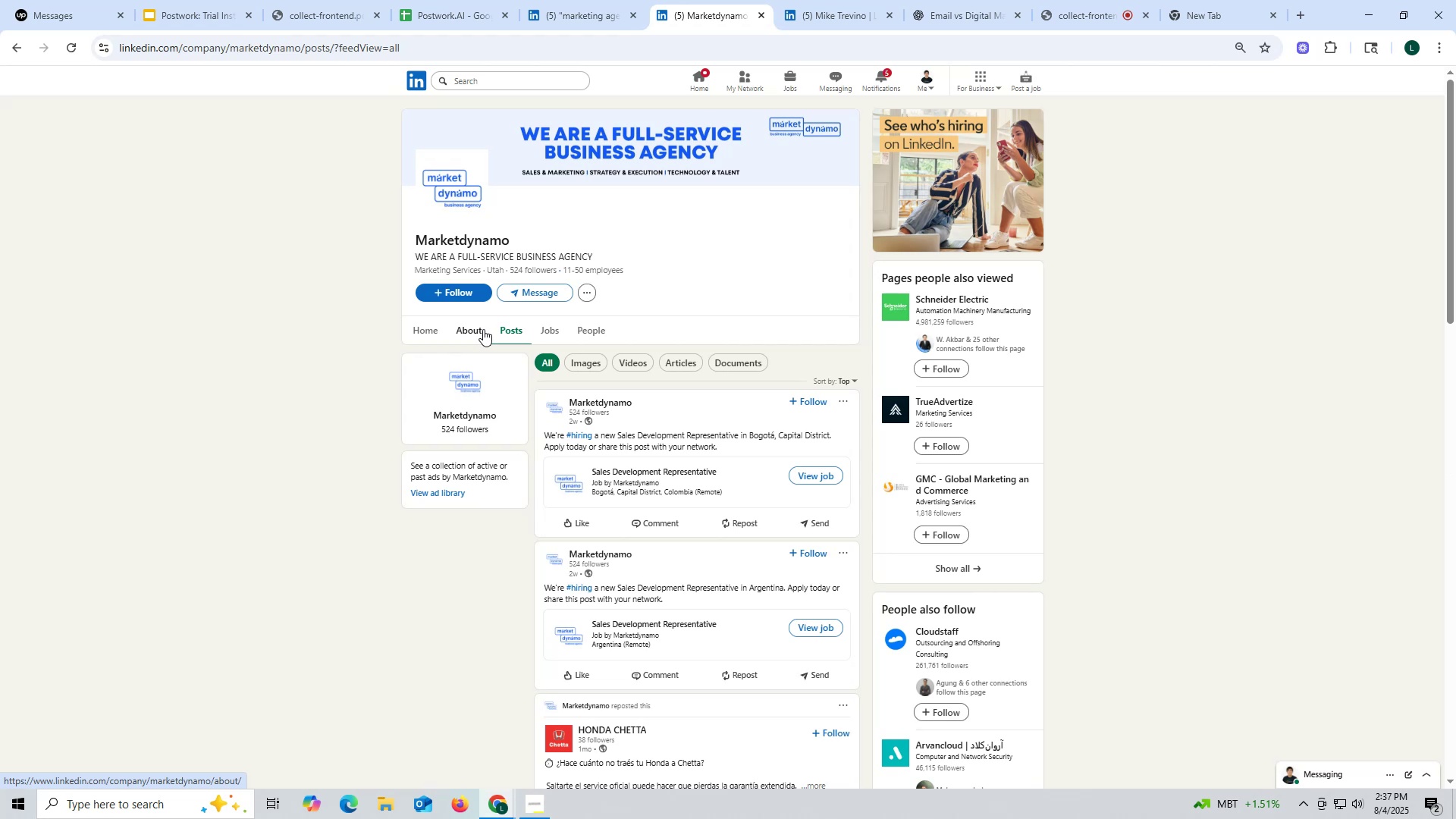 
left_click([476, 327])
 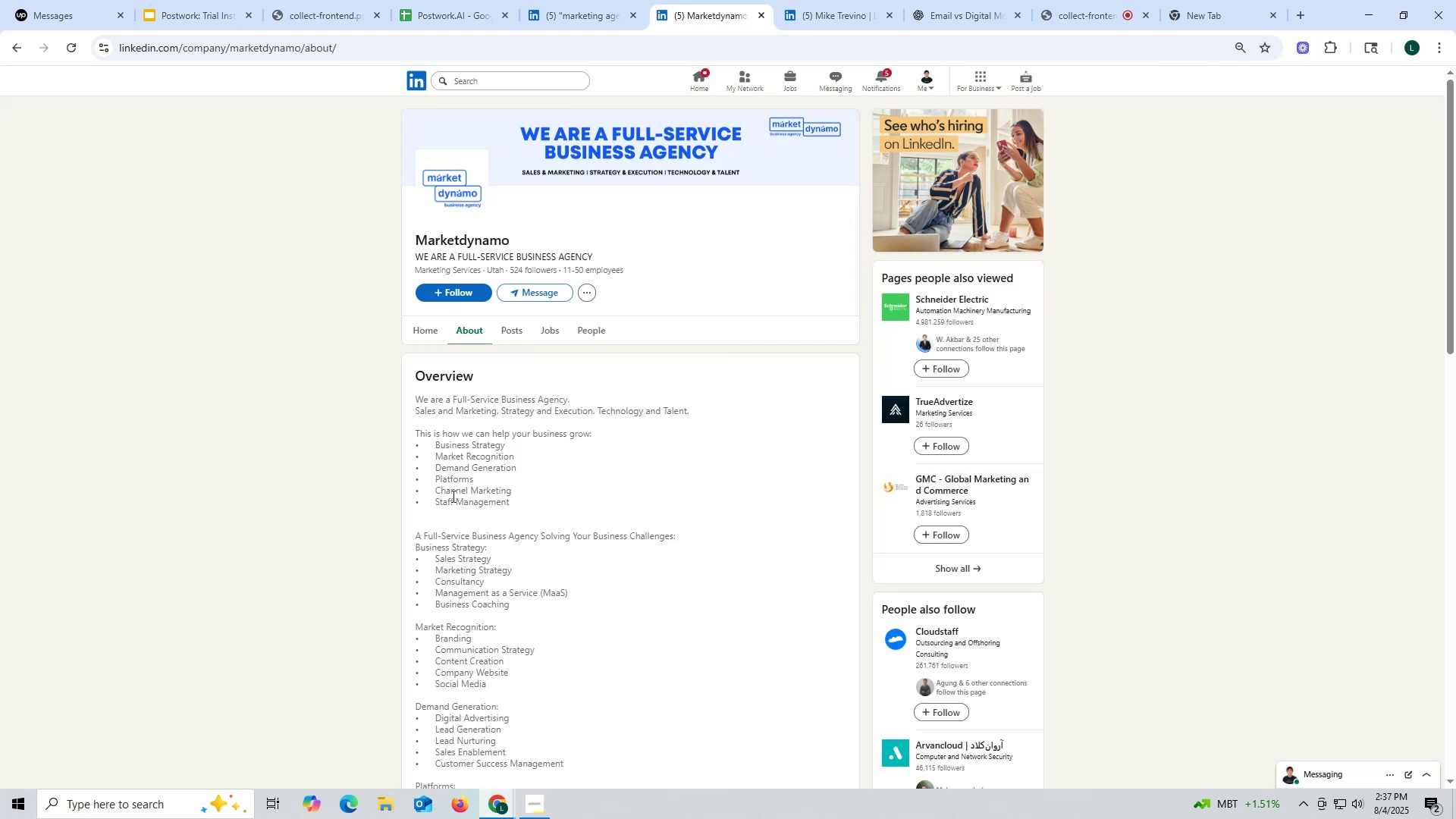 
scroll: coordinate [452, 497], scroll_direction: down, amount: 10.0
 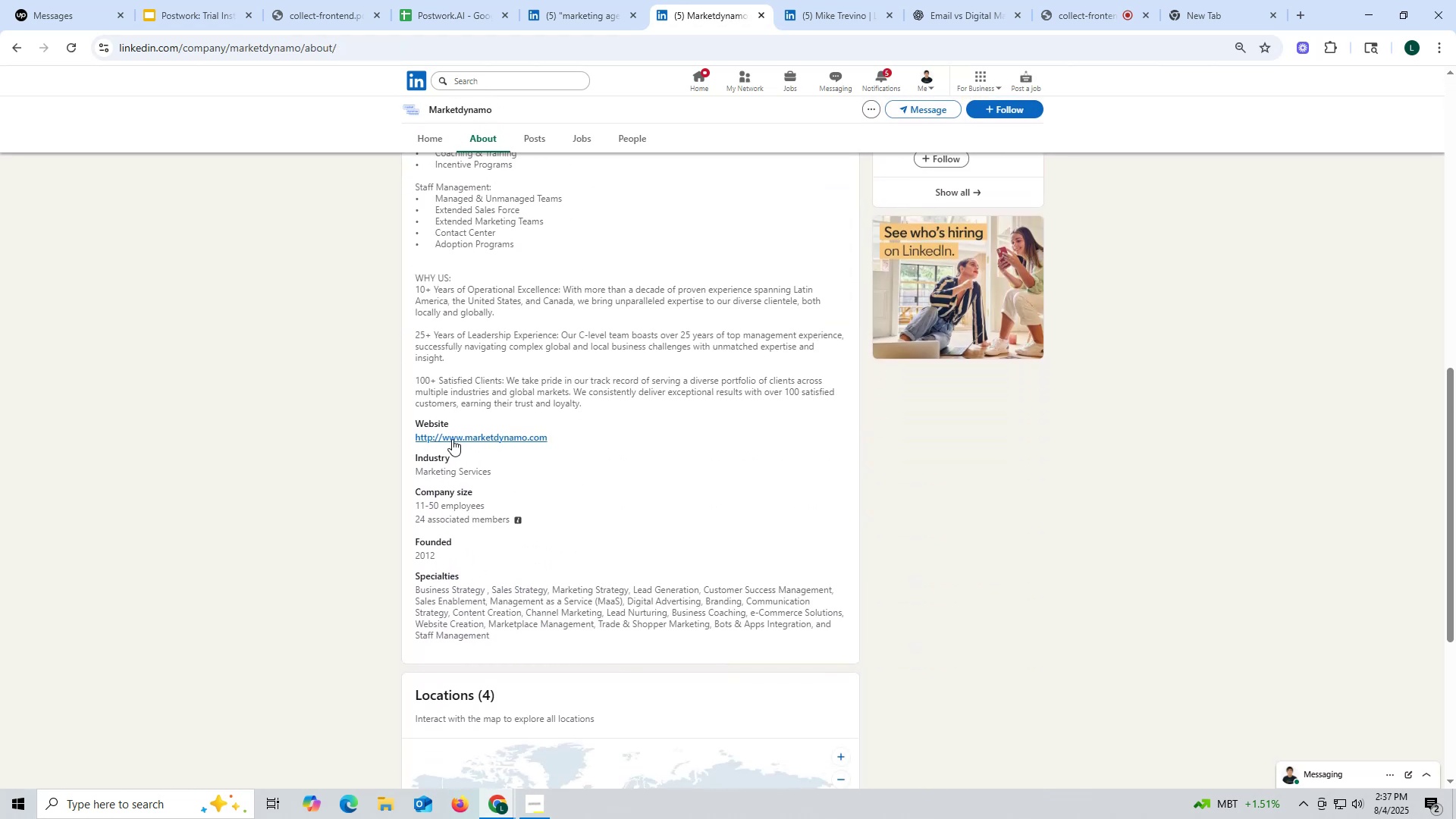 
right_click([452, 435])
 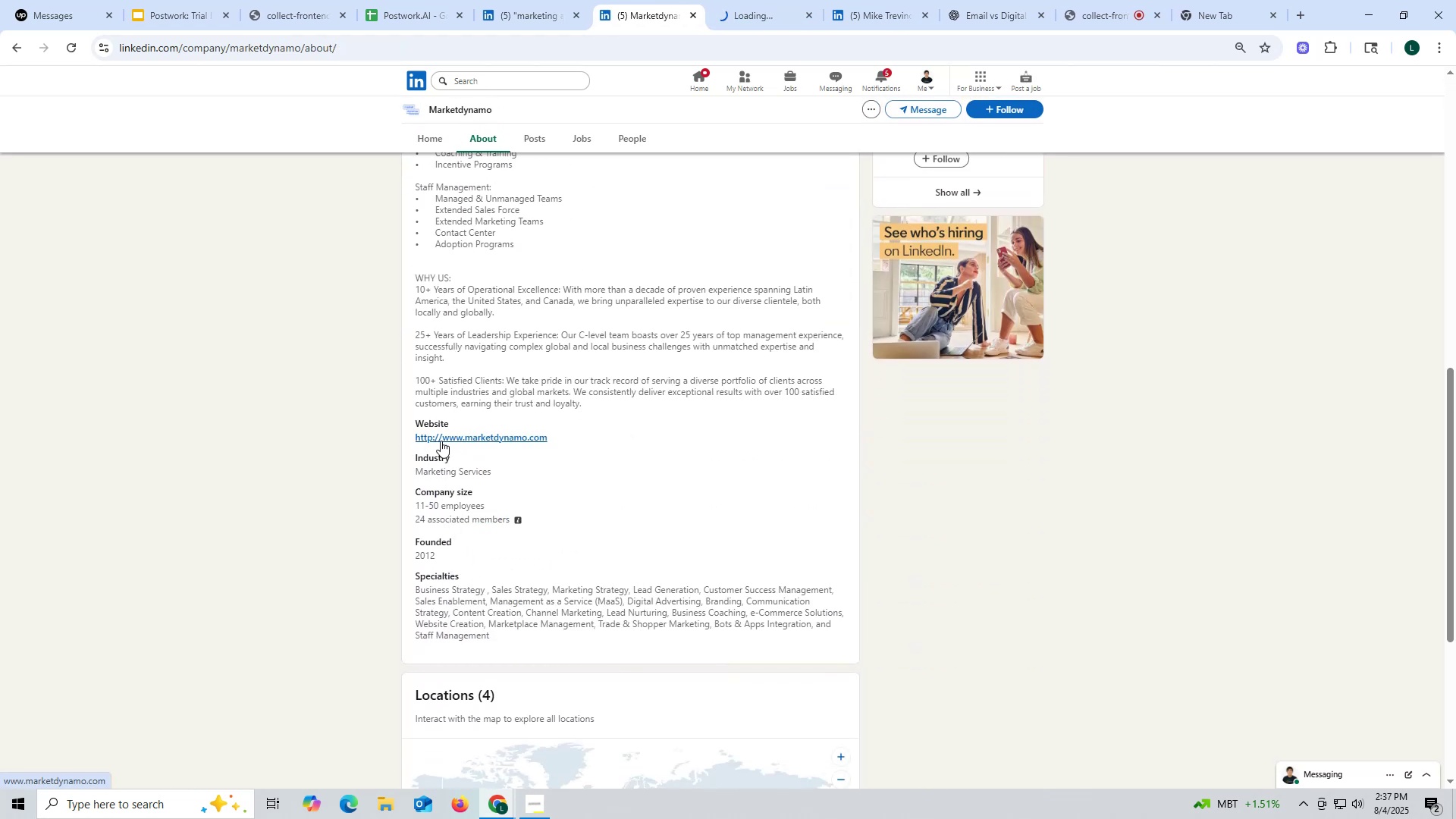 
left_click_drag(start_coordinate=[410, 435], to_coordinate=[566, 437])
 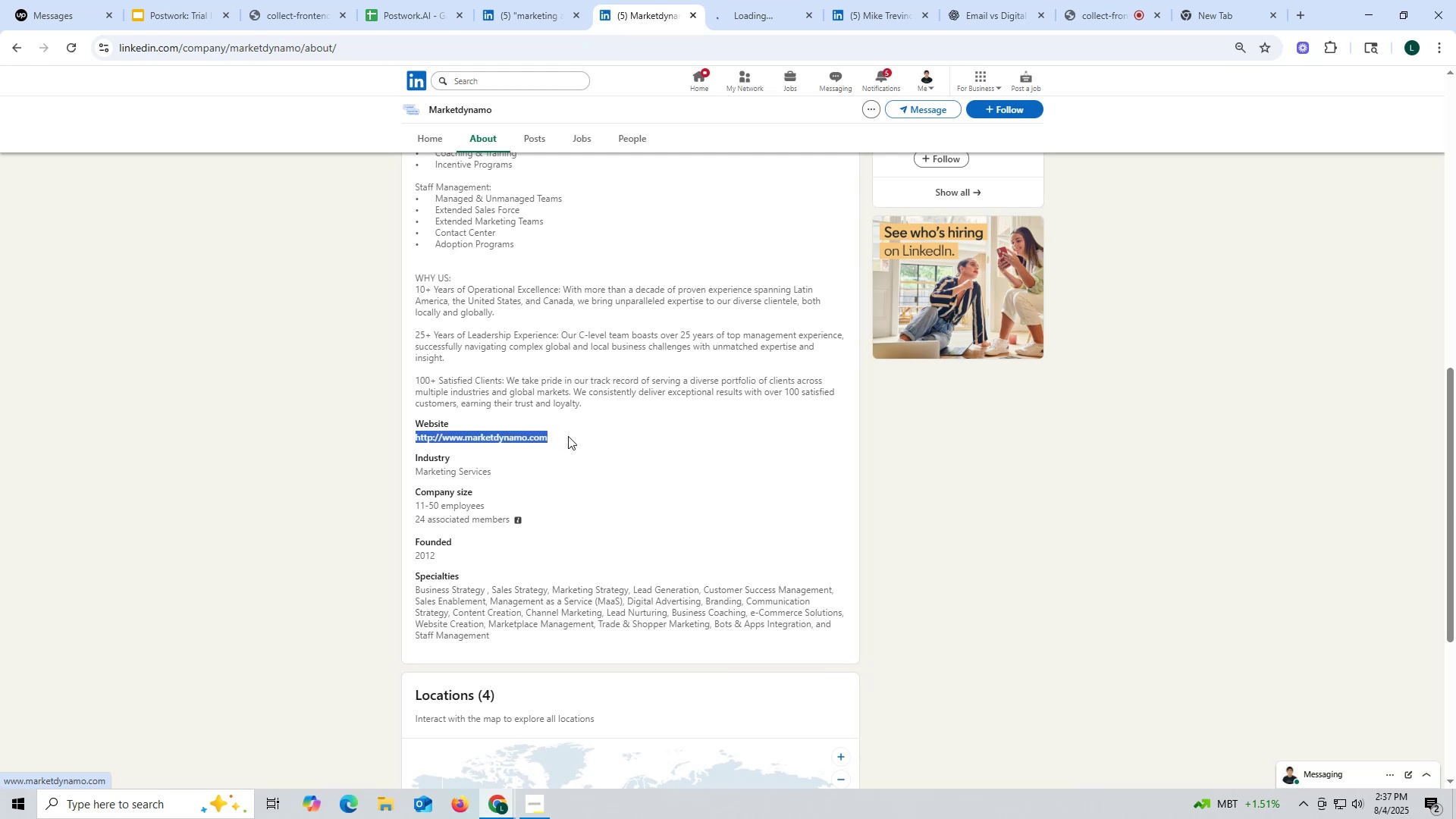 
key(Control+ControlLeft)
 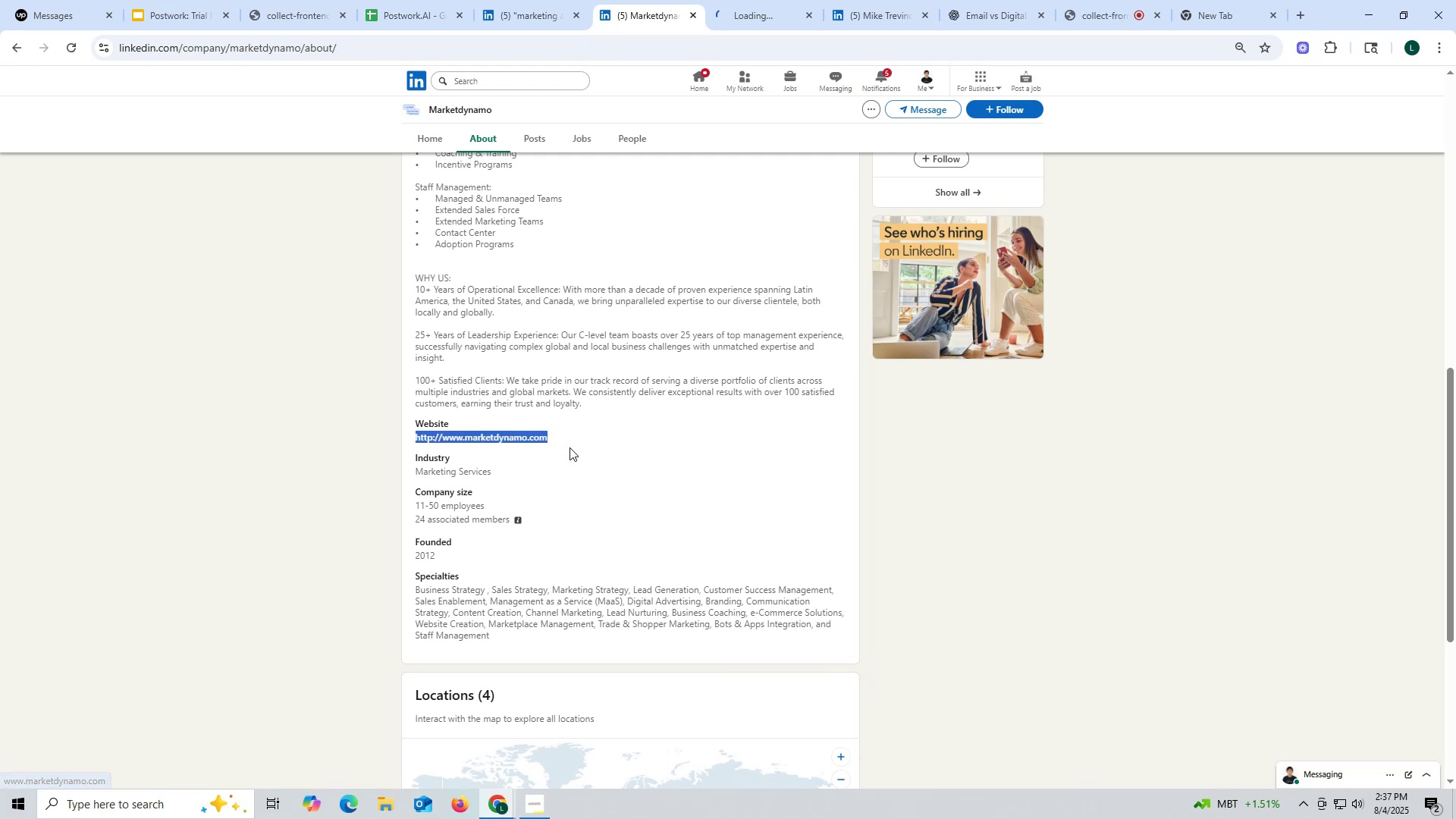 
key(C)
 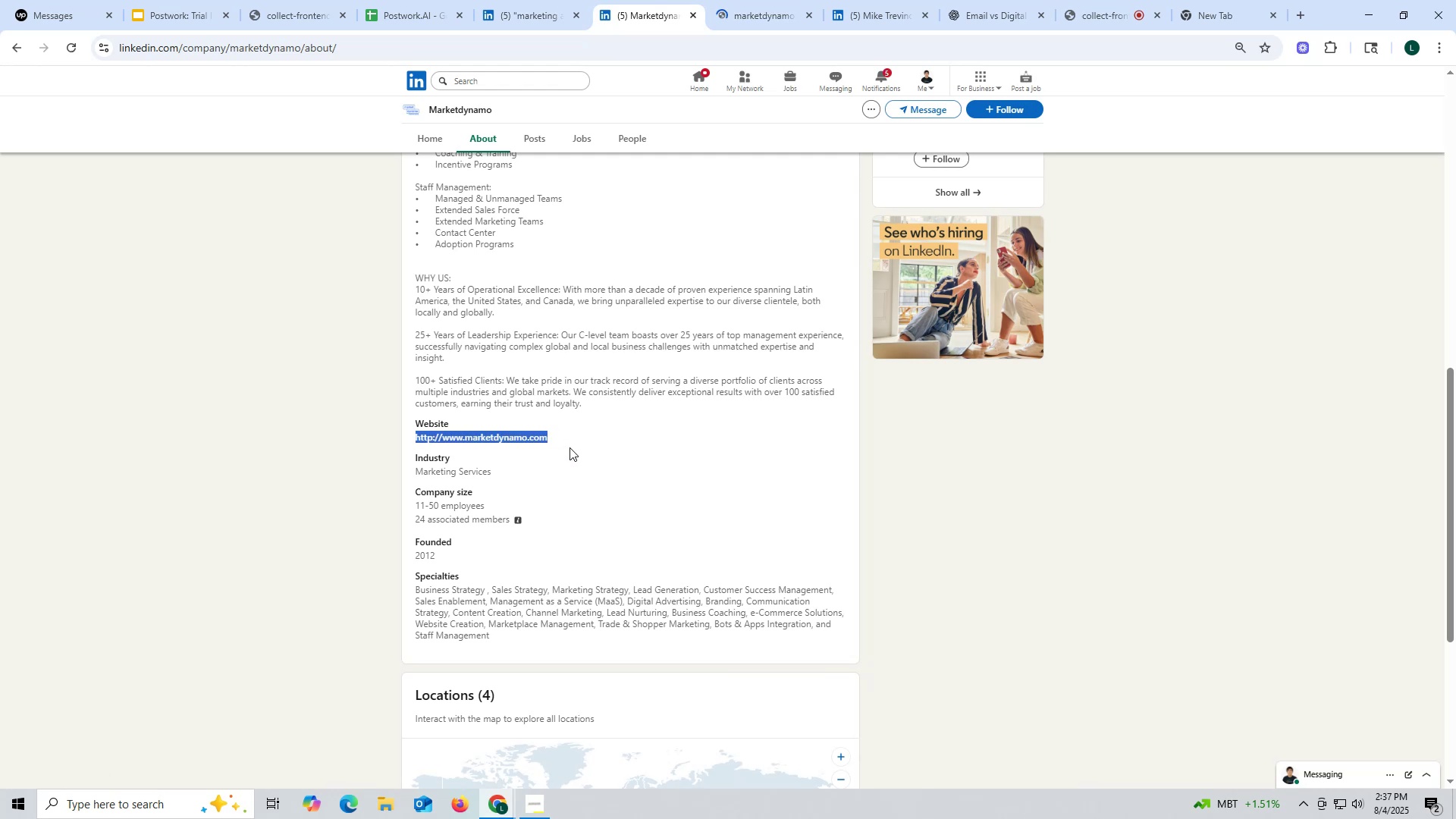 
key(Control+ControlLeft)
 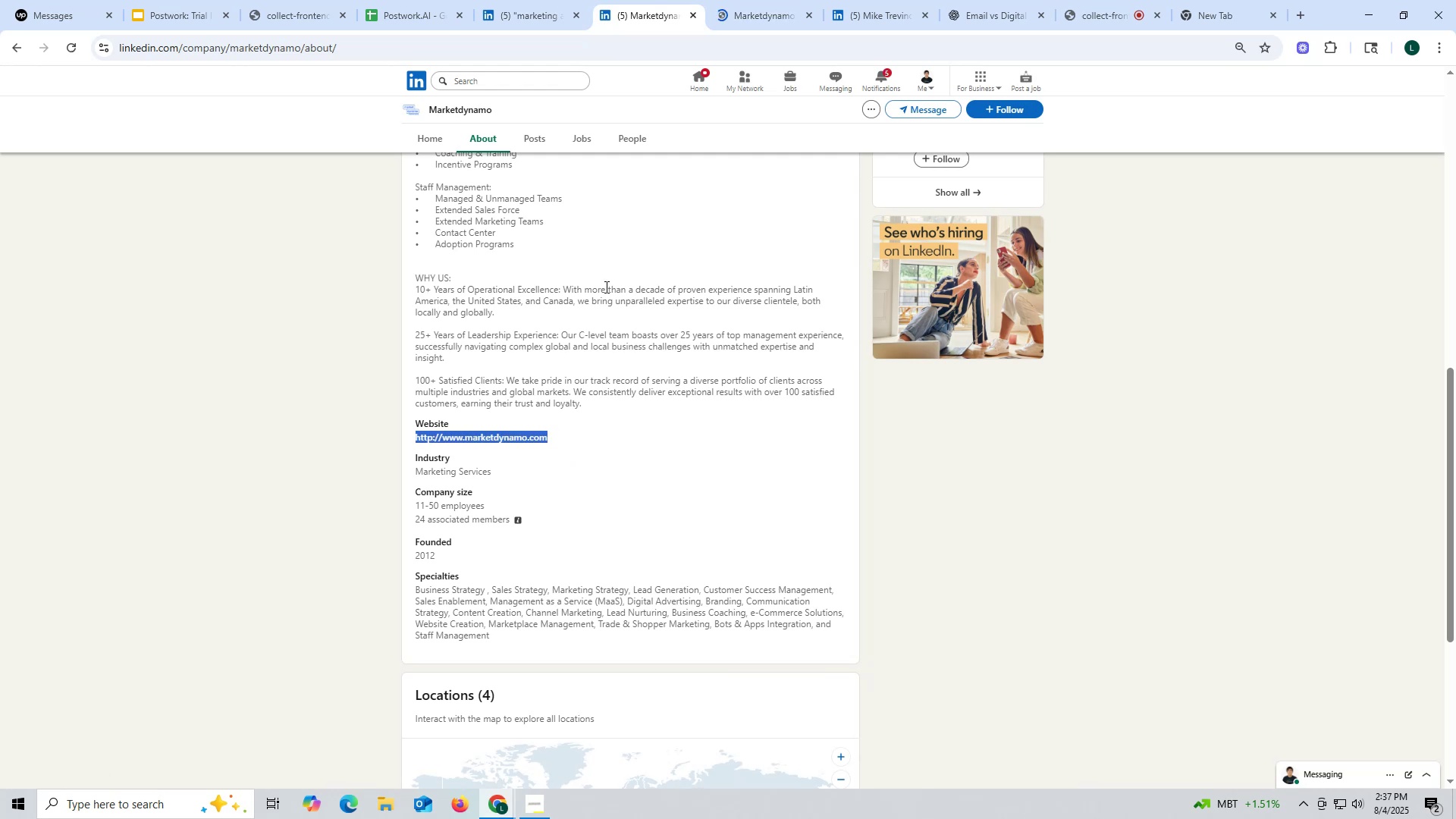 
key(Control+C)
 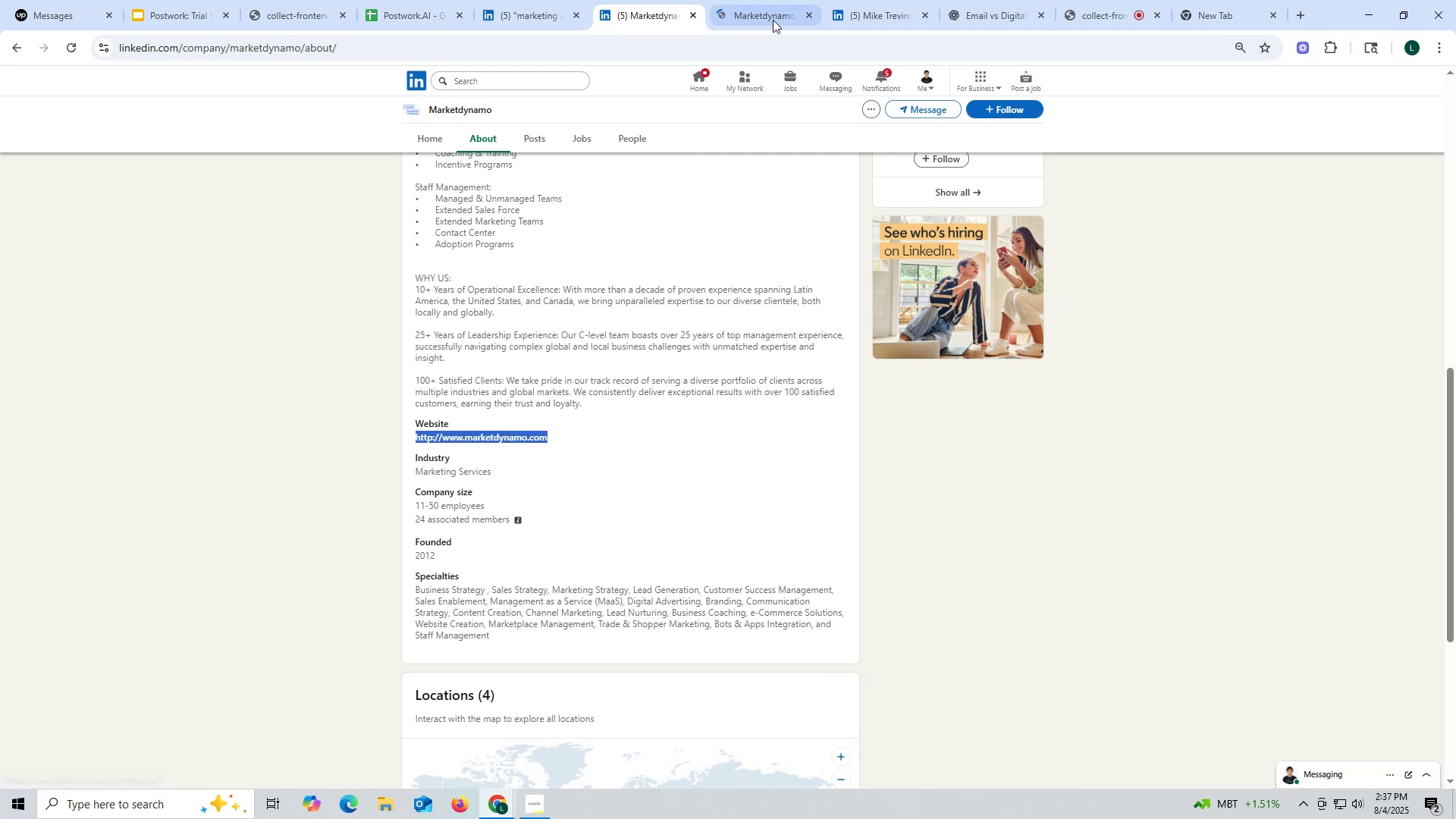 
left_click([773, 19])
 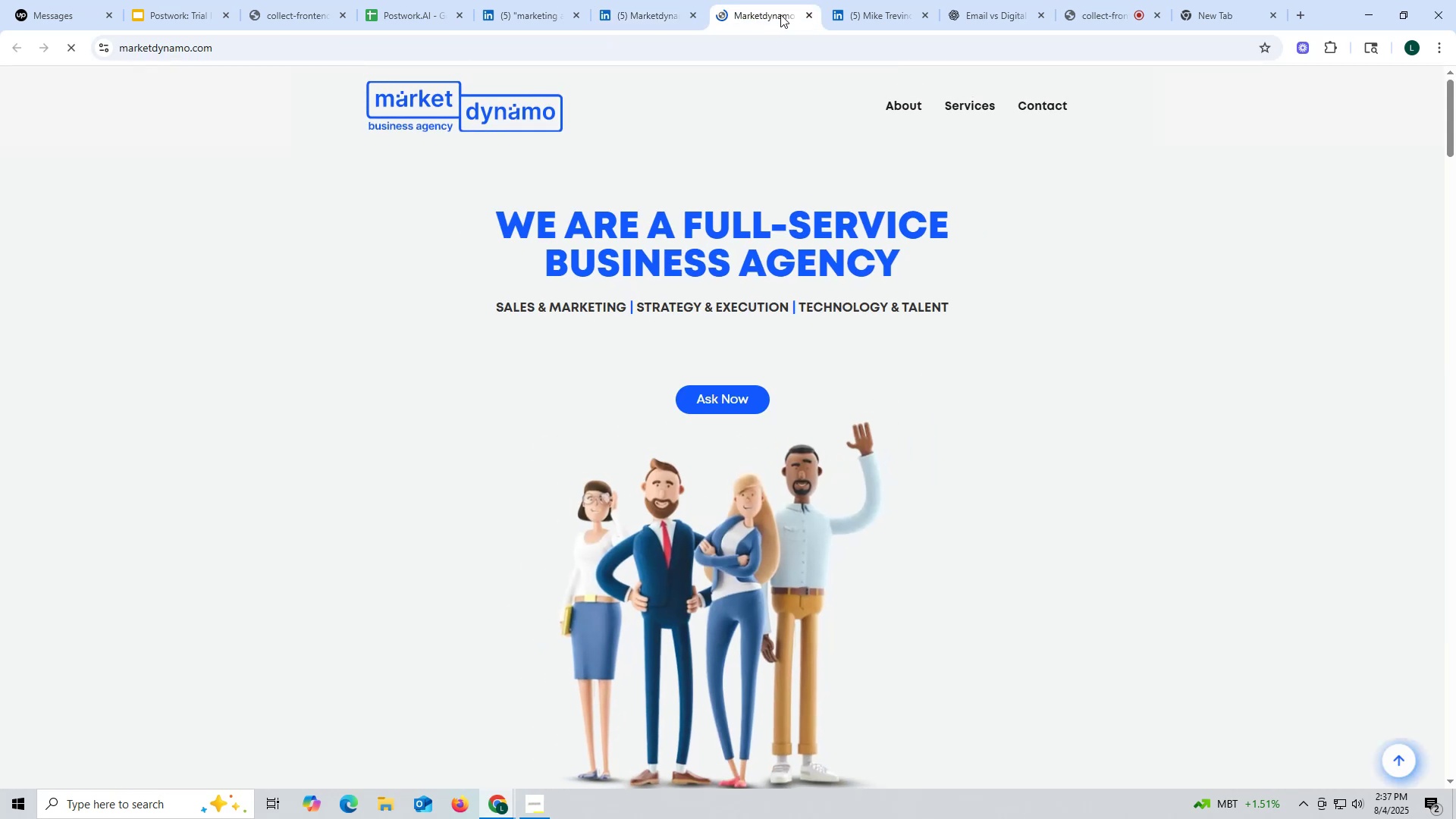 
left_click([807, 14])
 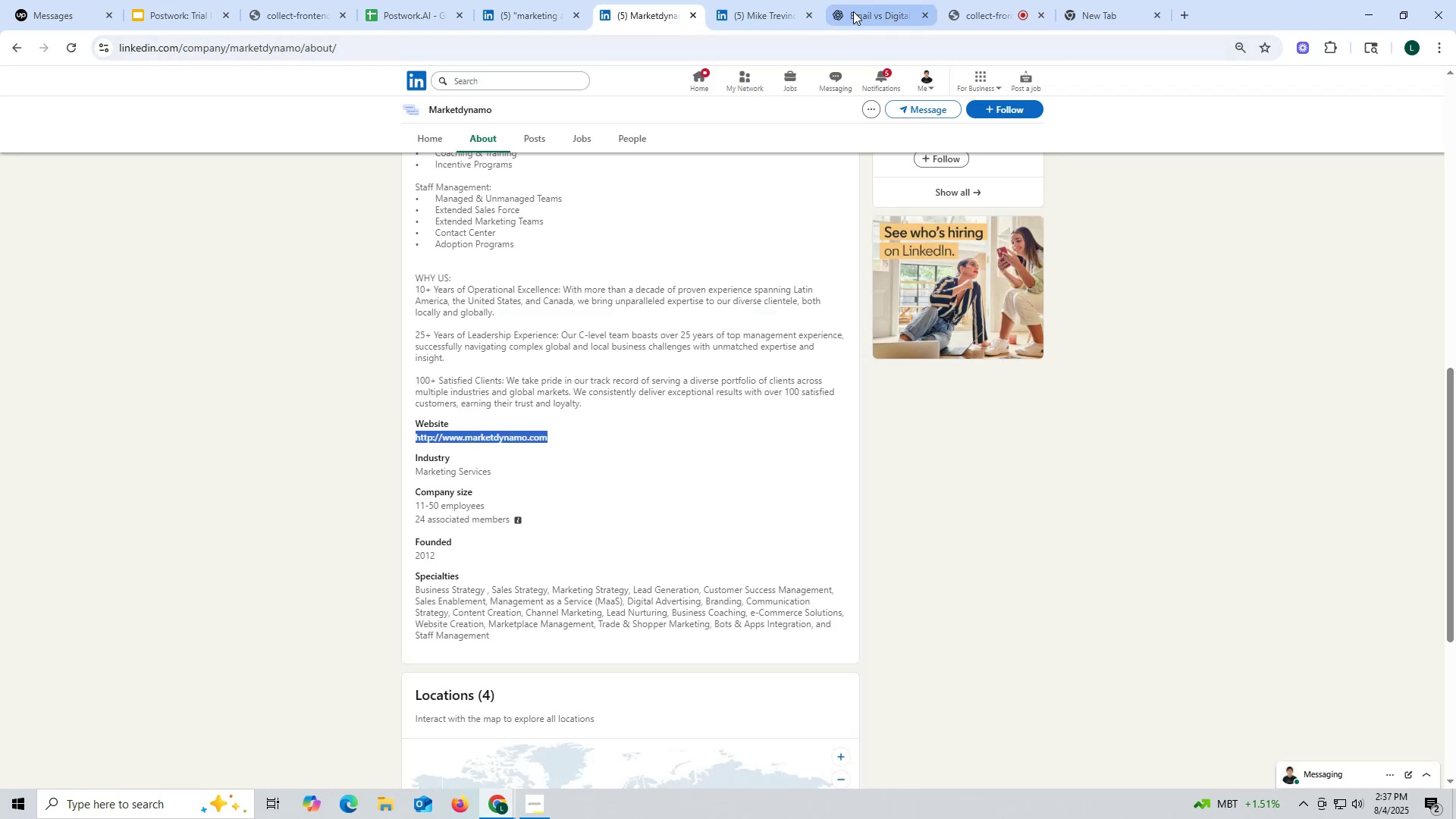 
left_click([859, 11])
 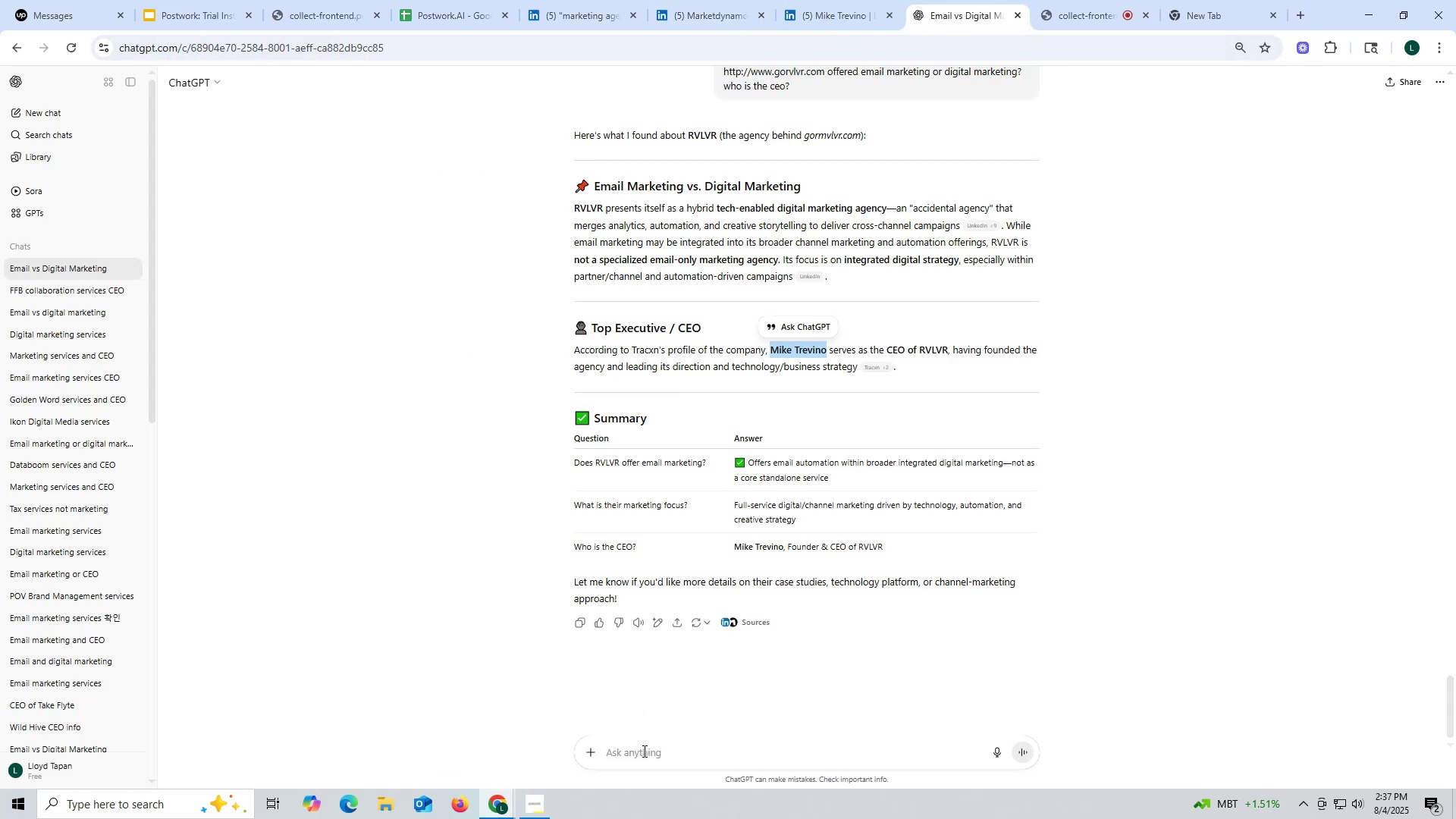 
left_click([644, 752])
 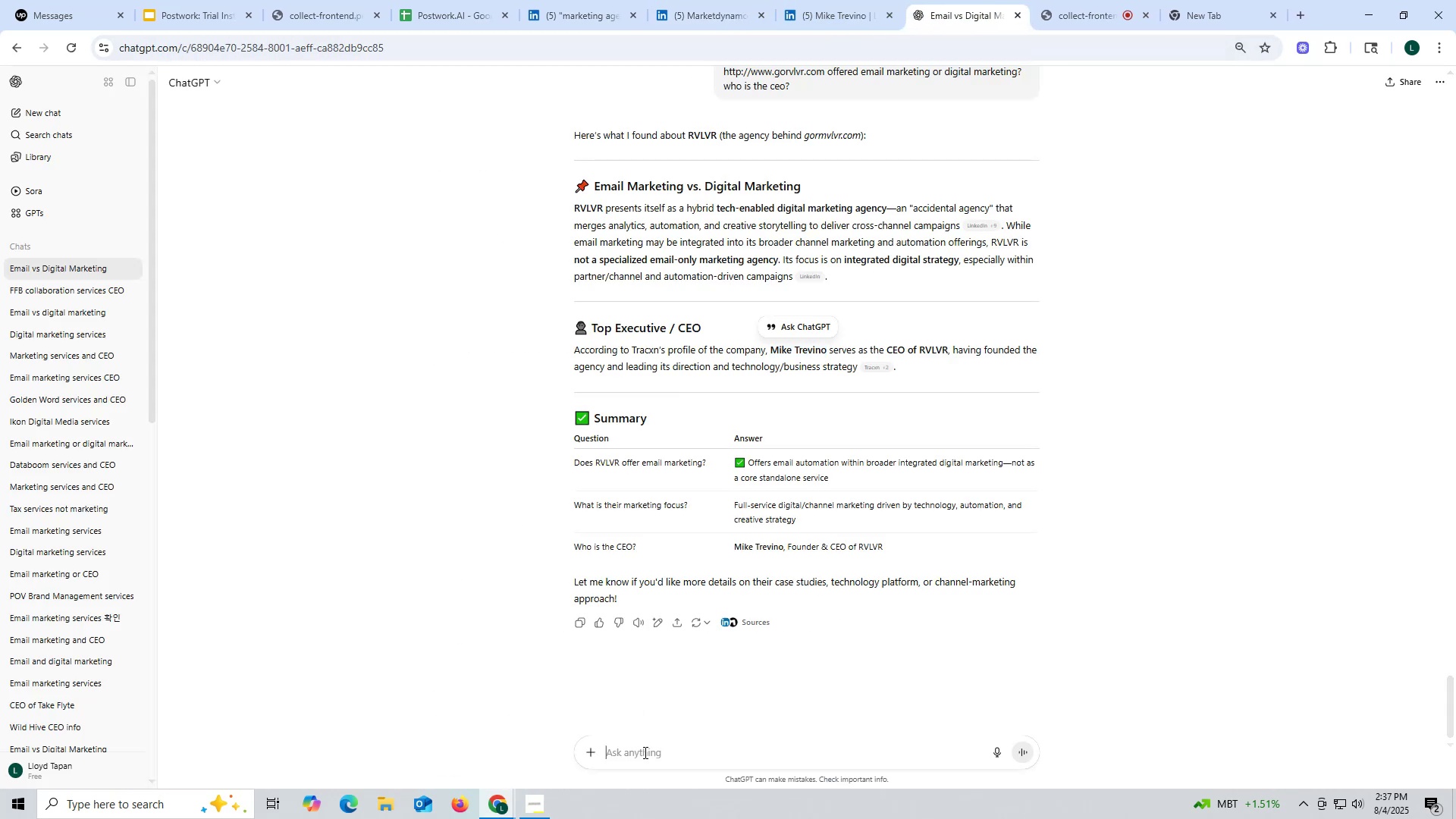 
key(Control+ControlLeft)
 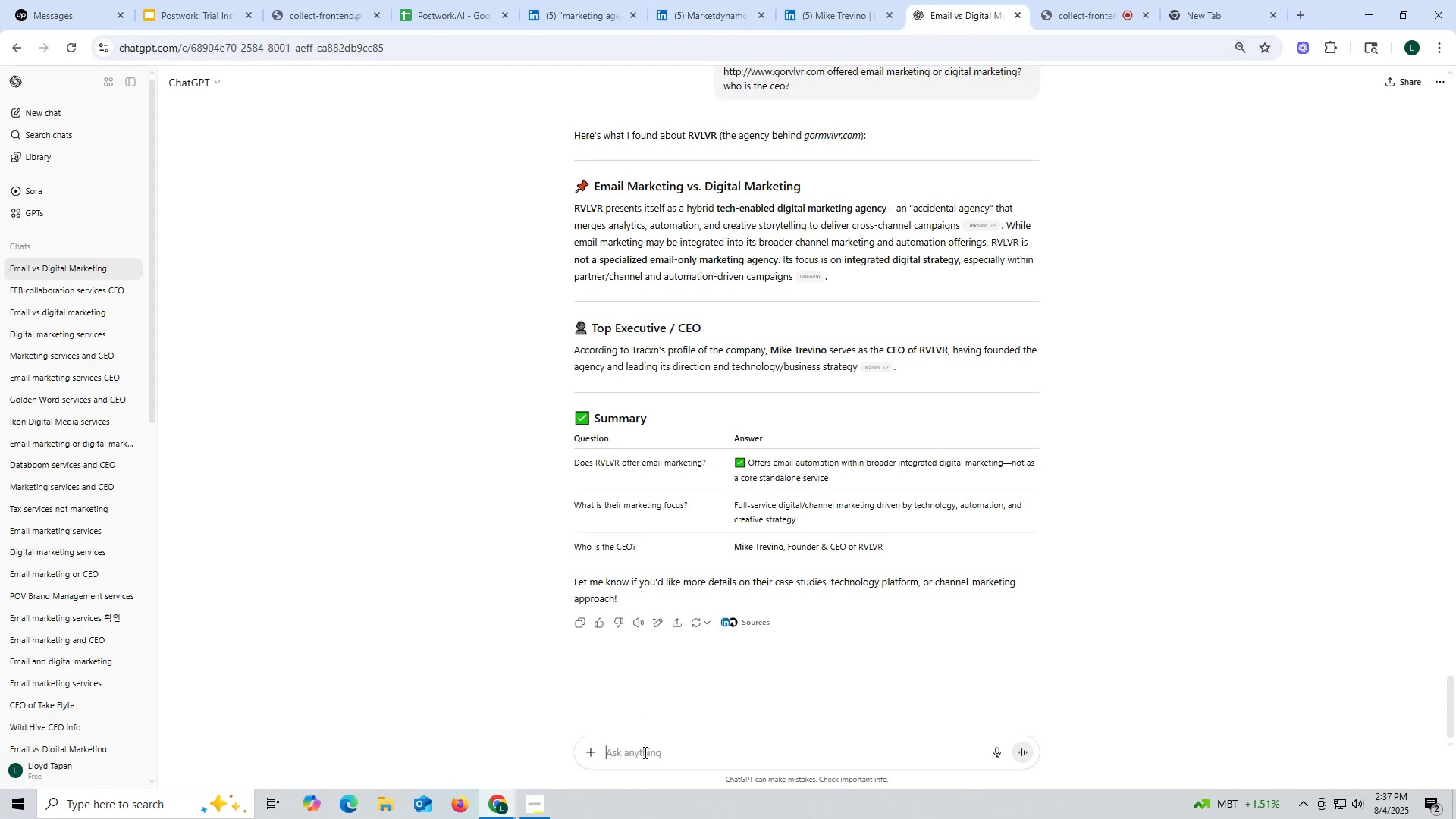 
key(Control+V)
 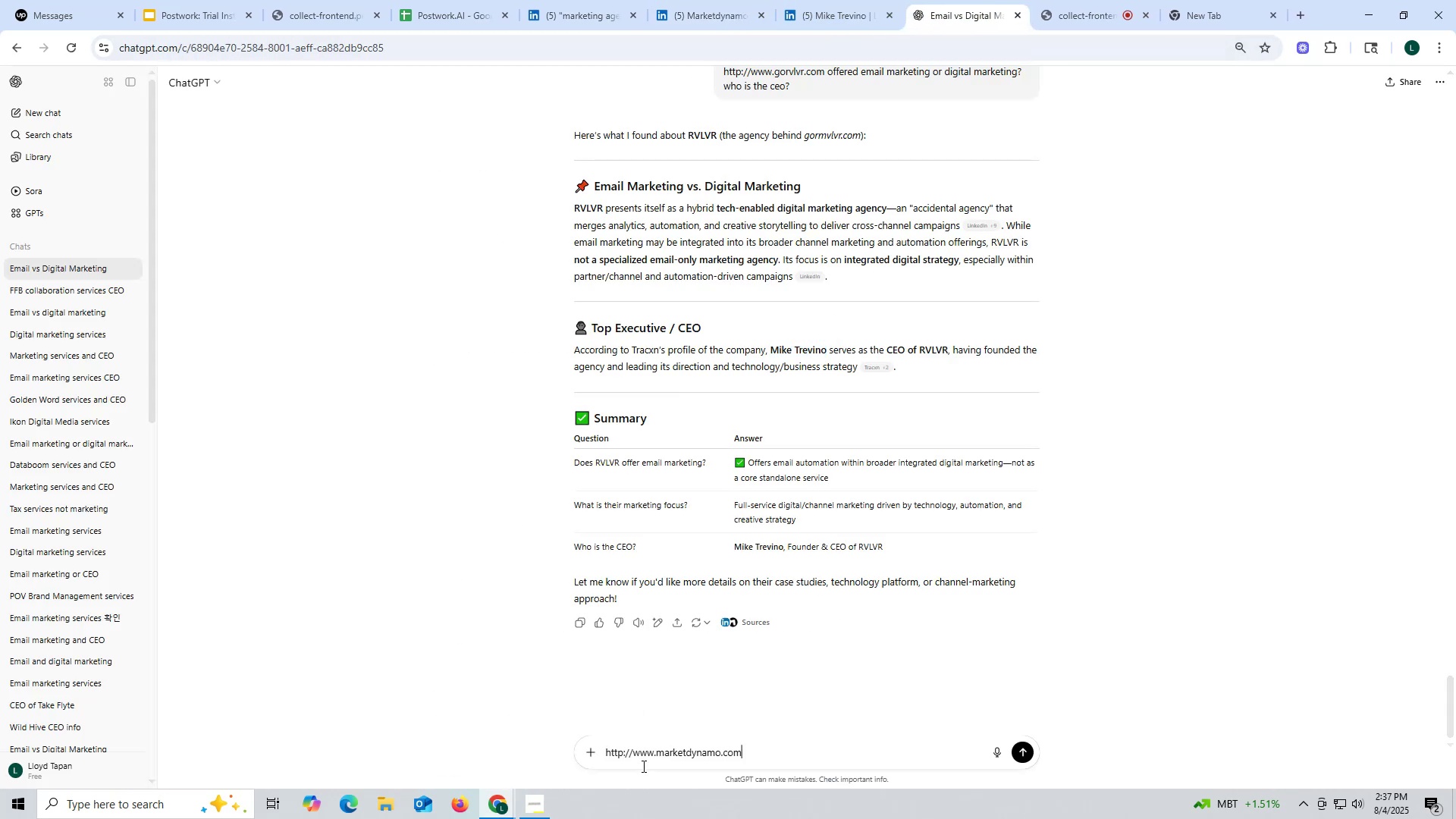 
key(Space)
 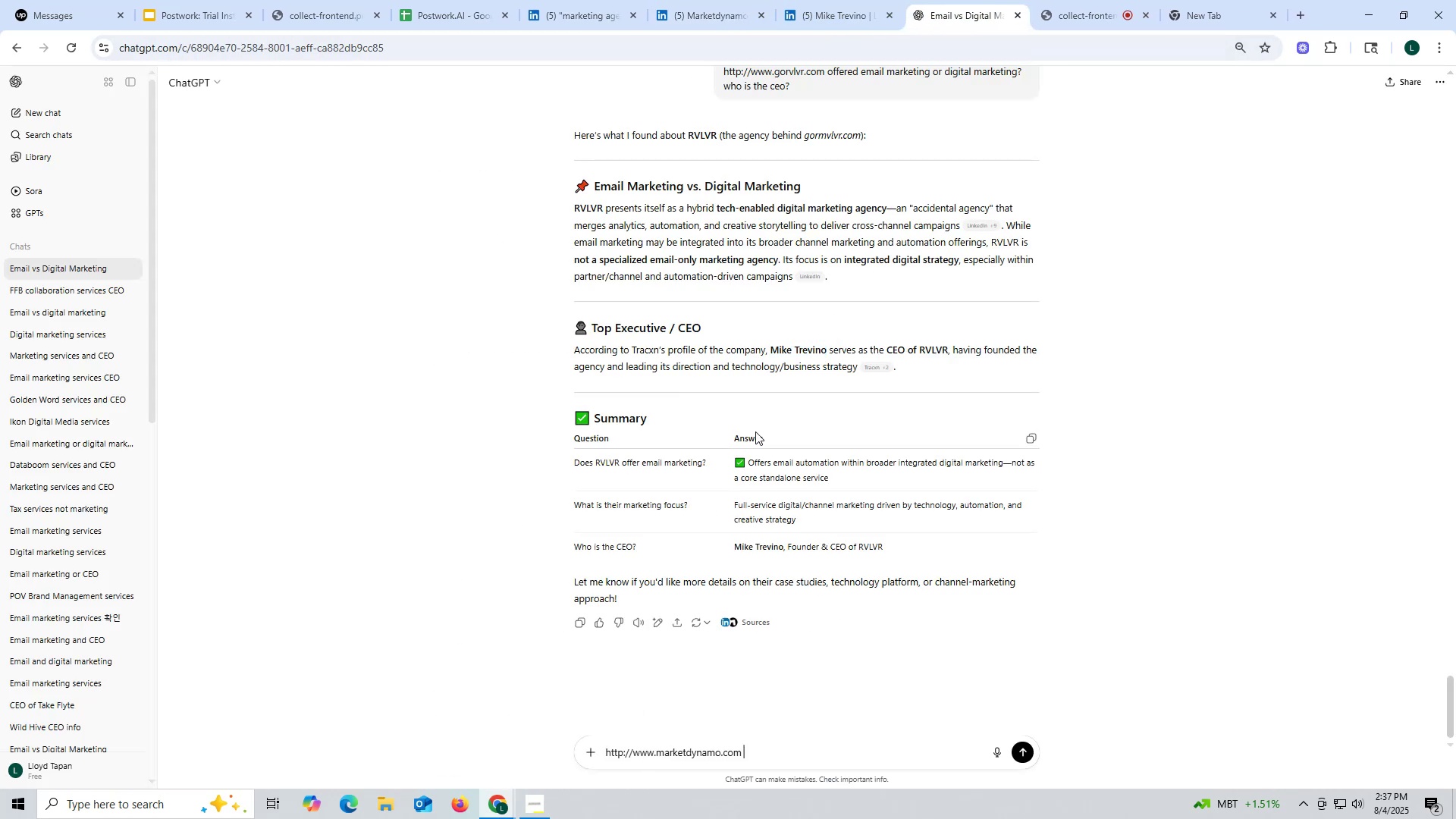 
scroll: coordinate [755, 431], scroll_direction: up, amount: 2.0
 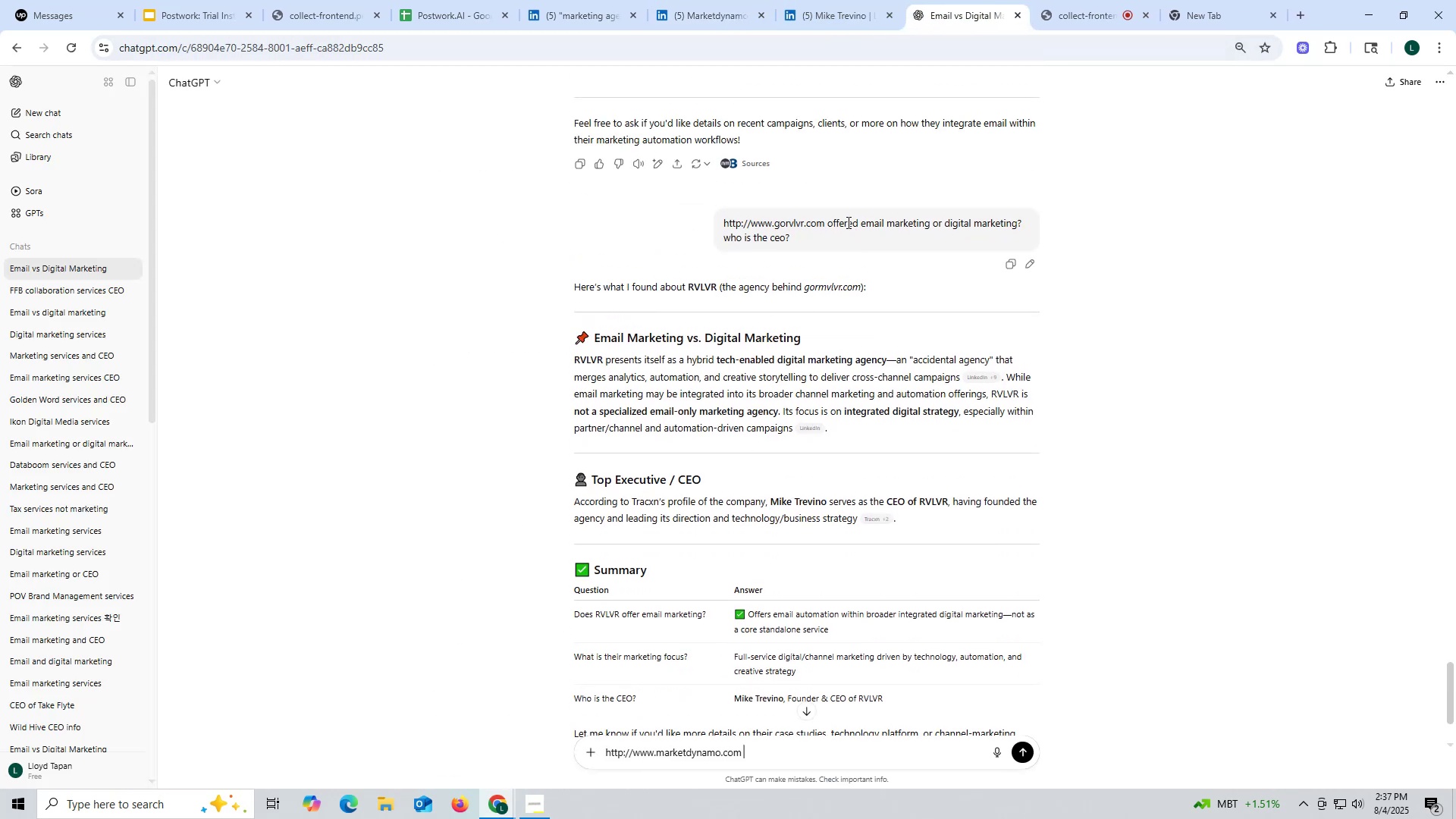 
left_click_drag(start_coordinate=[830, 220], to_coordinate=[849, 234])
 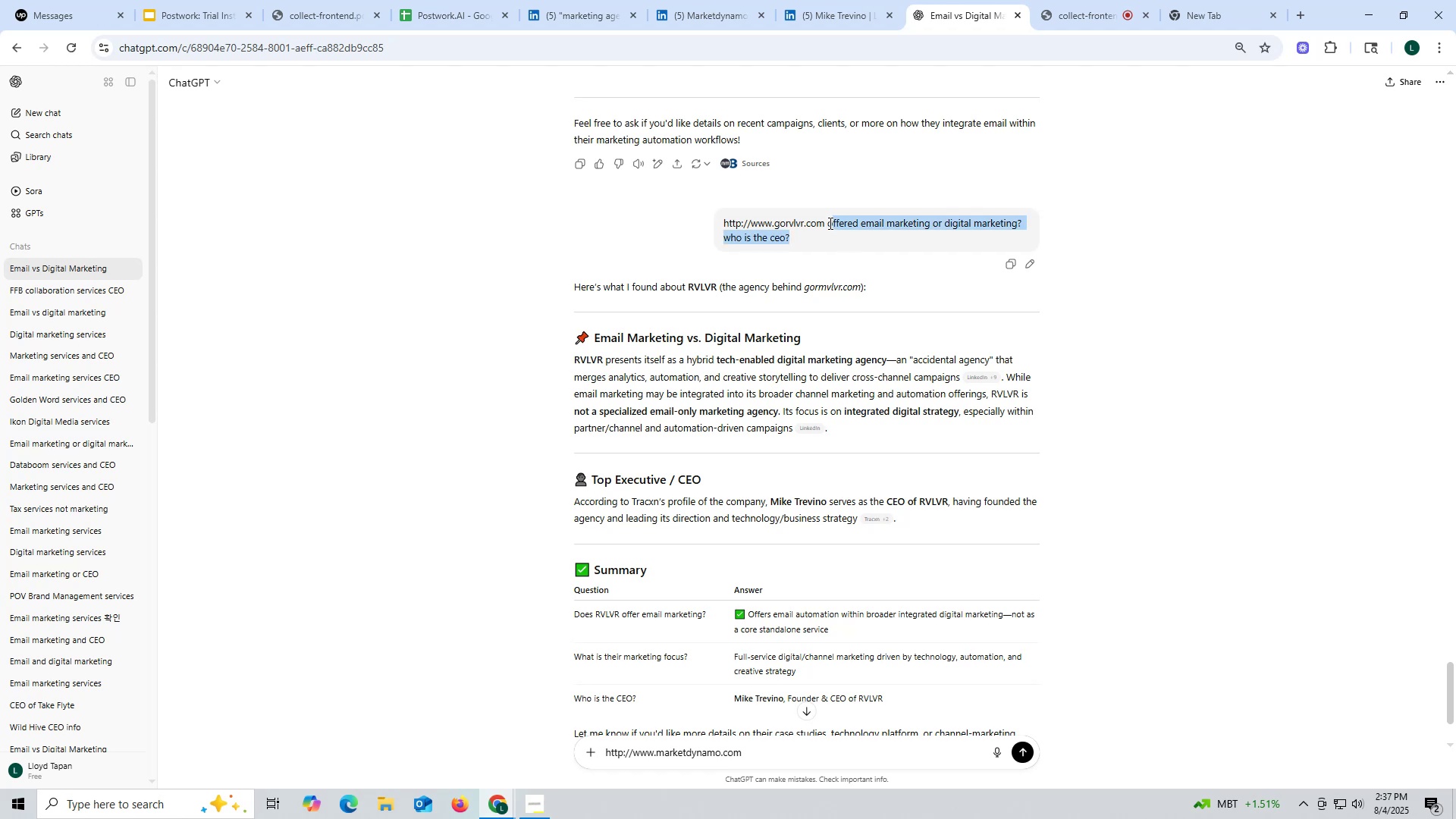 
left_click_drag(start_coordinate=[828, 223], to_coordinate=[860, 243])
 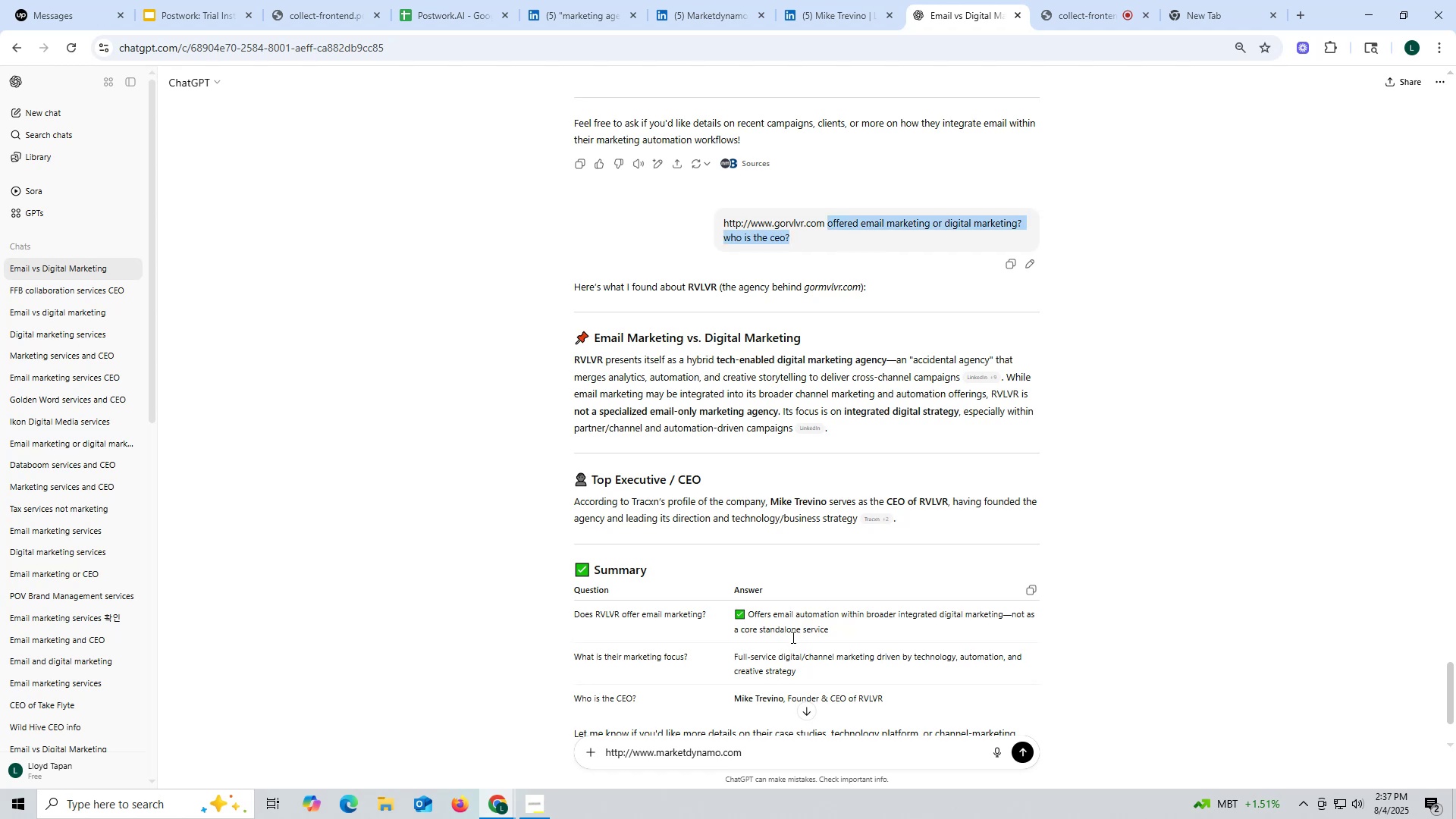 
key(Control+ControlLeft)
 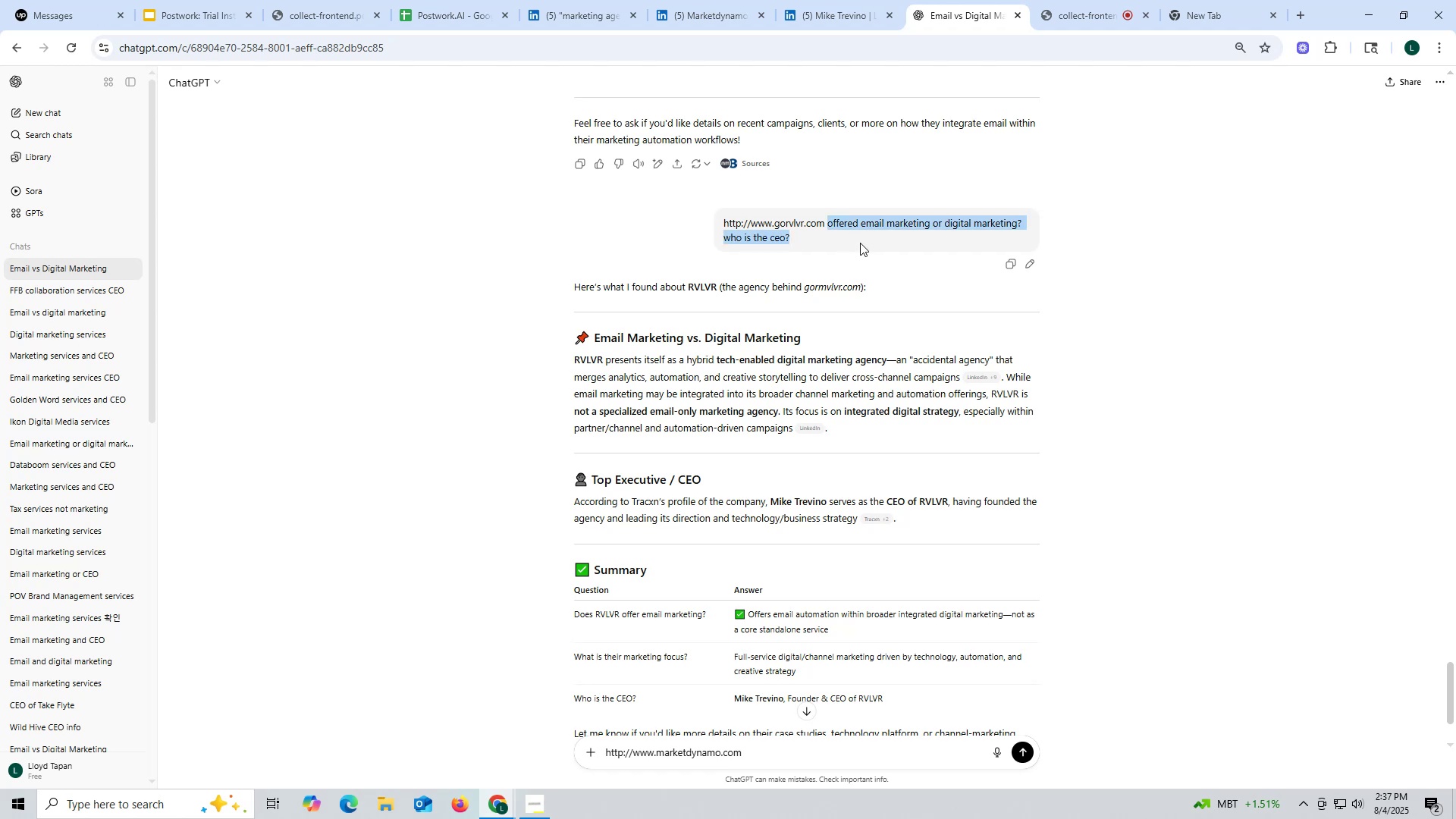 
key(Control+C)
 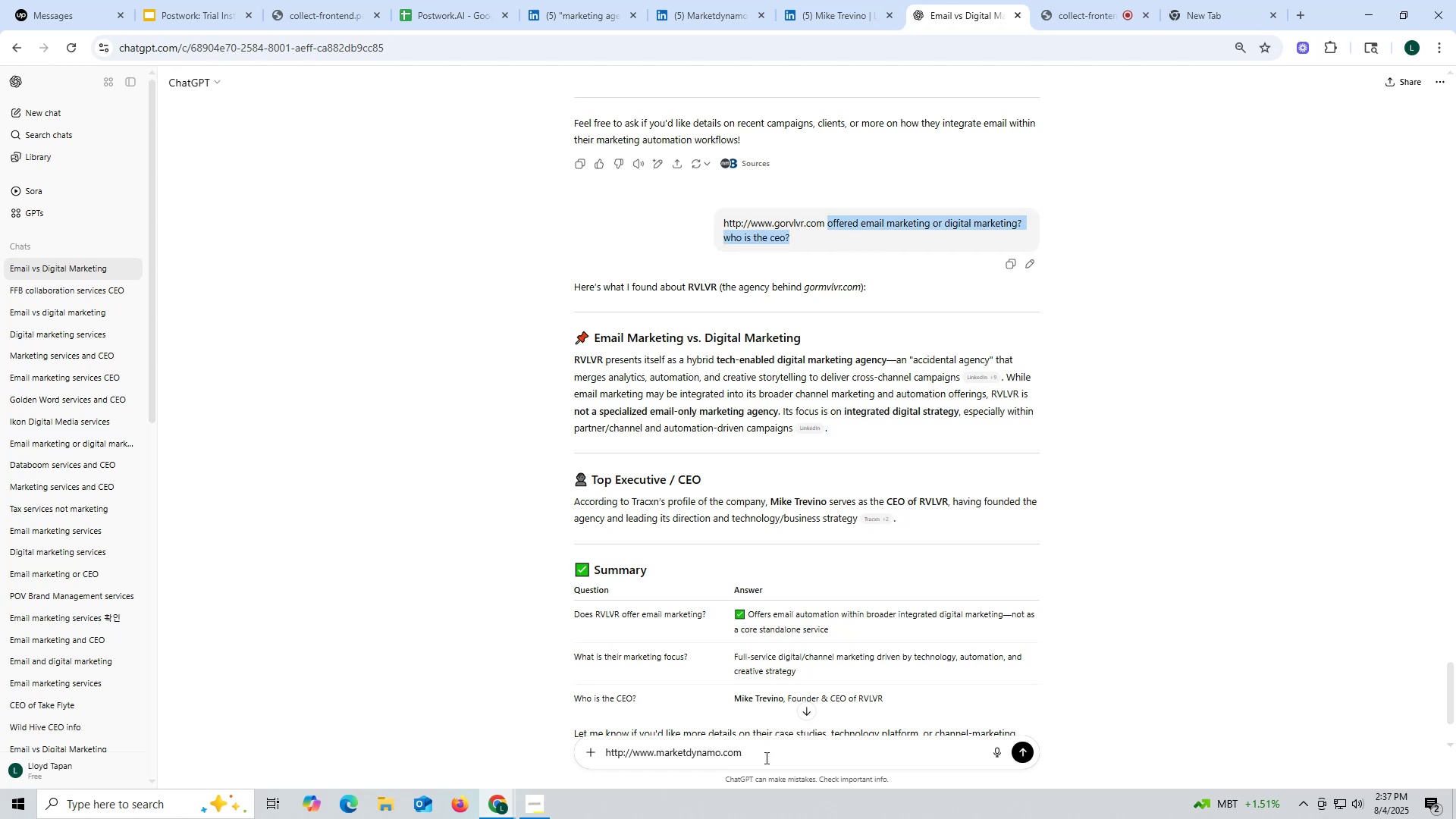 
key(Control+ControlLeft)
 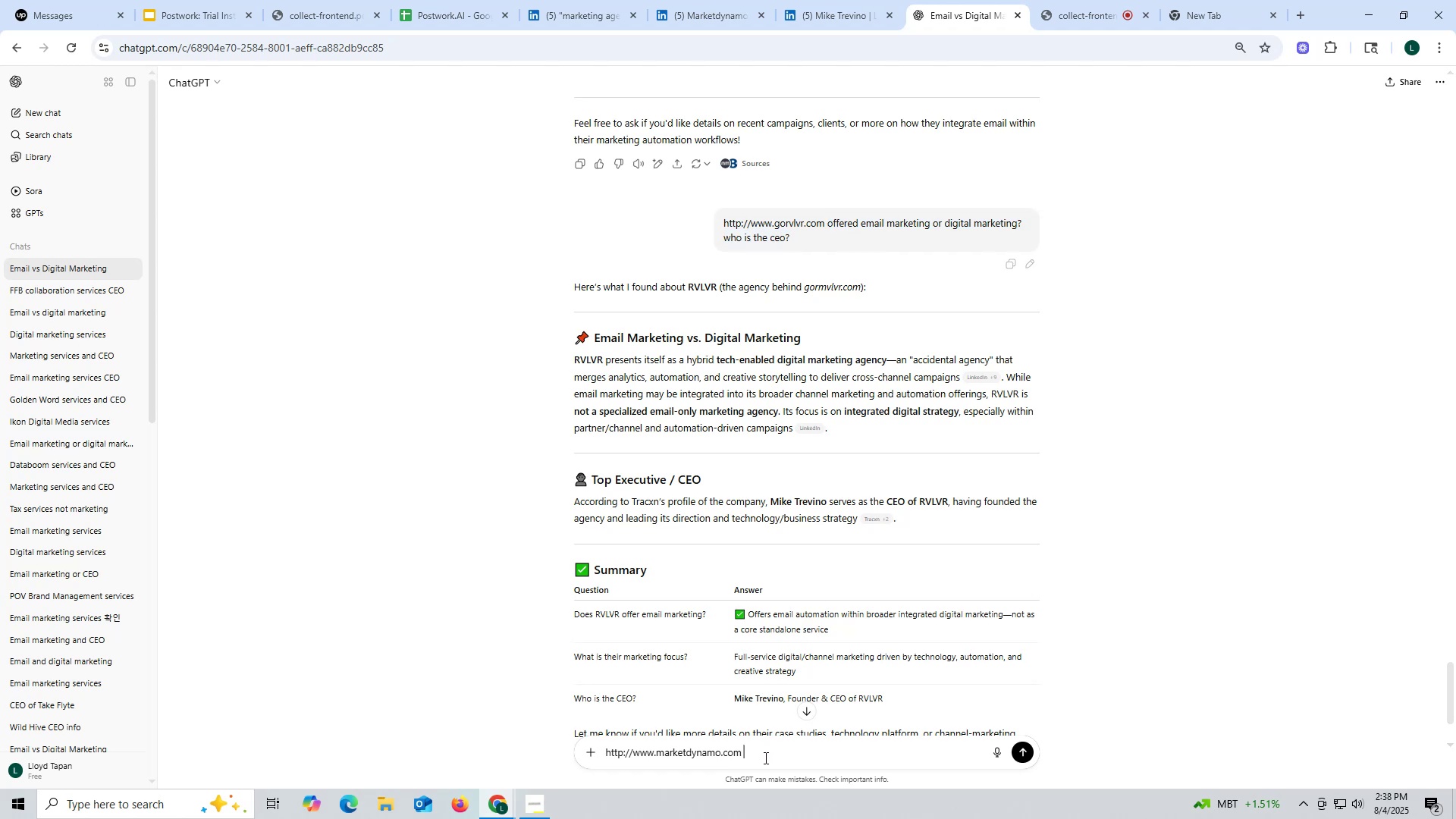 
left_click([764, 758])
 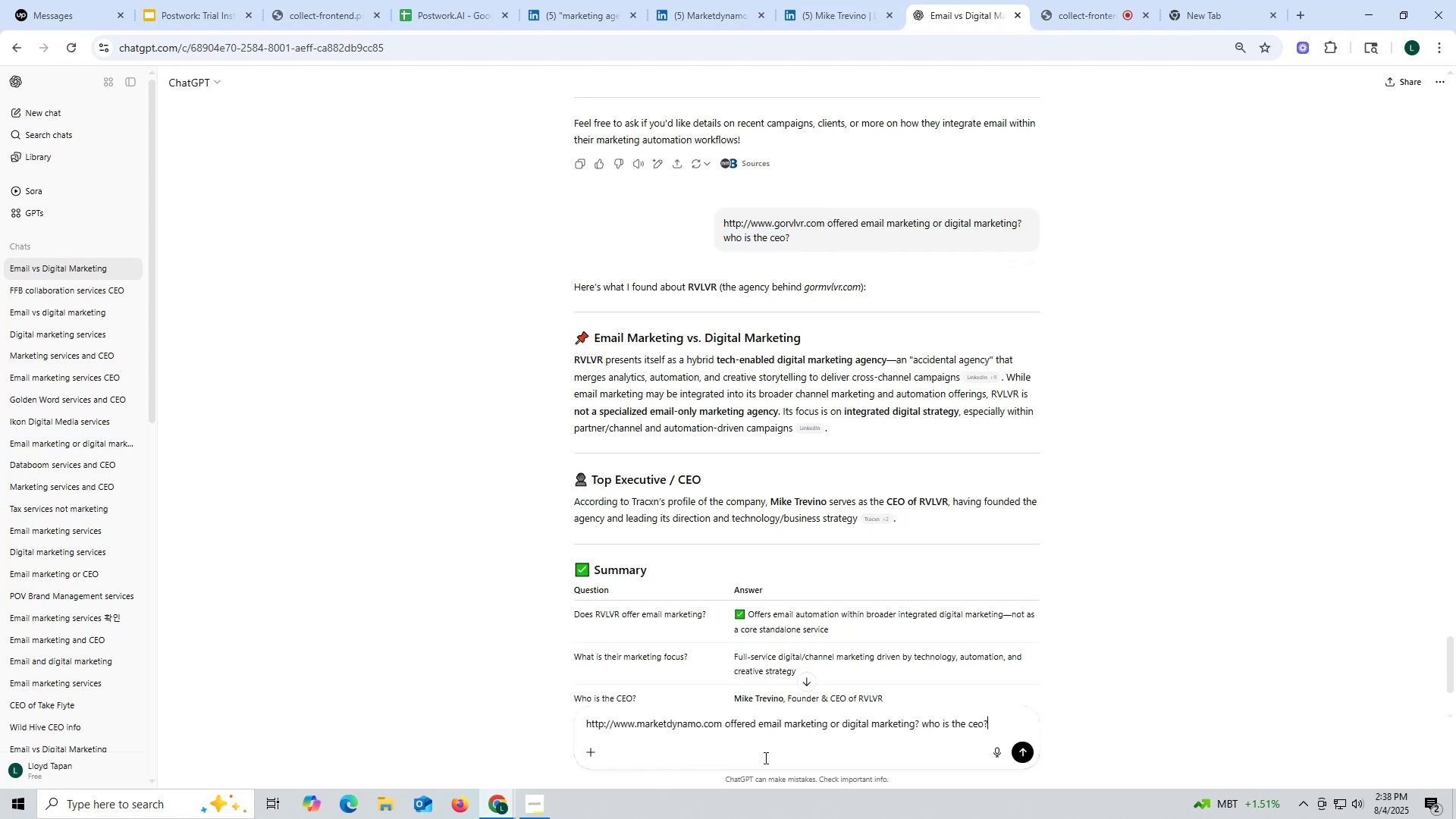 
key(Control+V)
 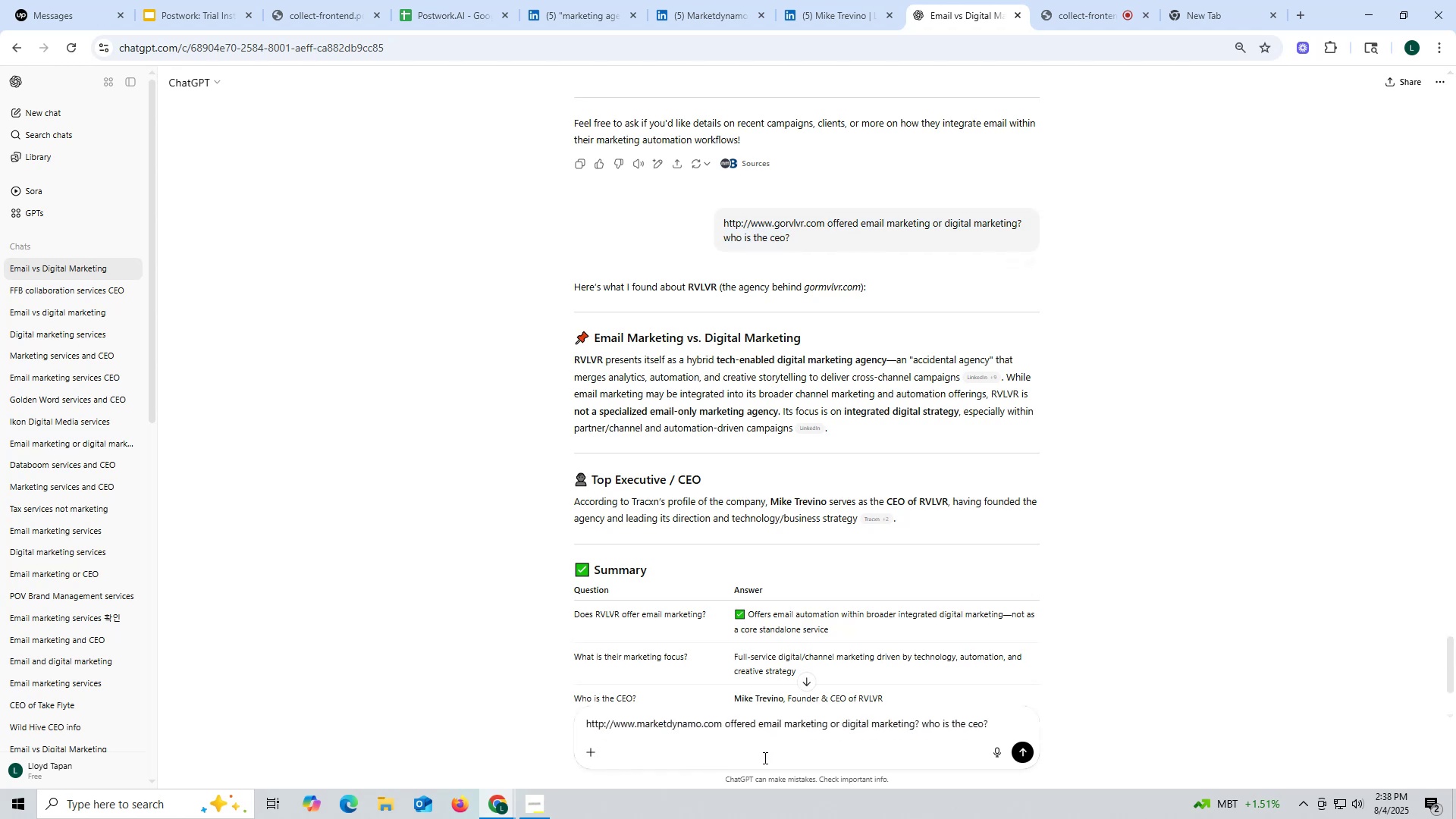 
key(Enter)
 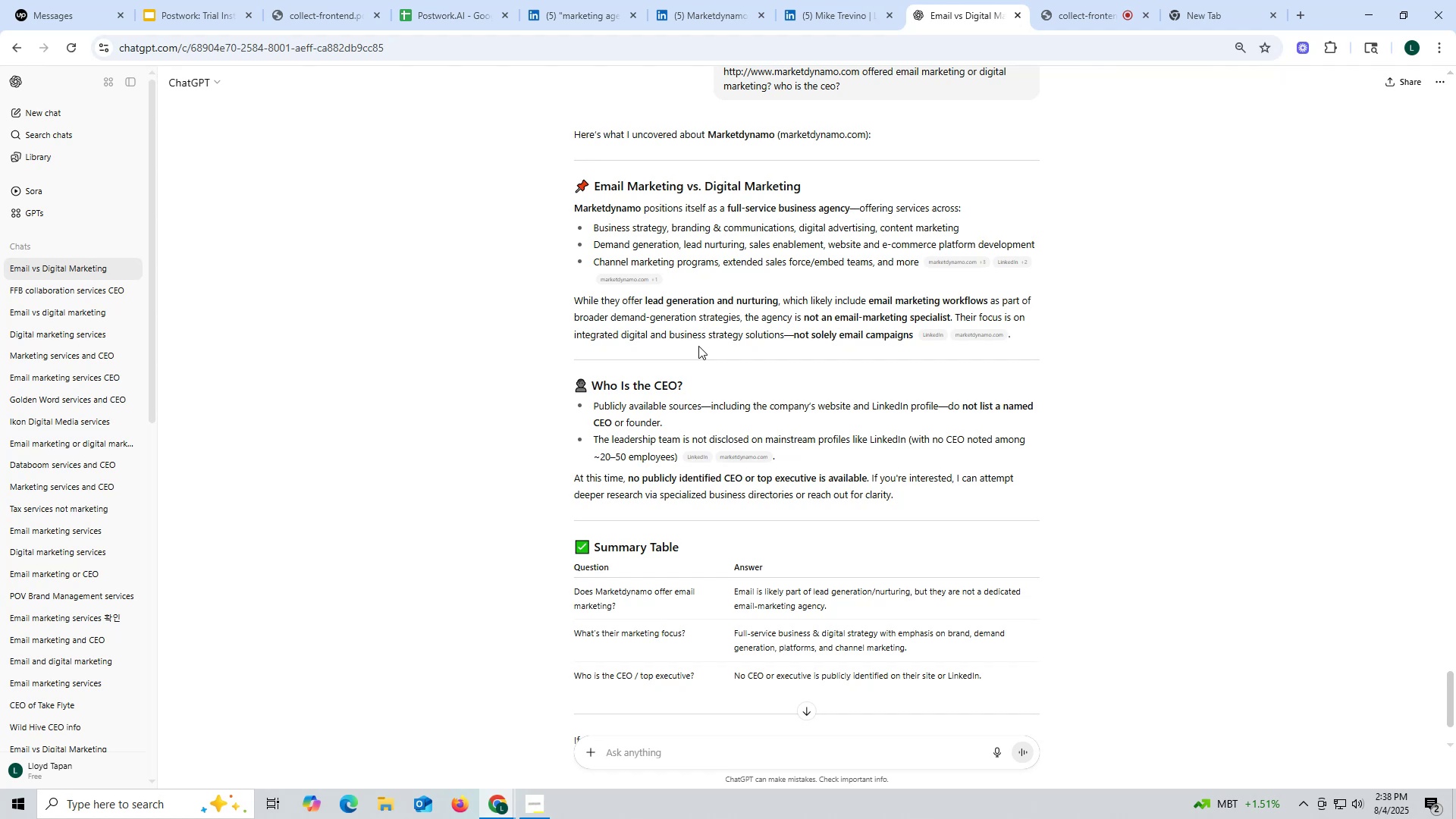 
wait(34.61)
 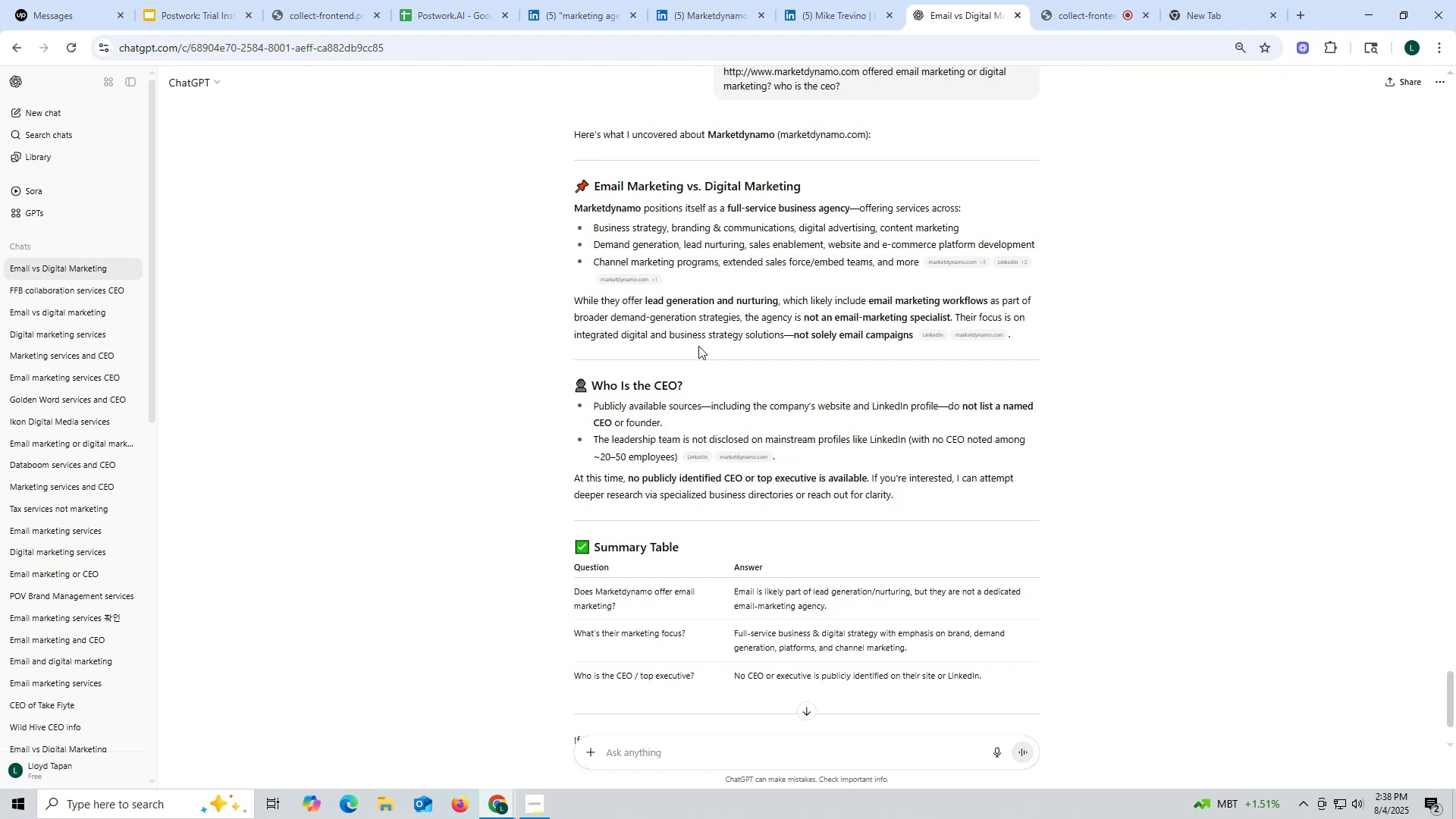 
scroll: coordinate [726, 248], scroll_direction: up, amount: 1.0
 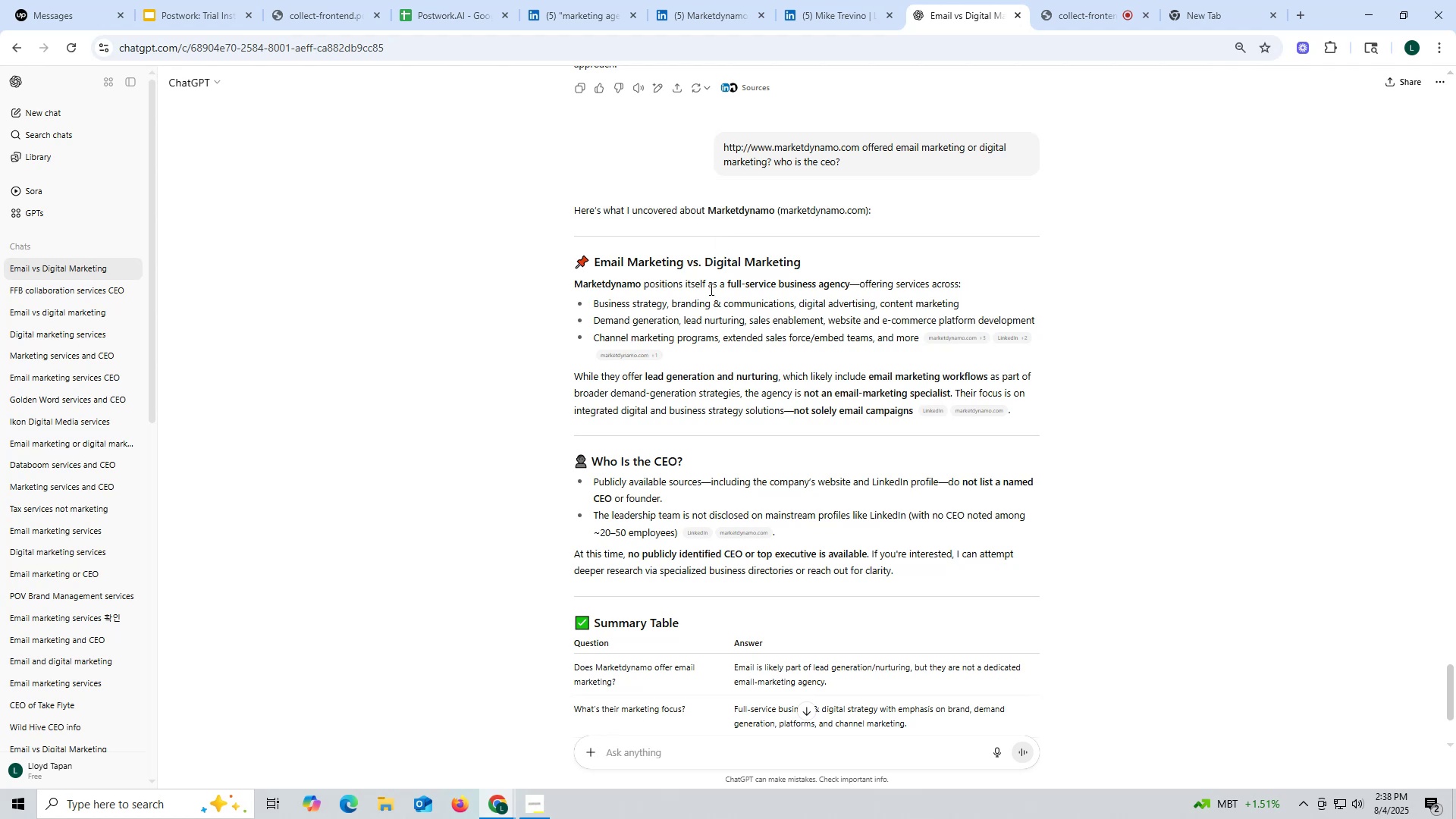 
left_click([713, 16])
 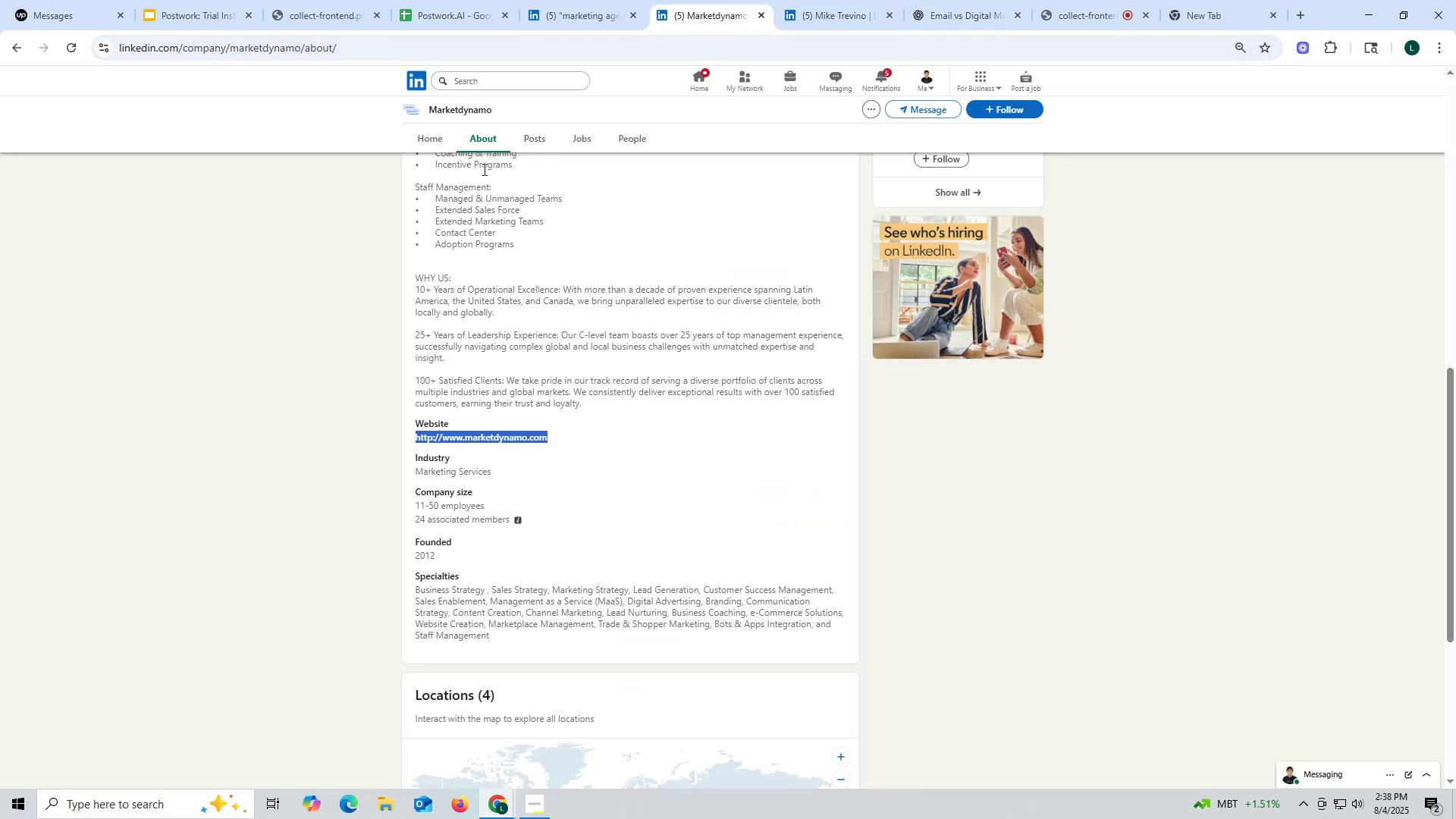 
scroll: coordinate [455, 171], scroll_direction: up, amount: 16.0
 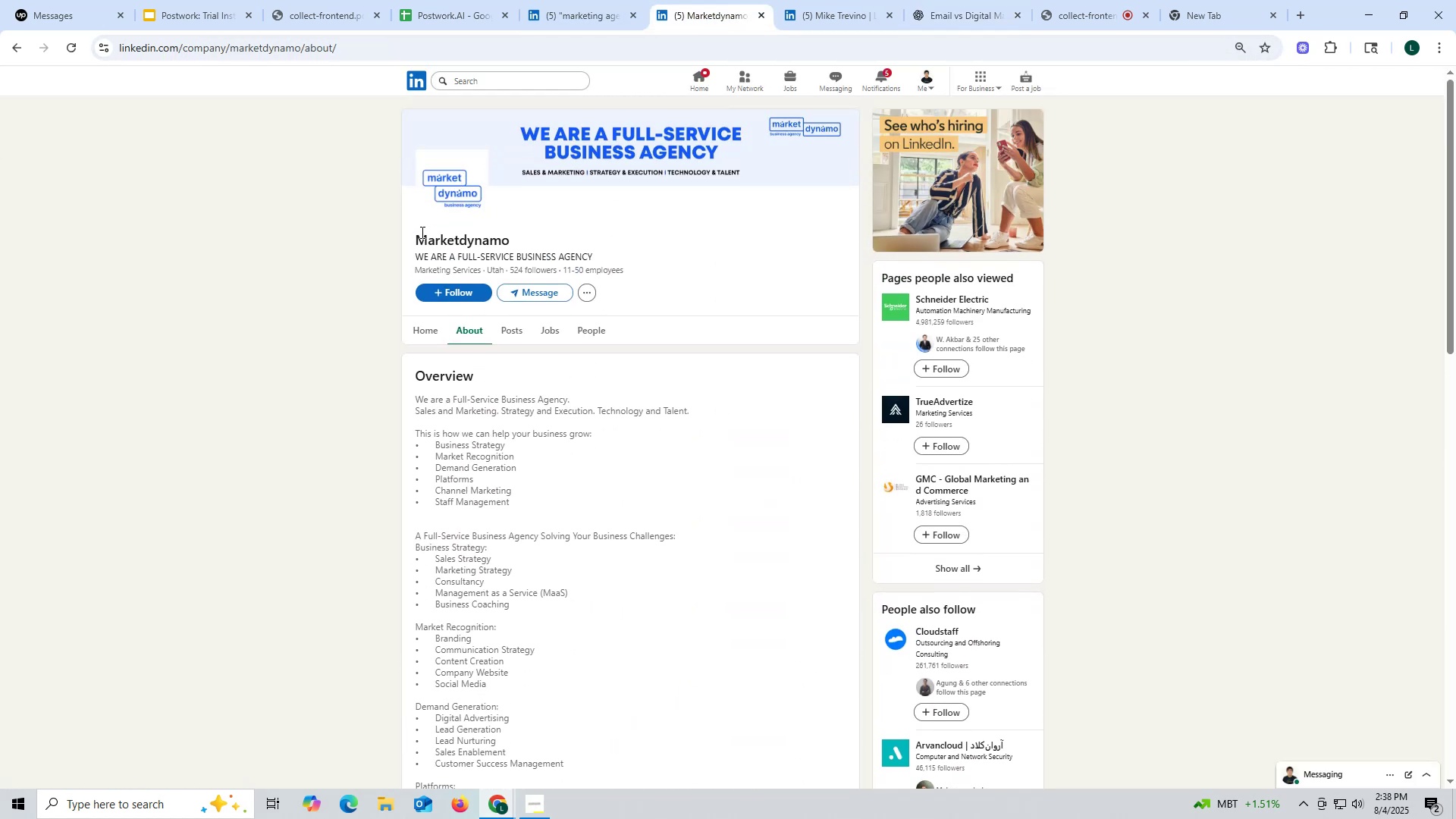 
left_click_drag(start_coordinate=[407, 231], to_coordinate=[549, 231])
 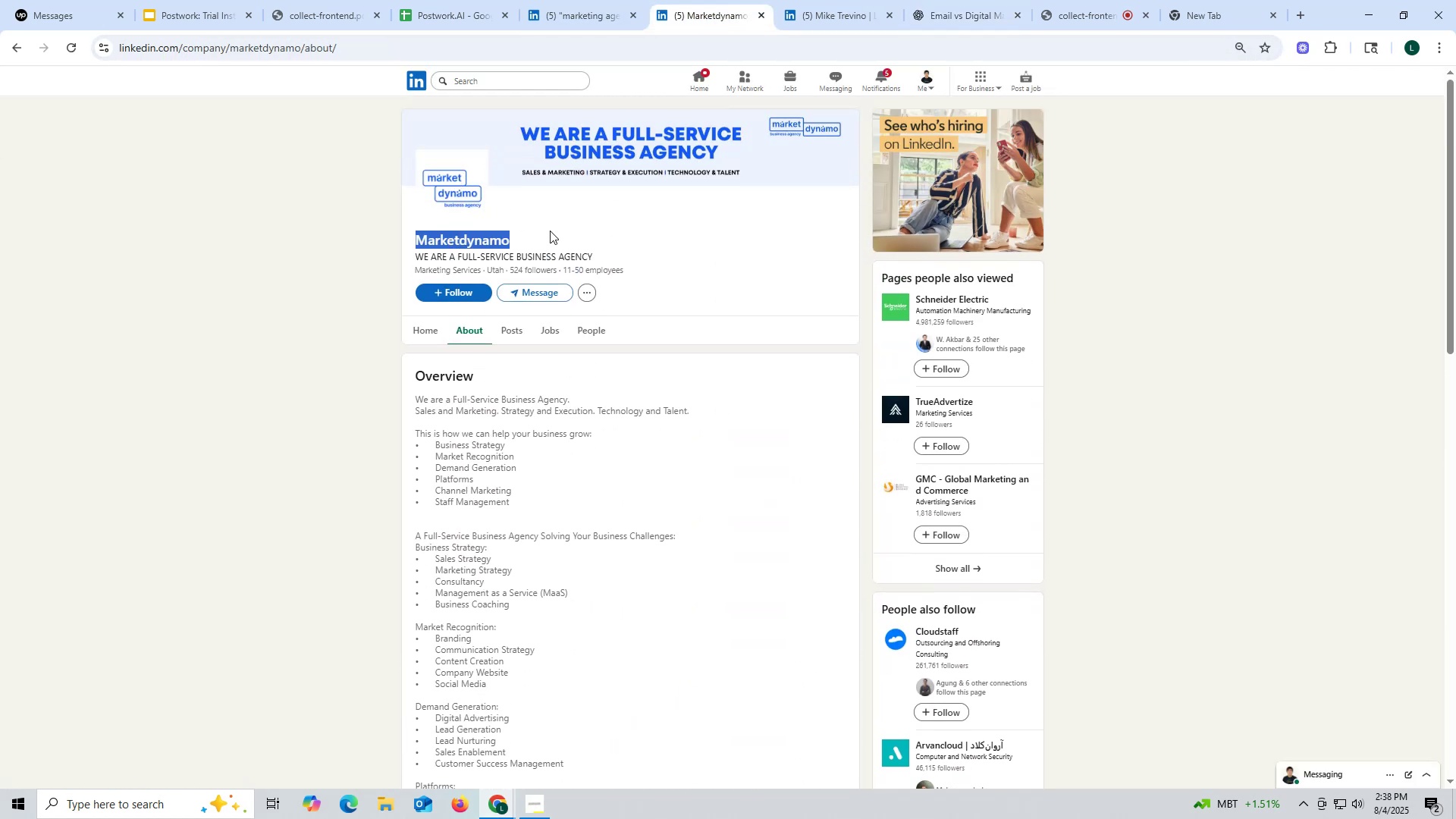 
key(Control+ControlLeft)
 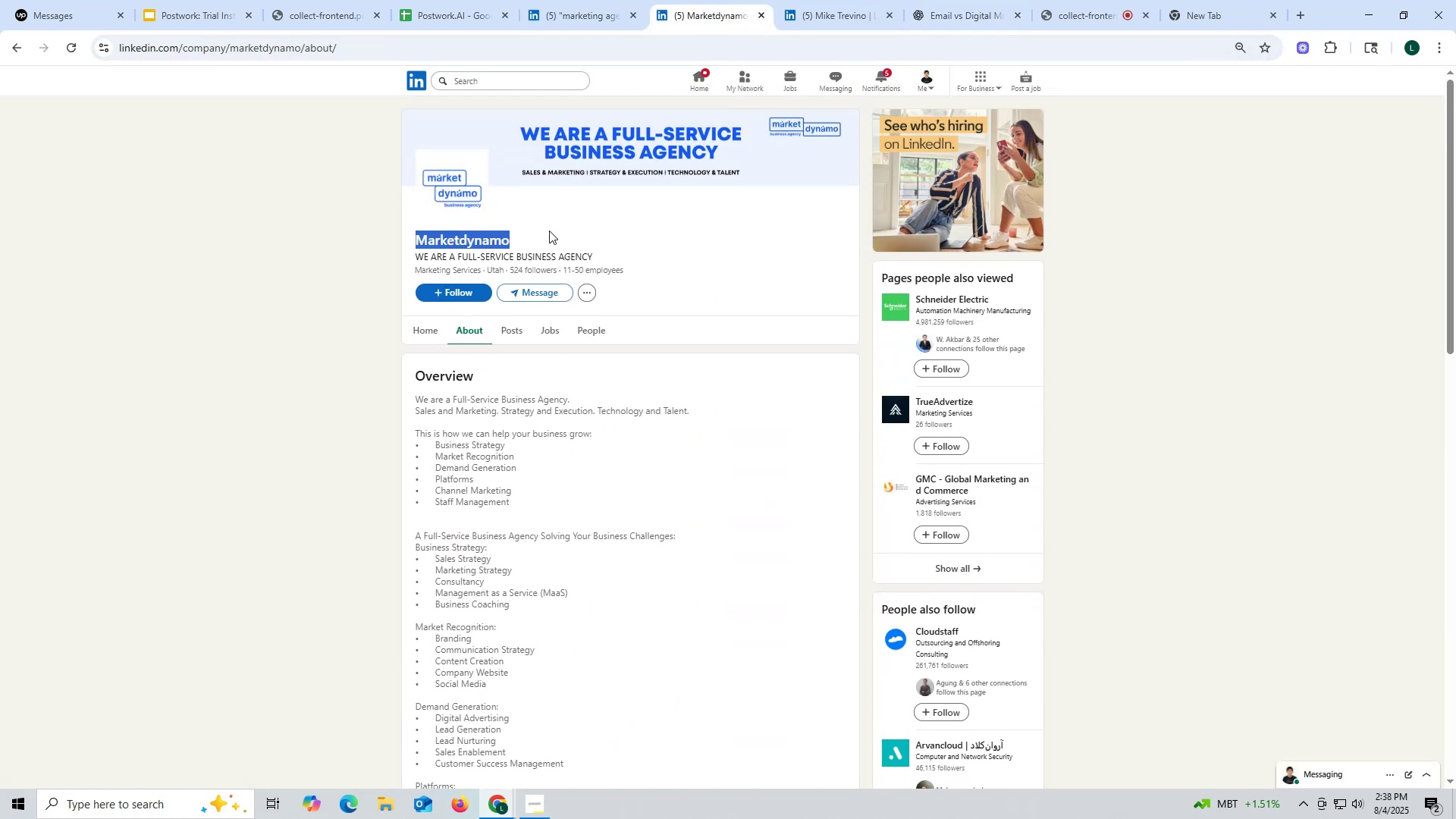 
key(Control+C)
 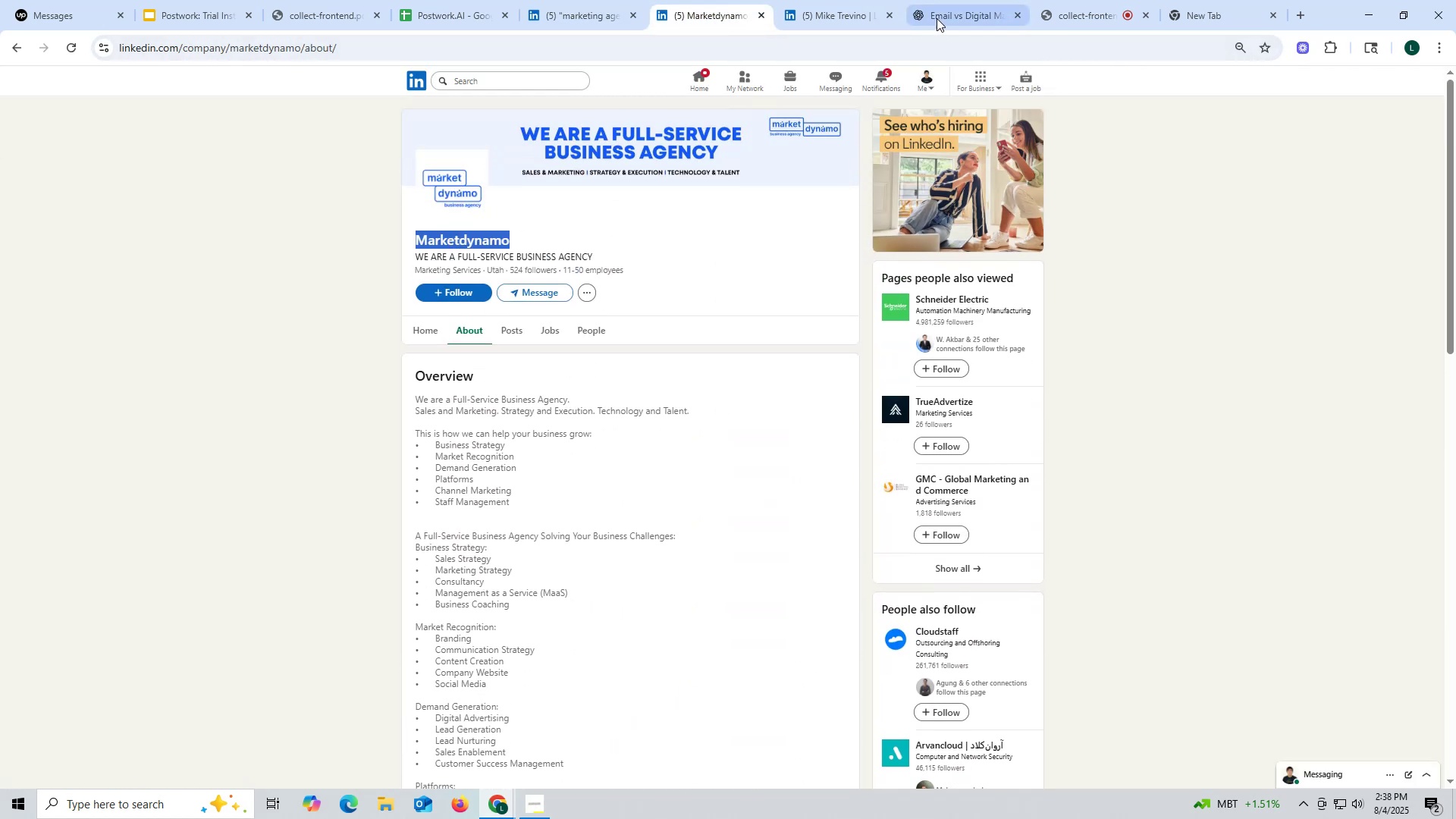 
left_click([937, 17])
 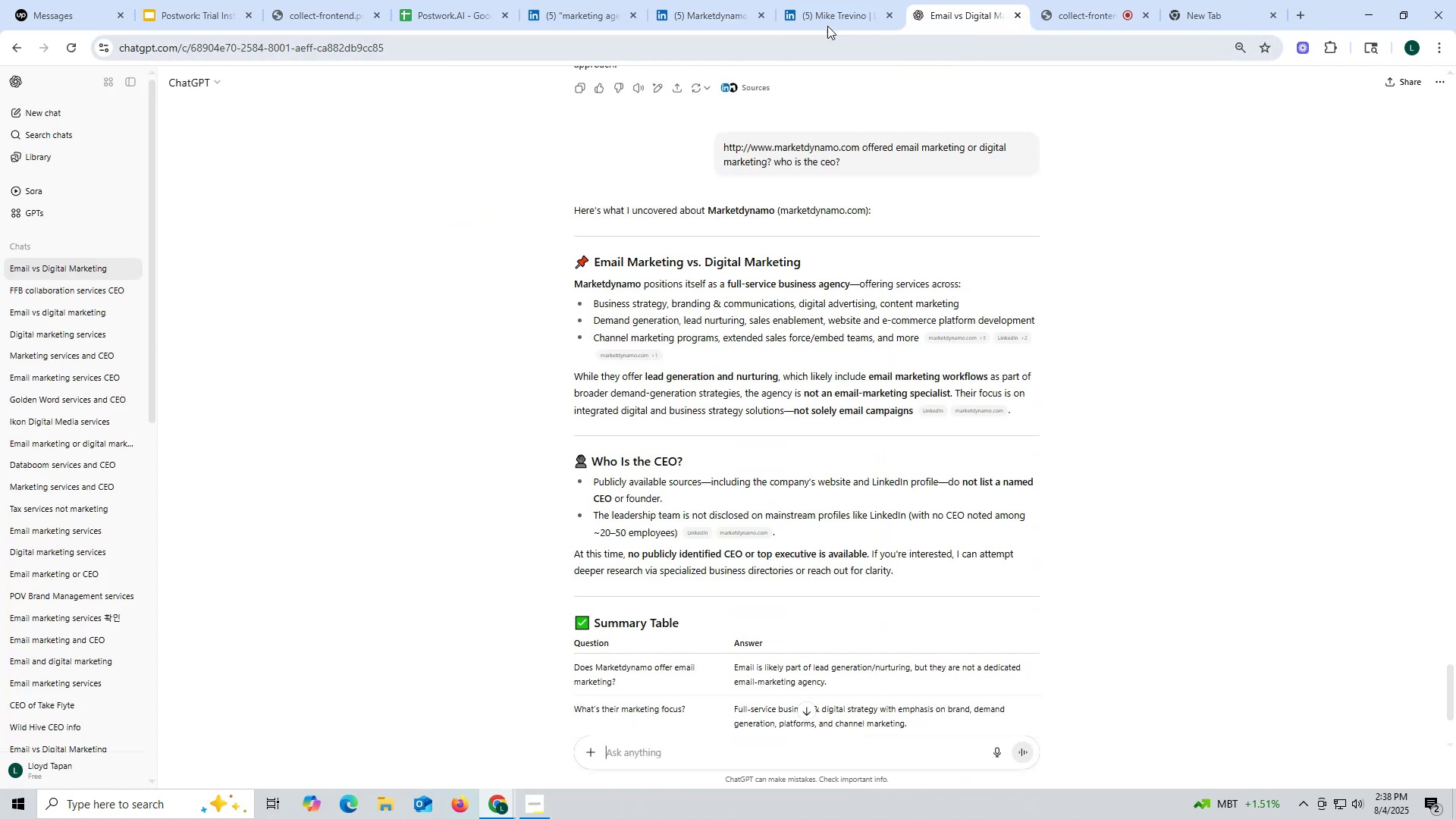 
left_click([831, 21])
 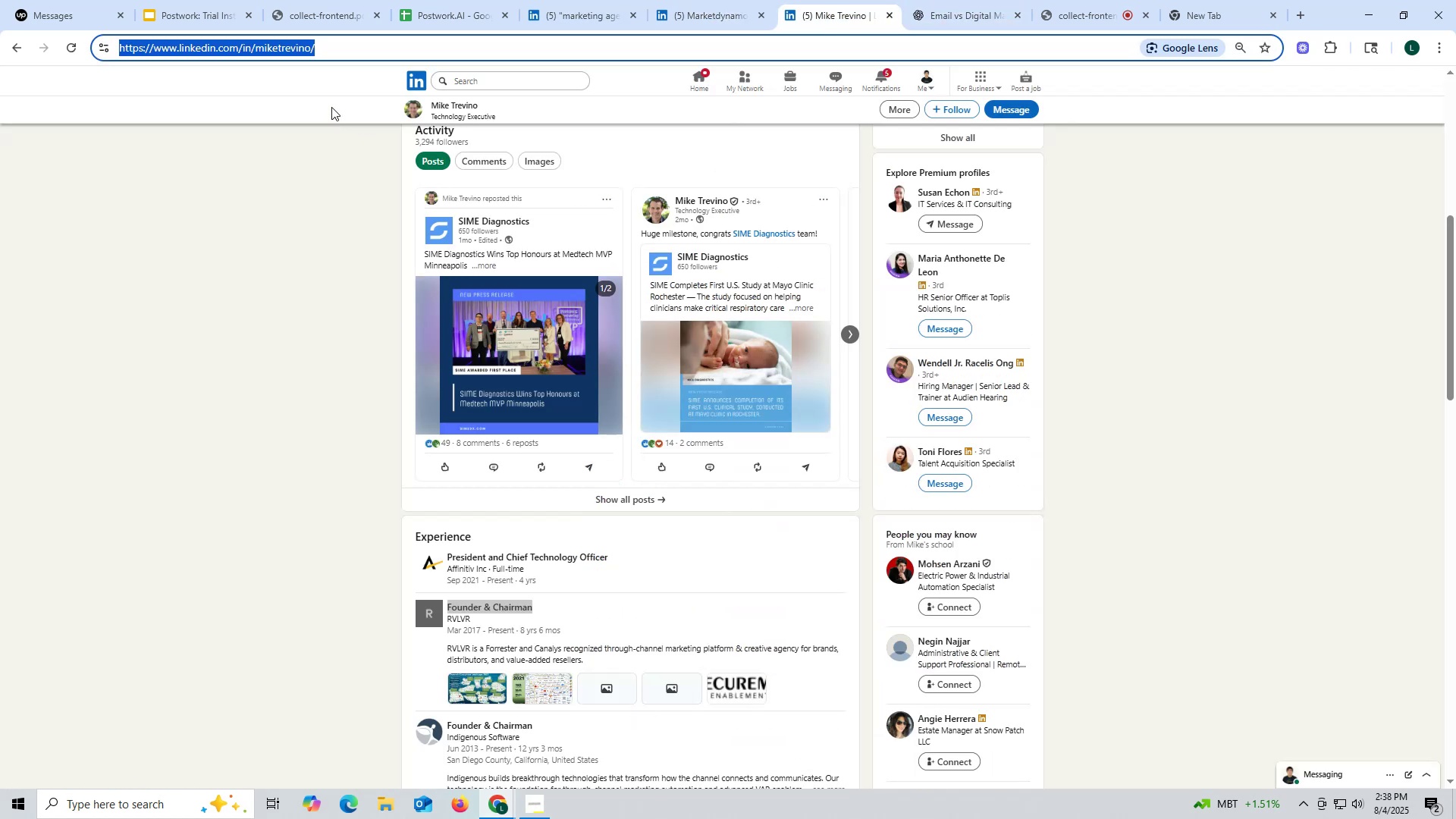 
key(Control+ControlLeft)
 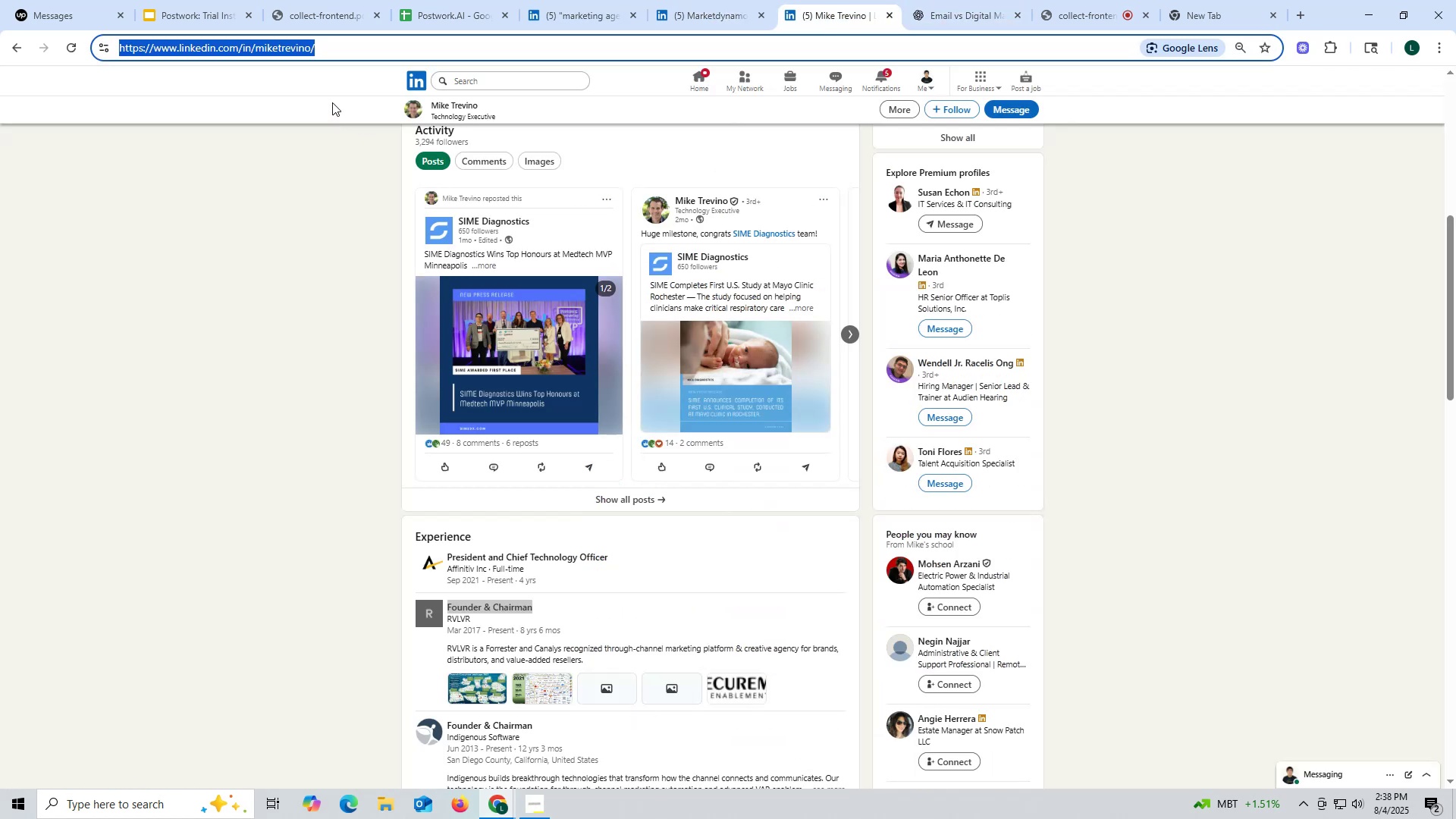 
key(Control+V)
 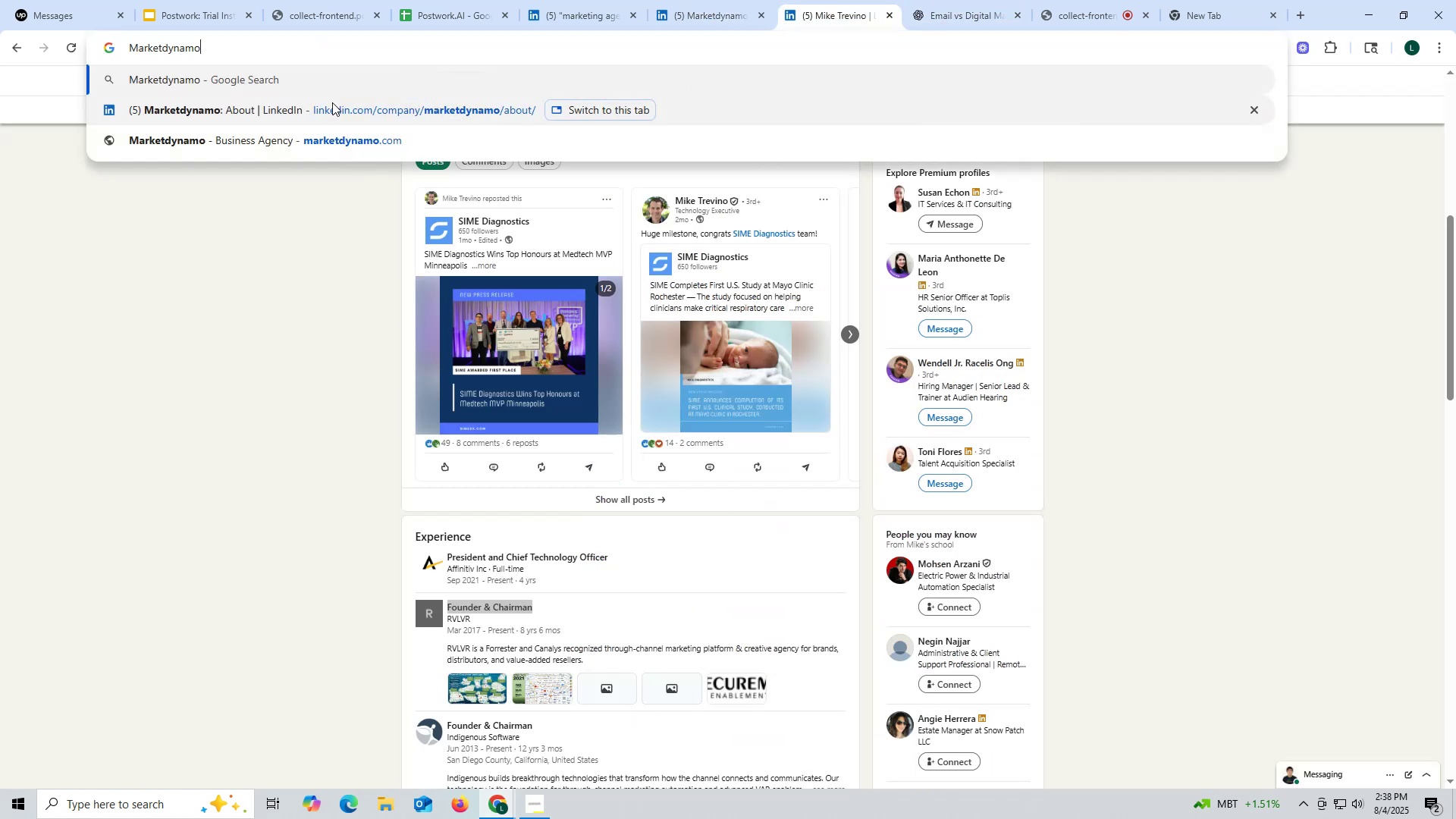 
type( ce)
 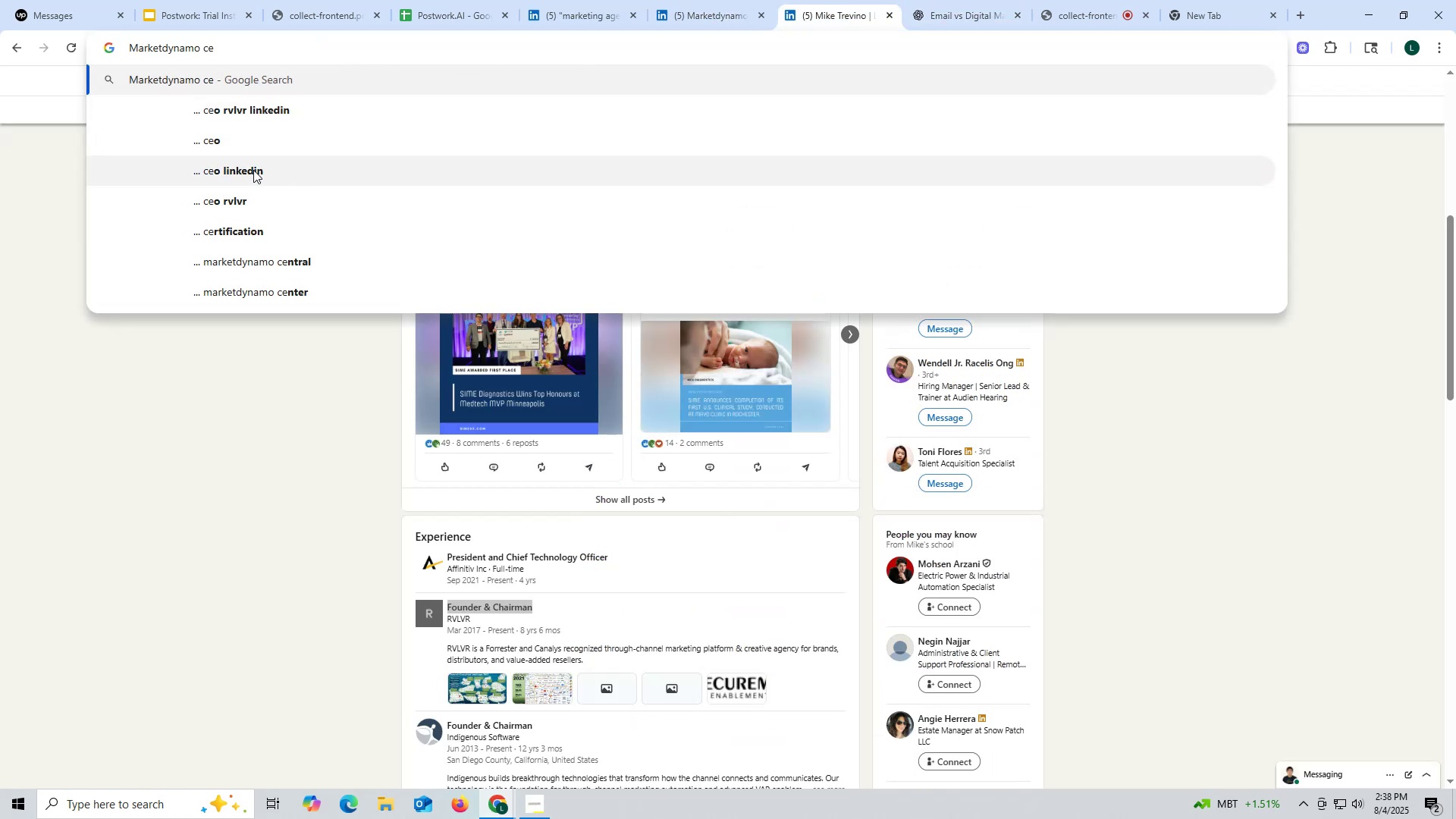 
left_click([252, 178])
 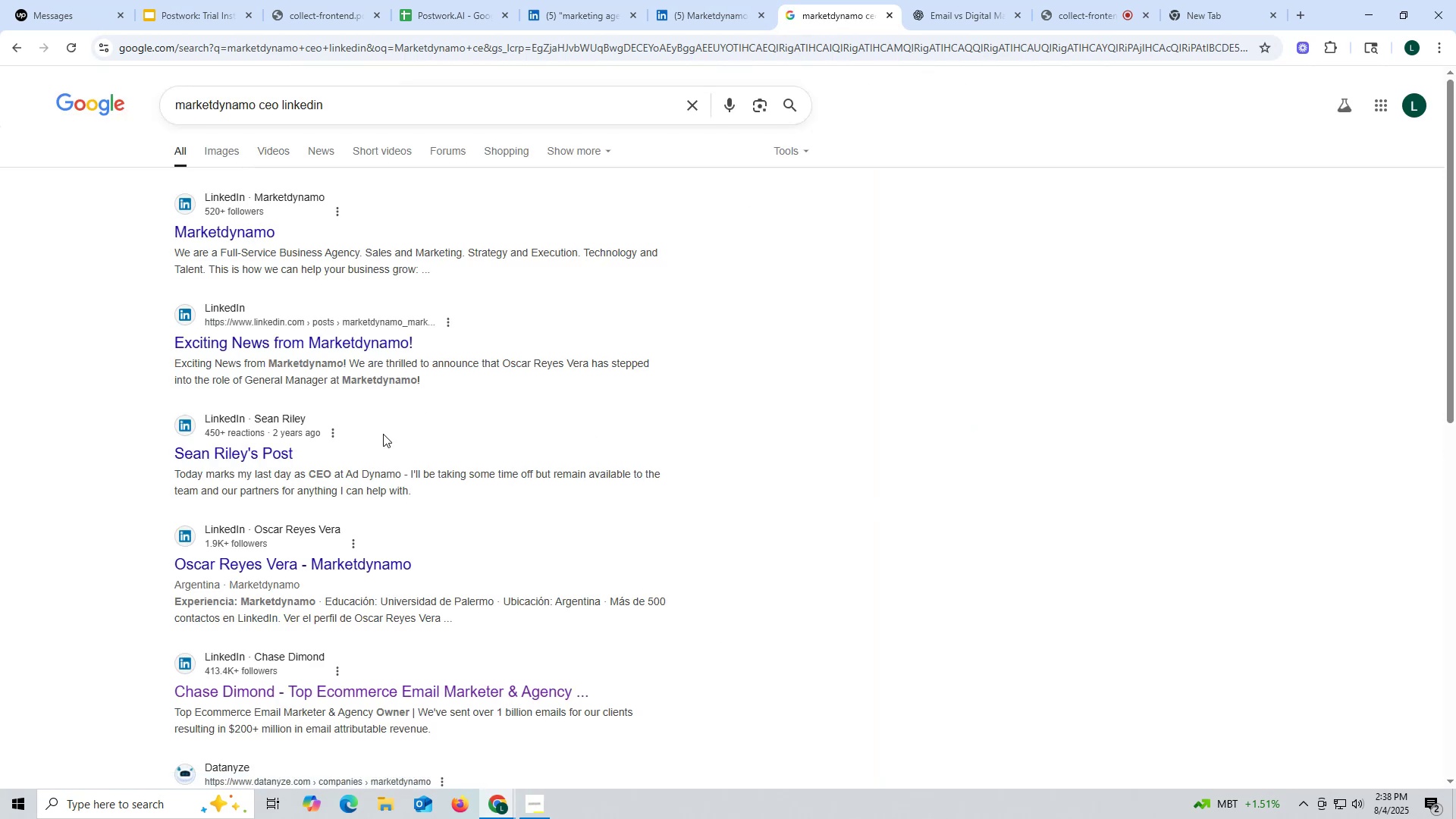 
wait(12.49)
 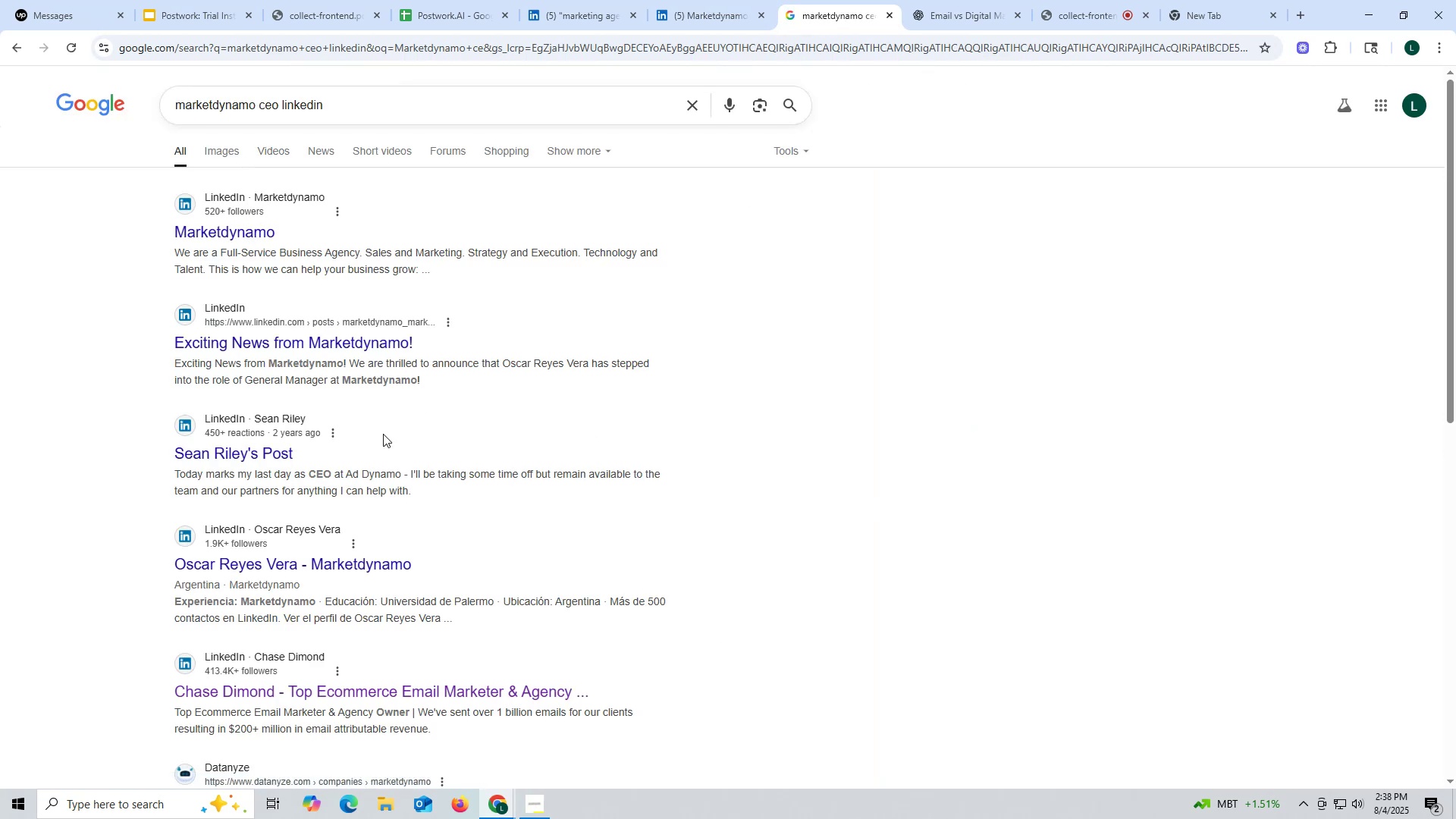 
left_click_drag(start_coordinate=[504, 360], to_coordinate=[565, 354])
 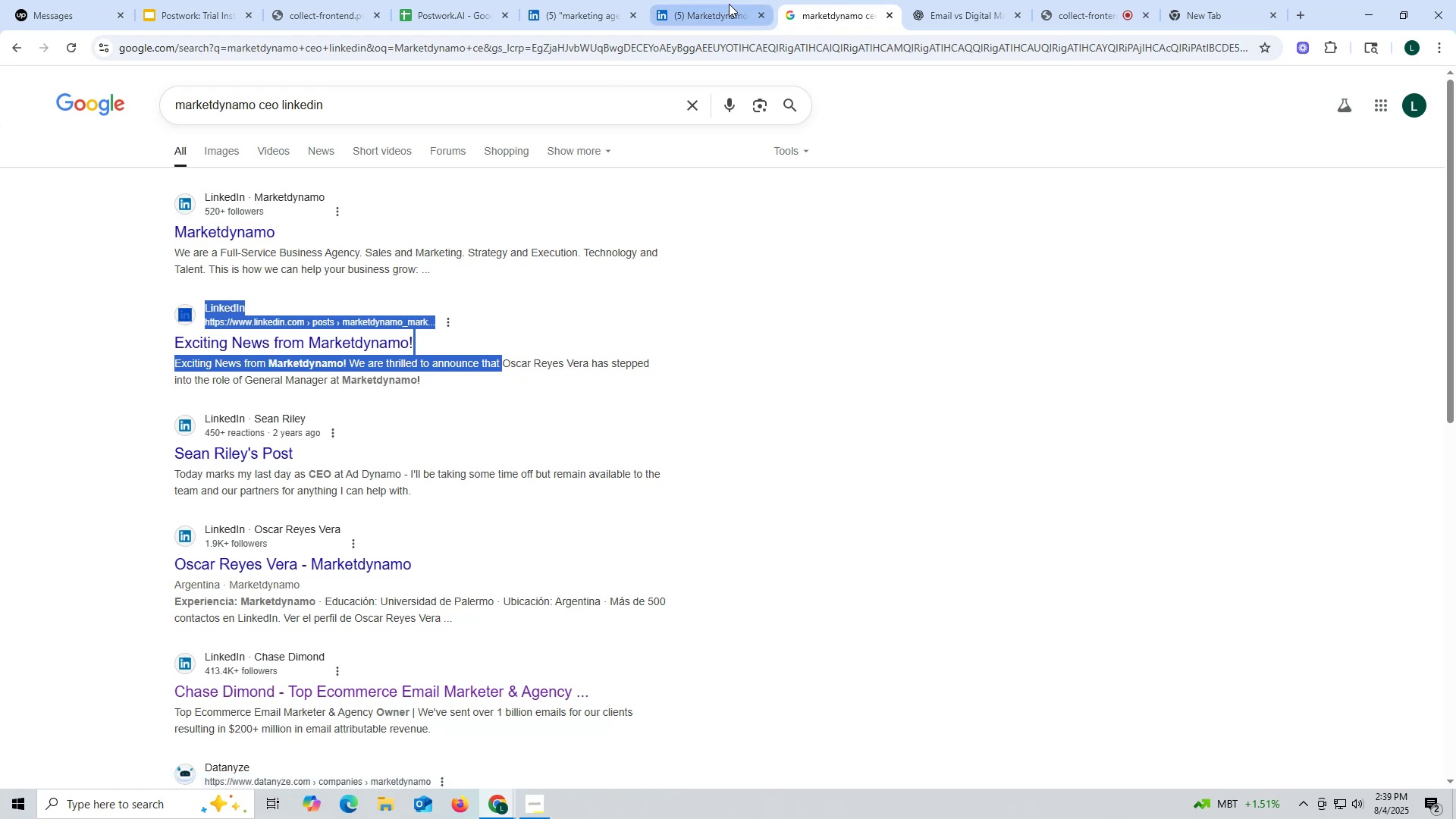 
key(Control+ControlLeft)
 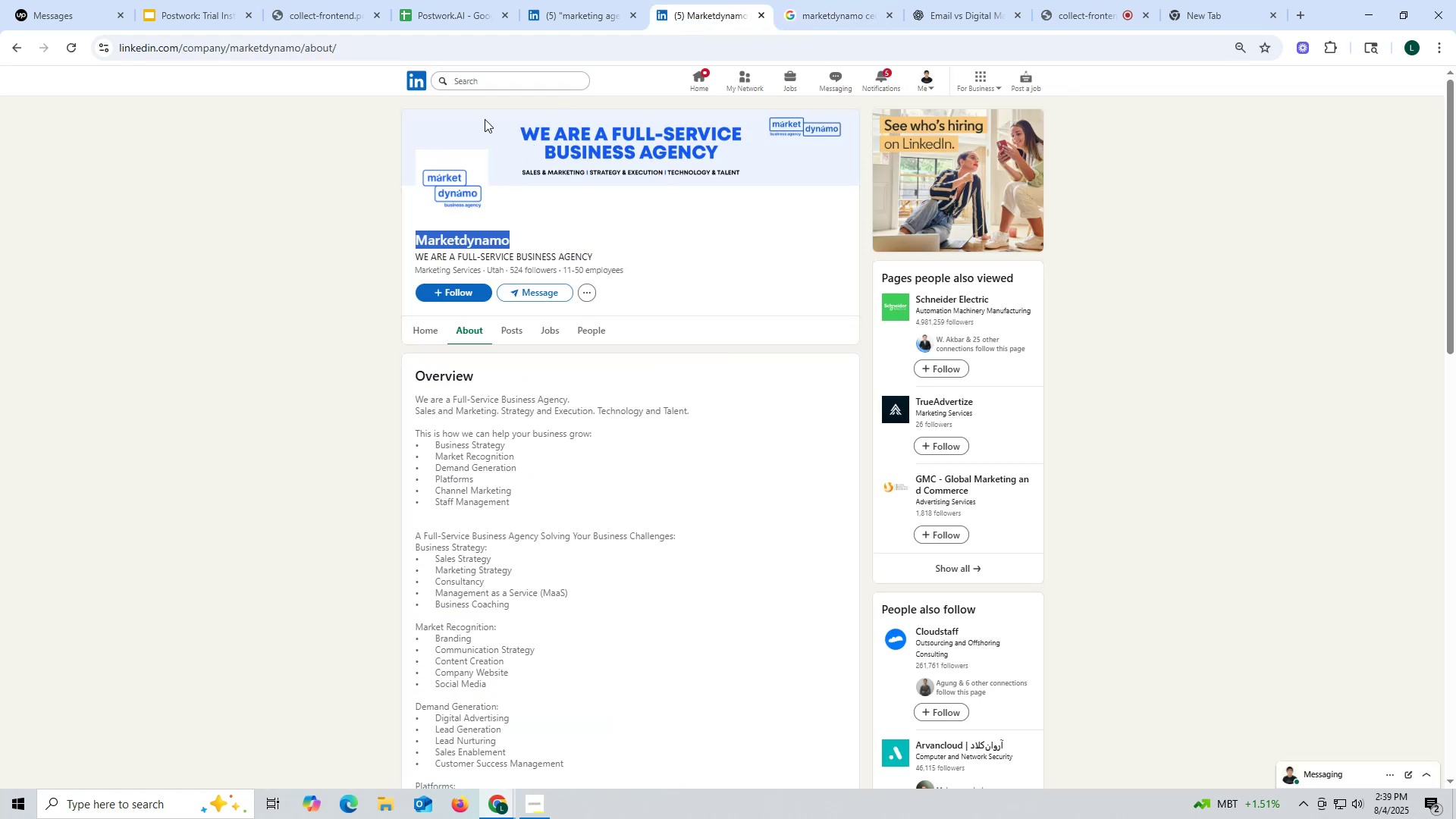 
key(Control+C)
 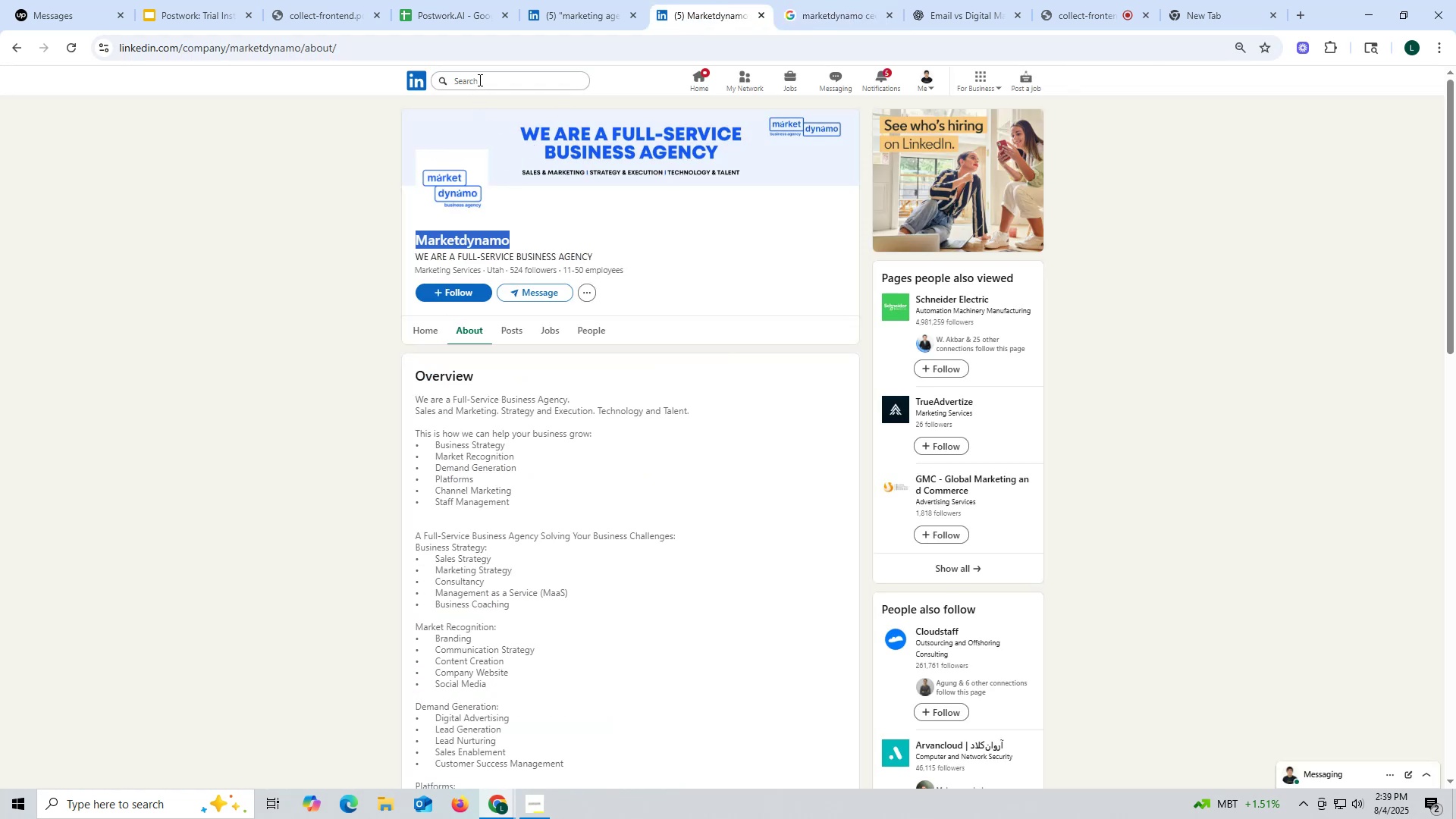 
left_click([479, 80])
 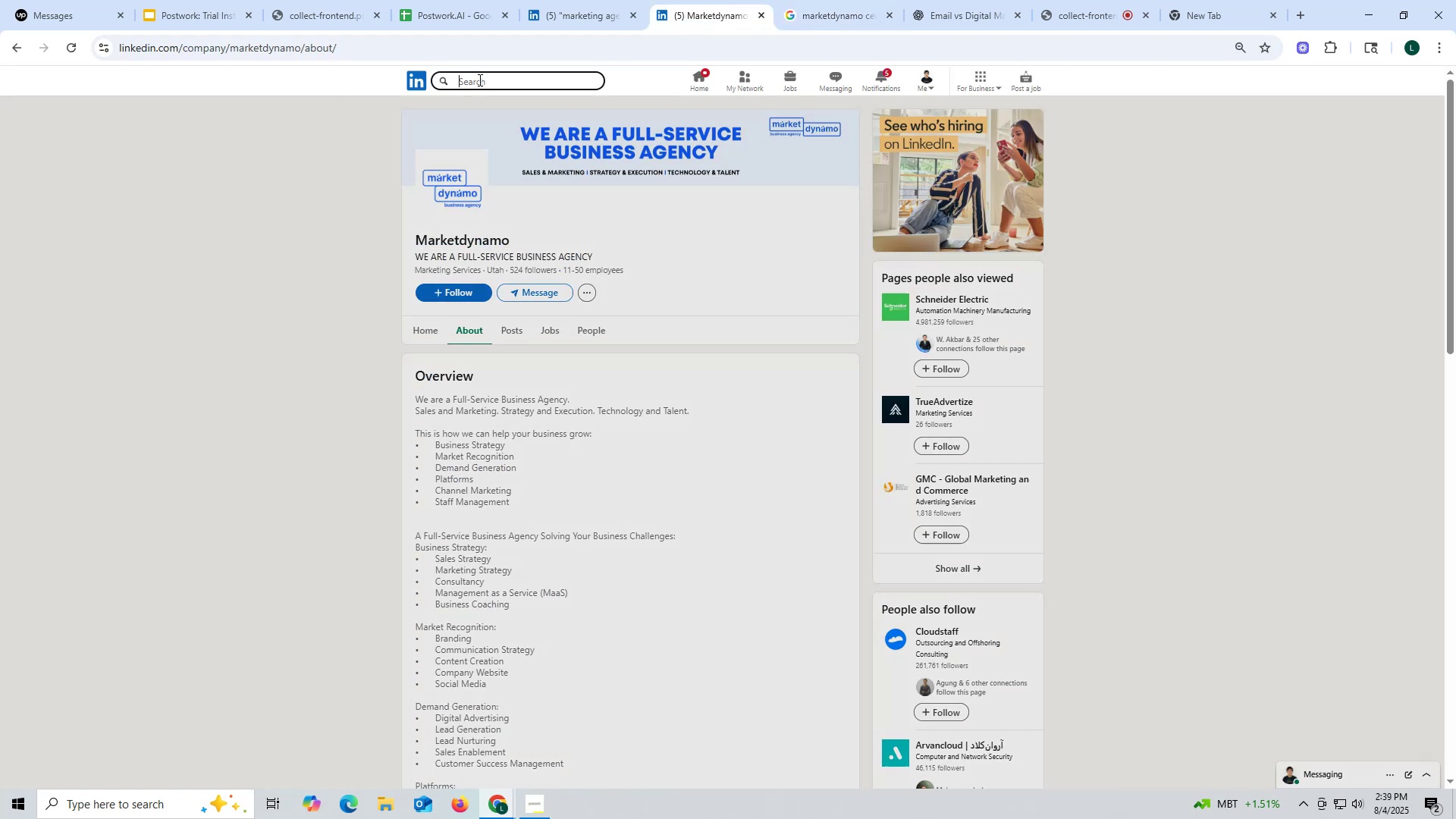 
key(Control+ControlLeft)
 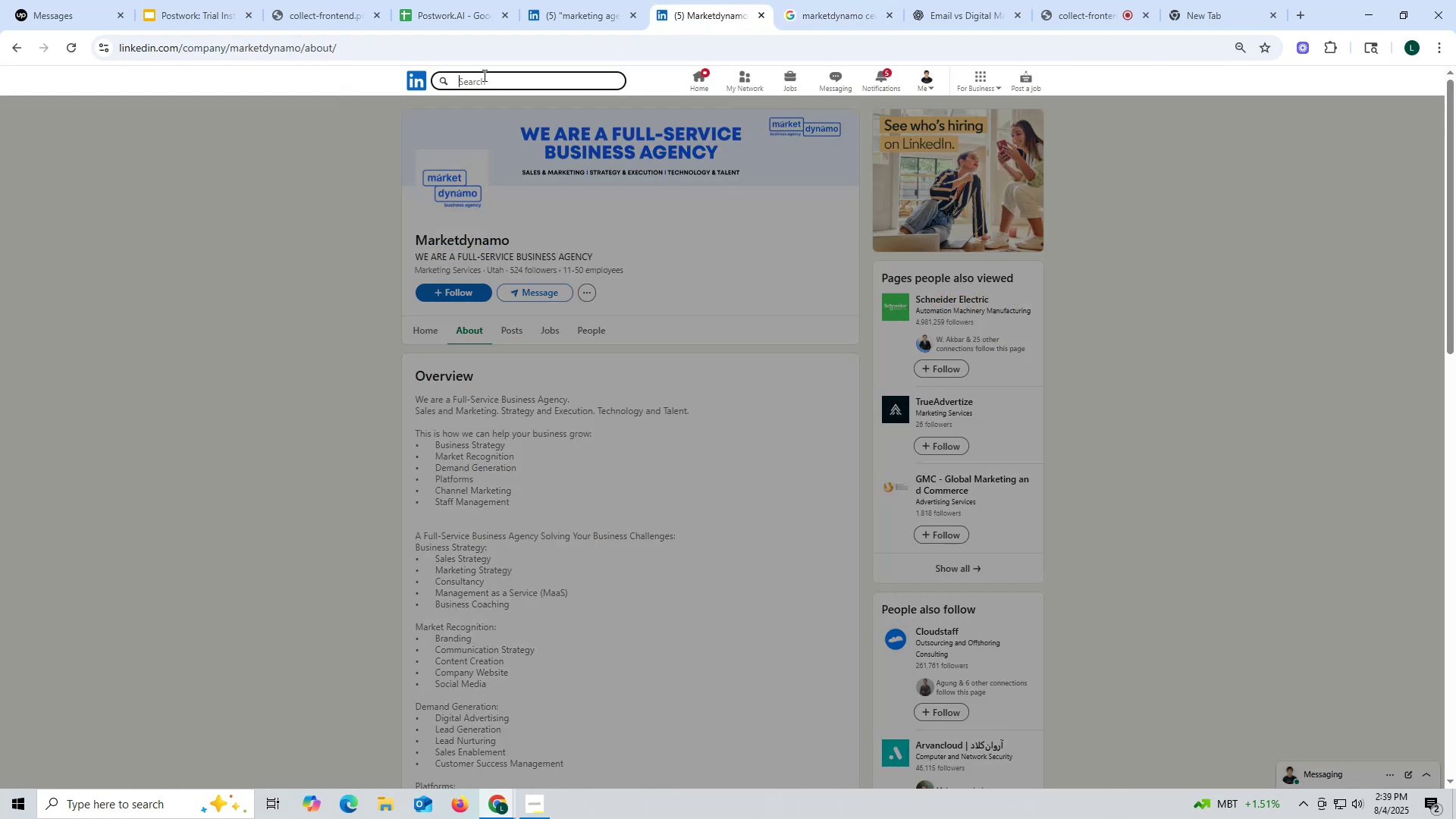 
key(Control+V)
 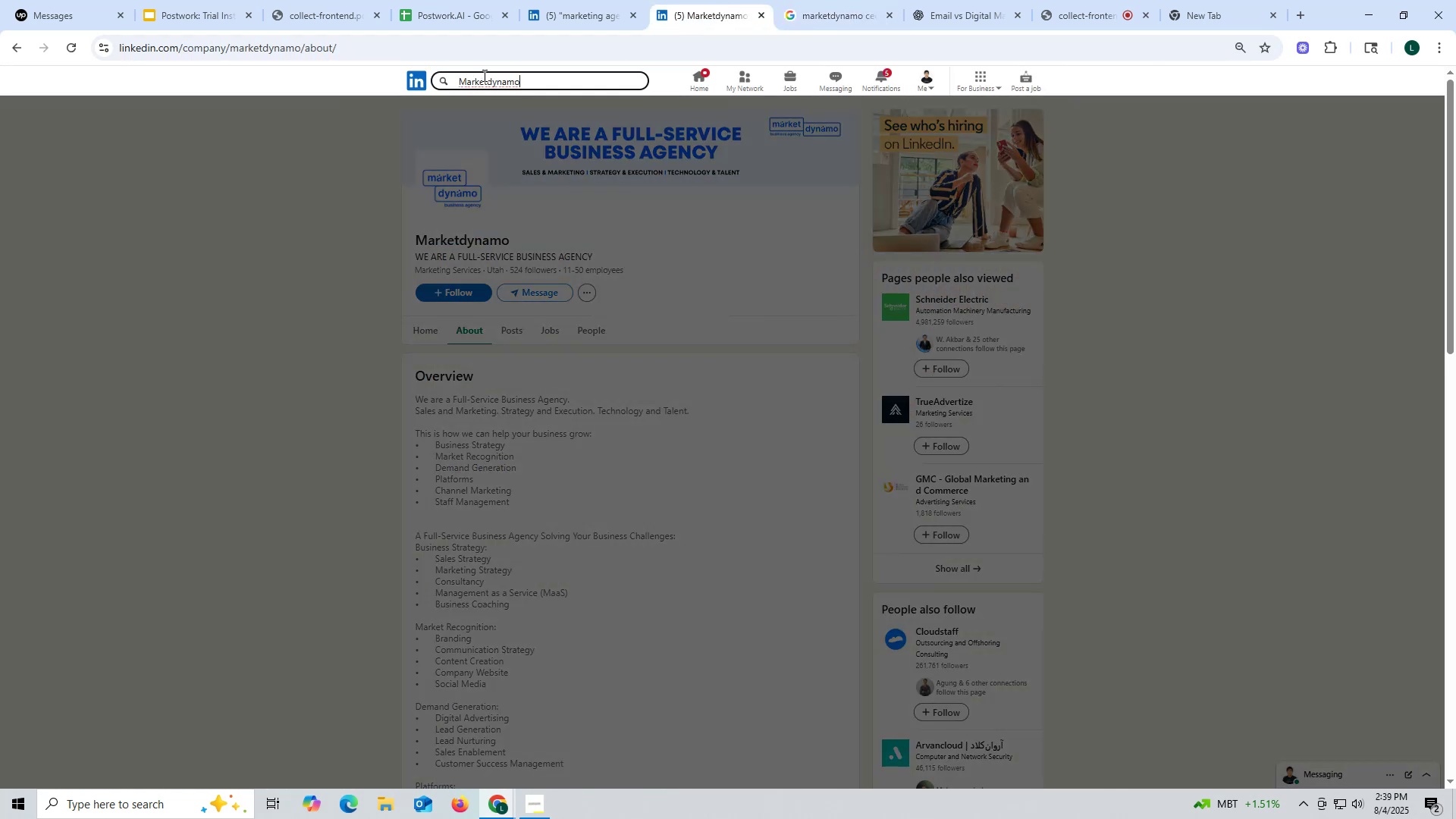 
key(Shift+ShiftRight)
 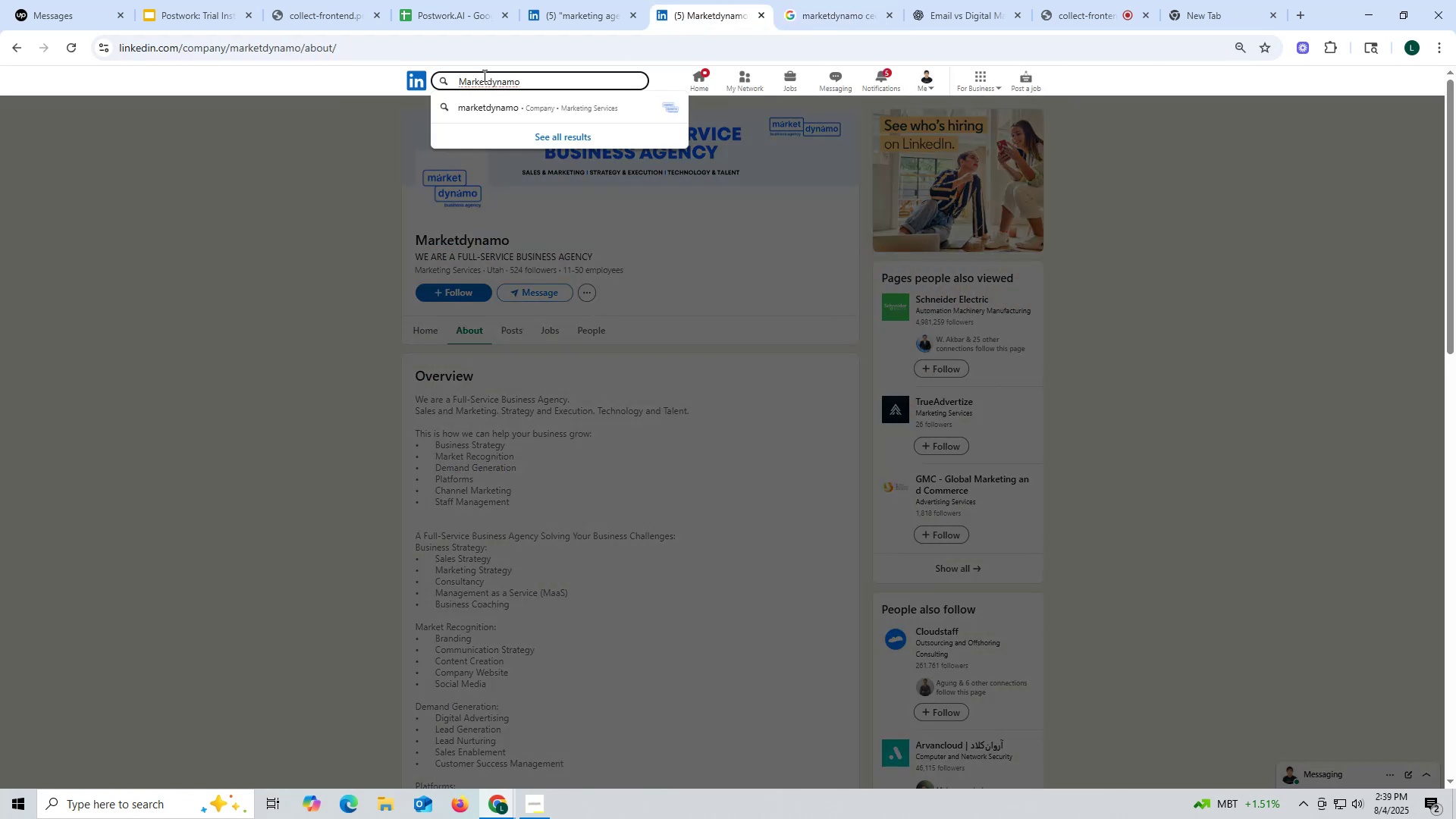 
key(Enter)
 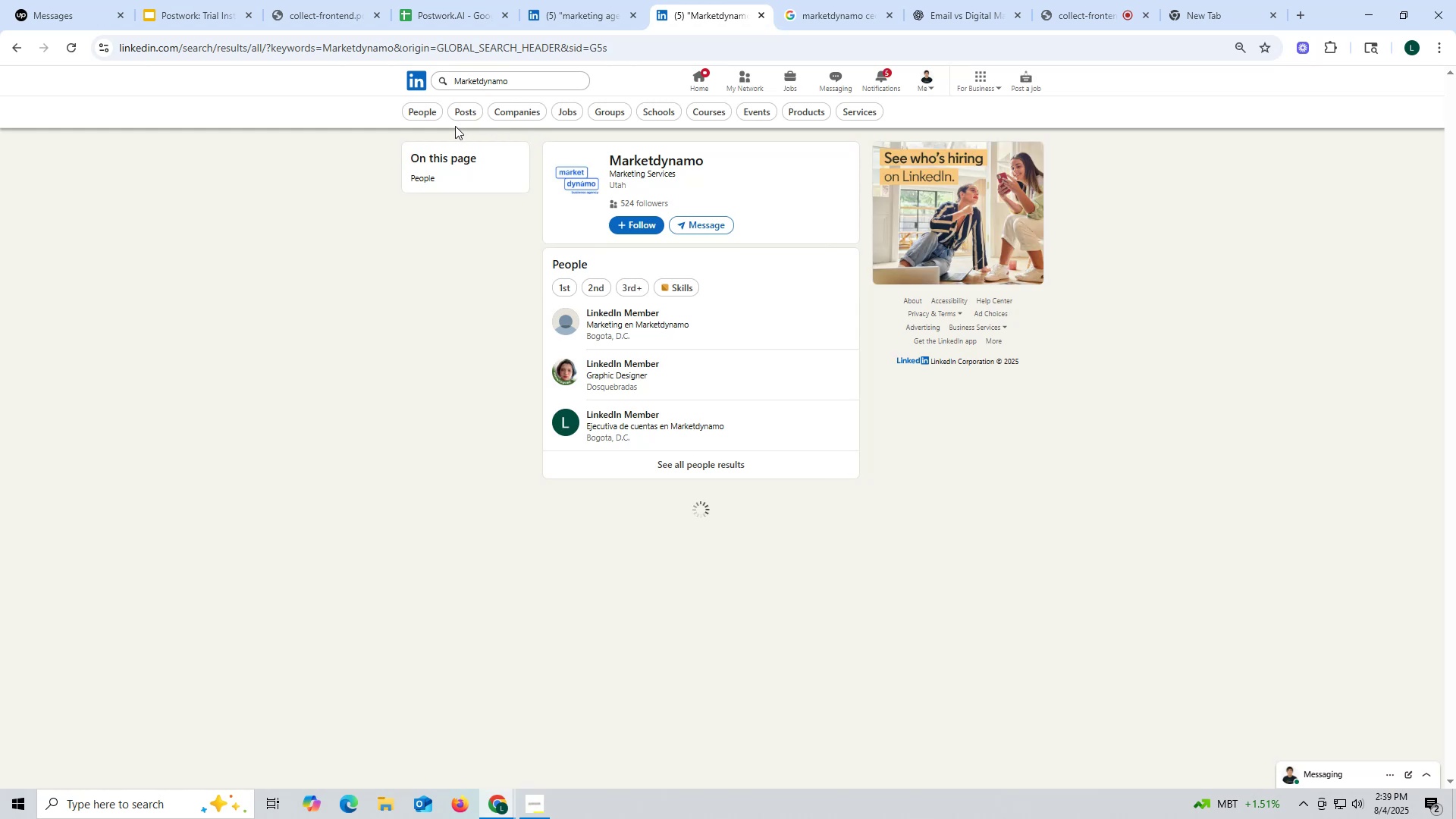 
left_click([427, 111])
 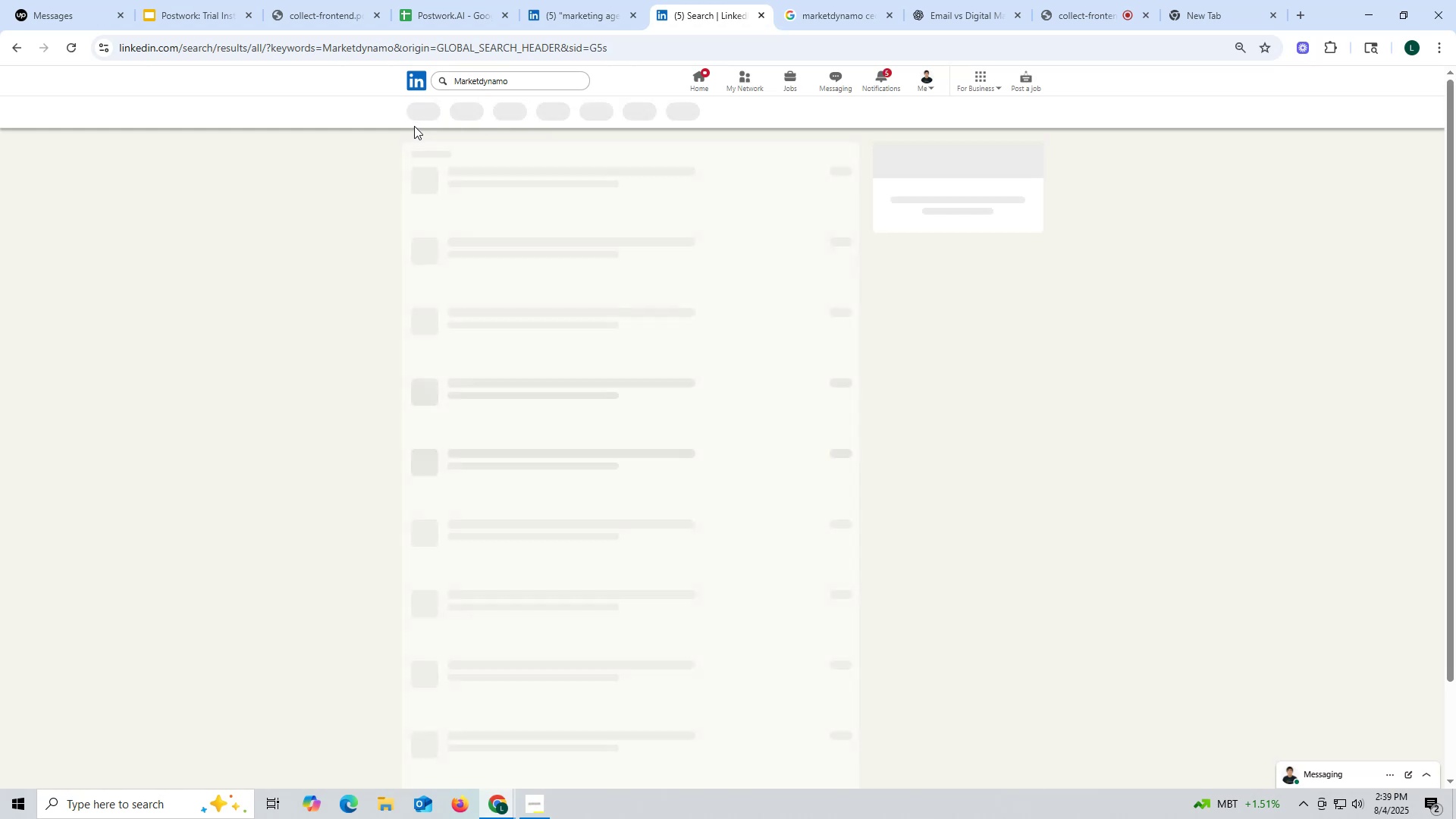 
mouse_move([425, 125])
 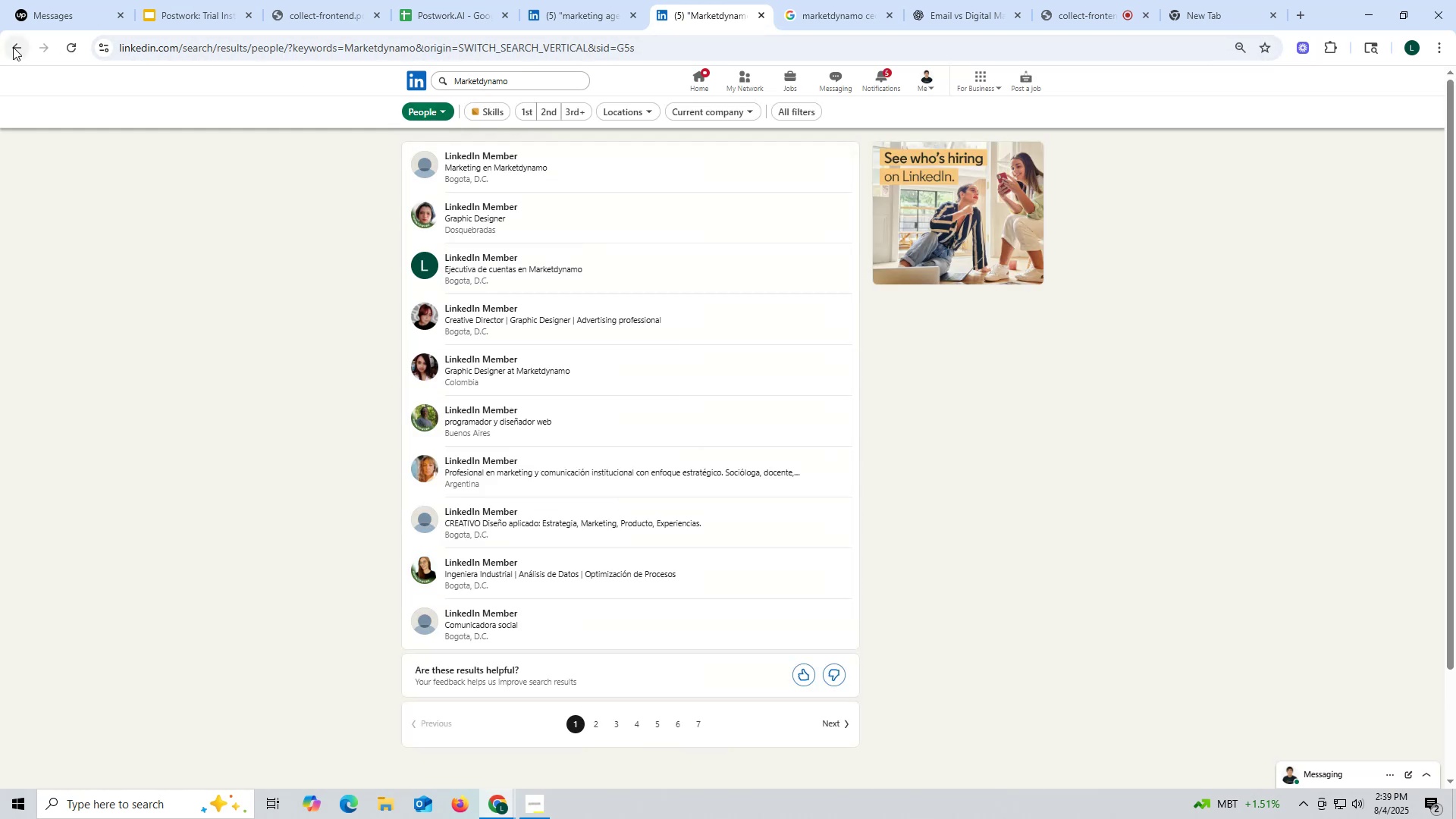 
left_click([13, 47])
 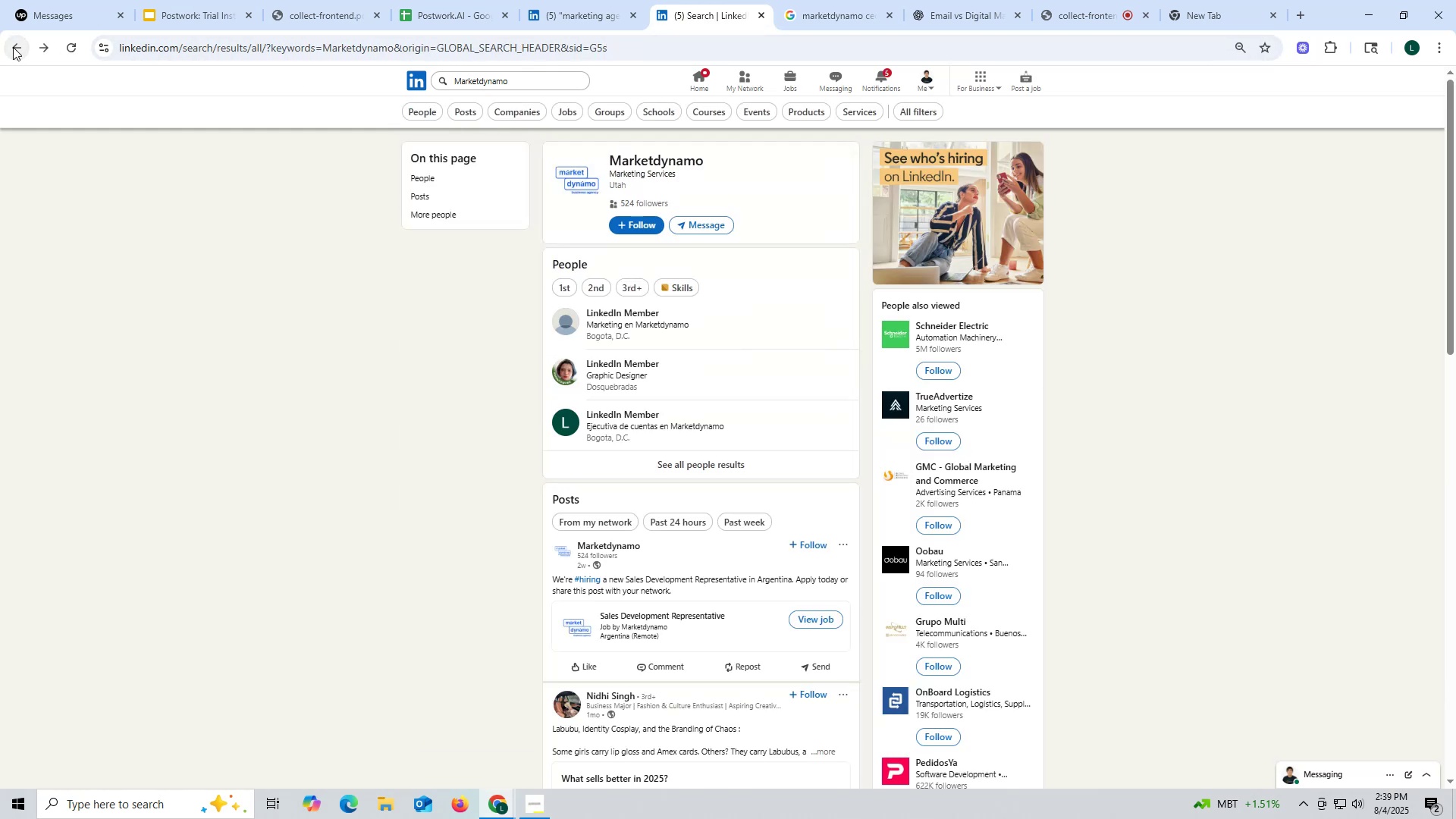 
left_click([13, 47])
 